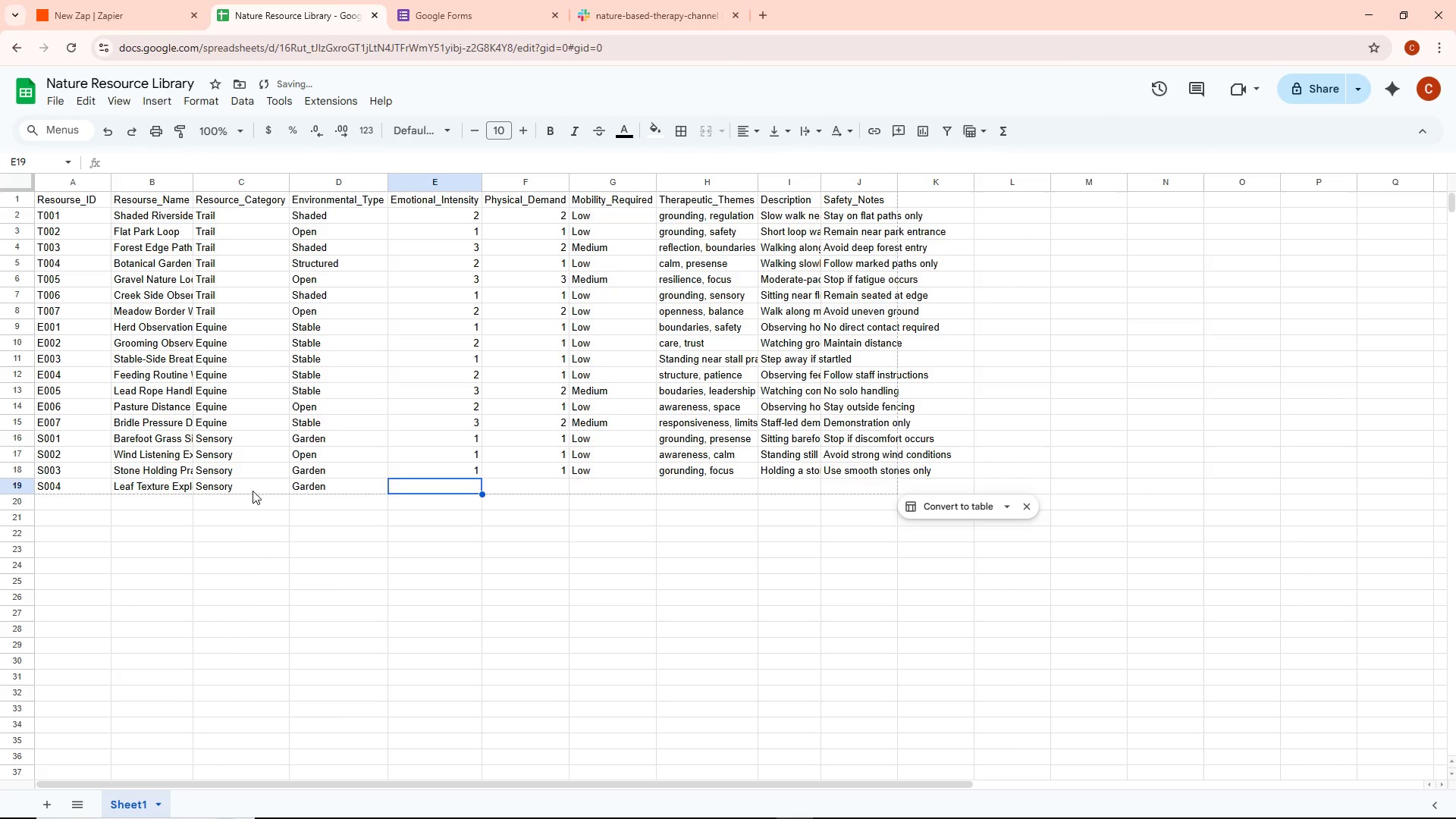 
key(Enter)
 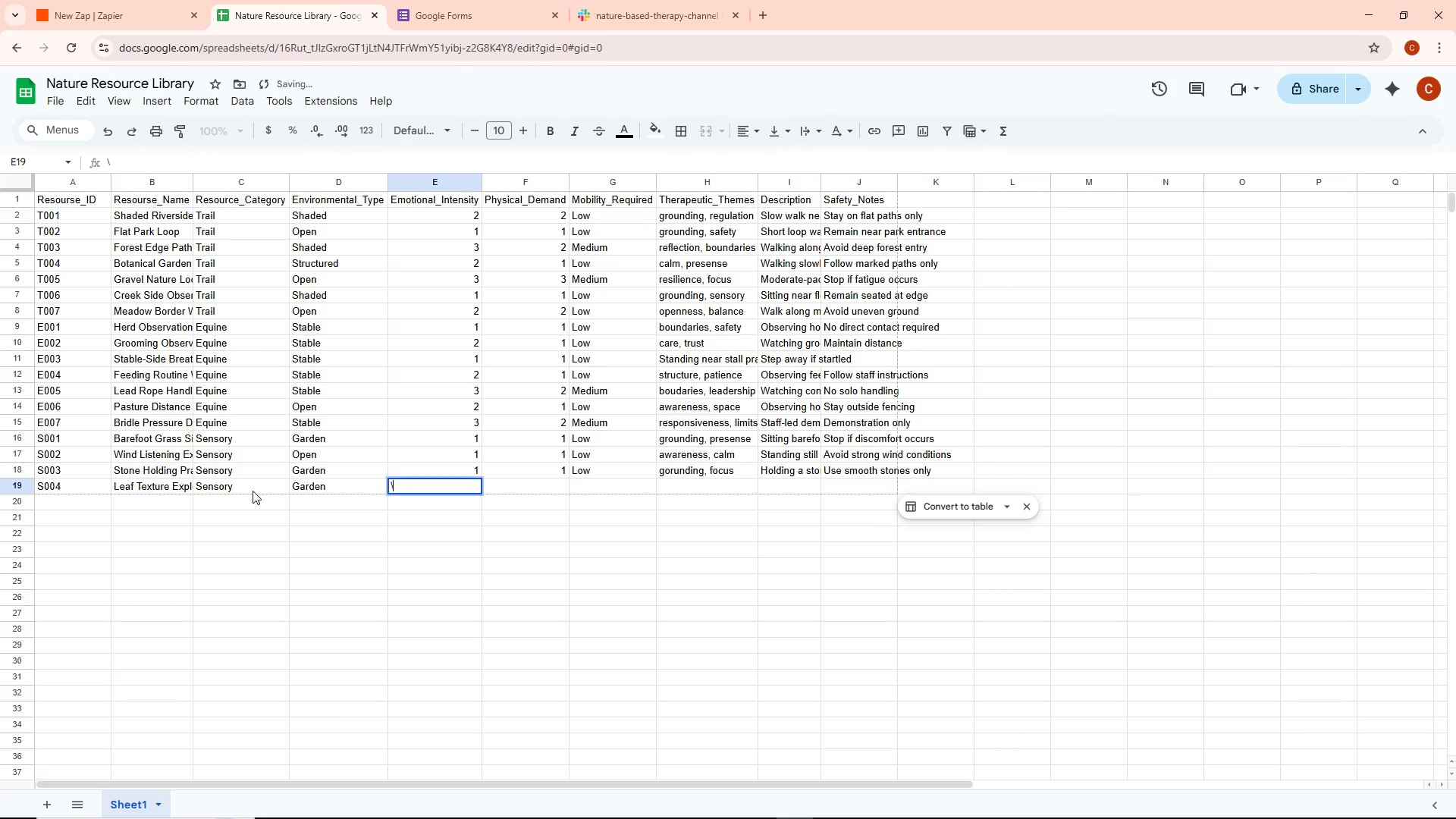 
key(Backslash)
 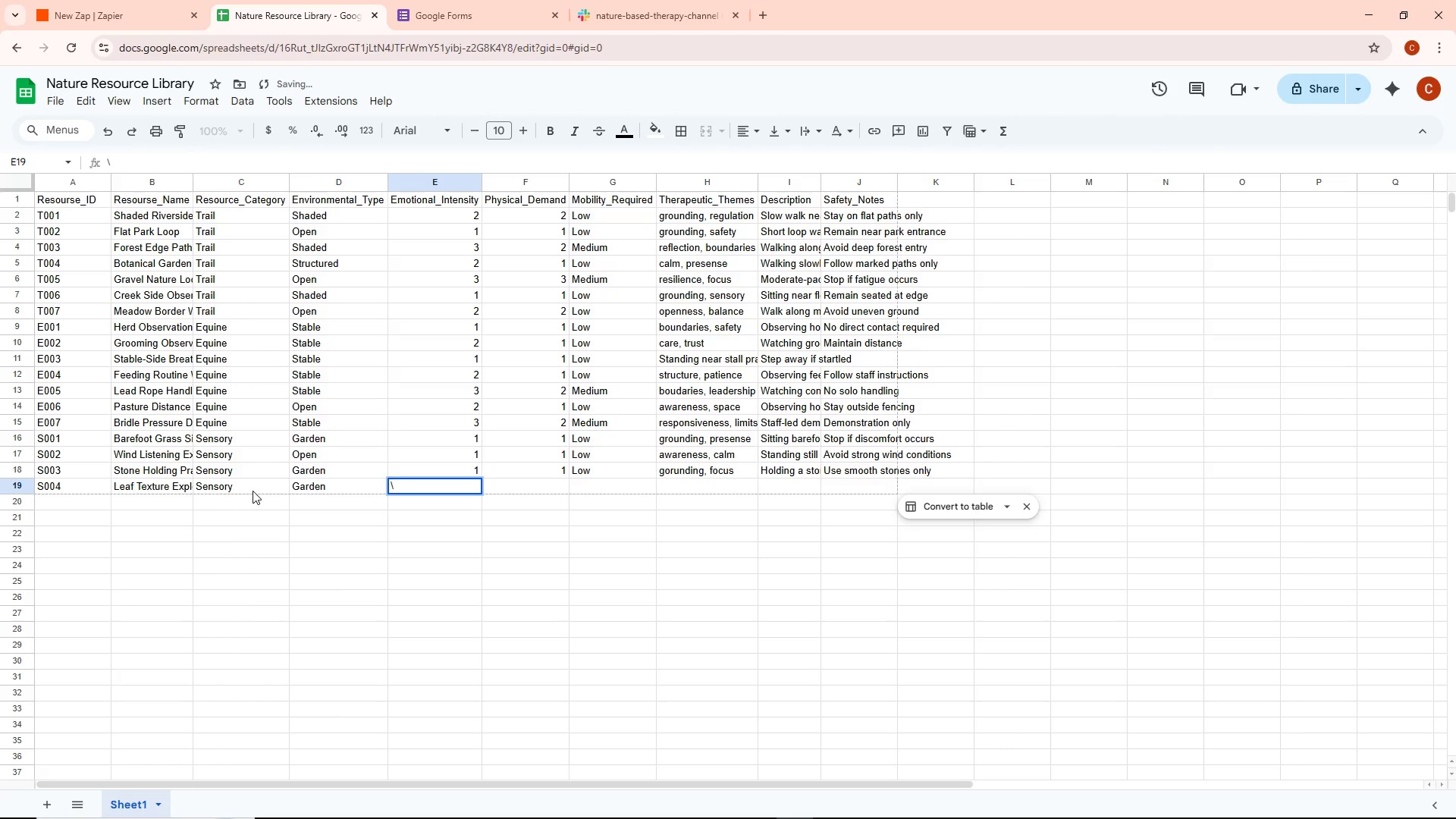 
key(Backspace)
 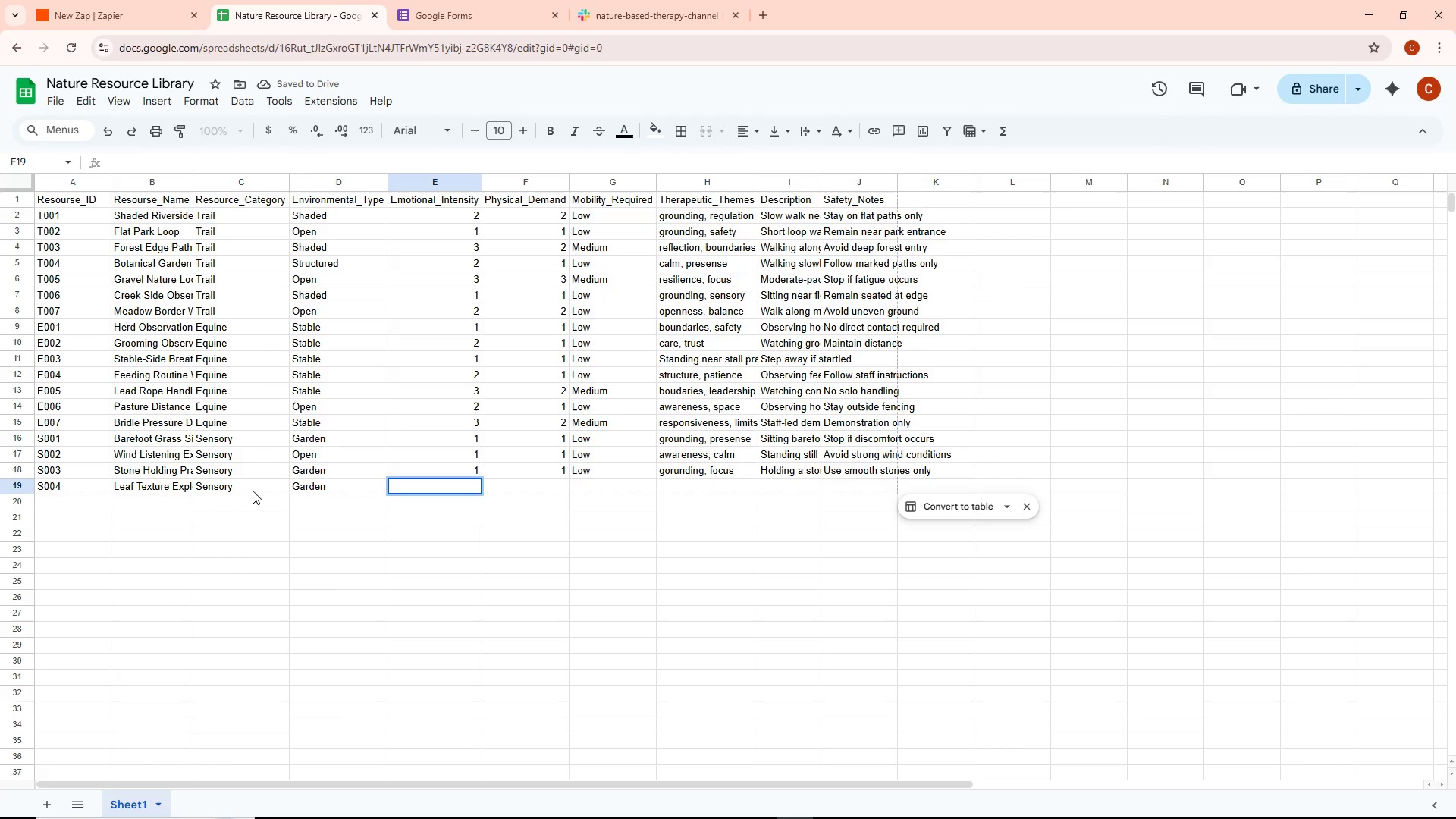 
key(2)
 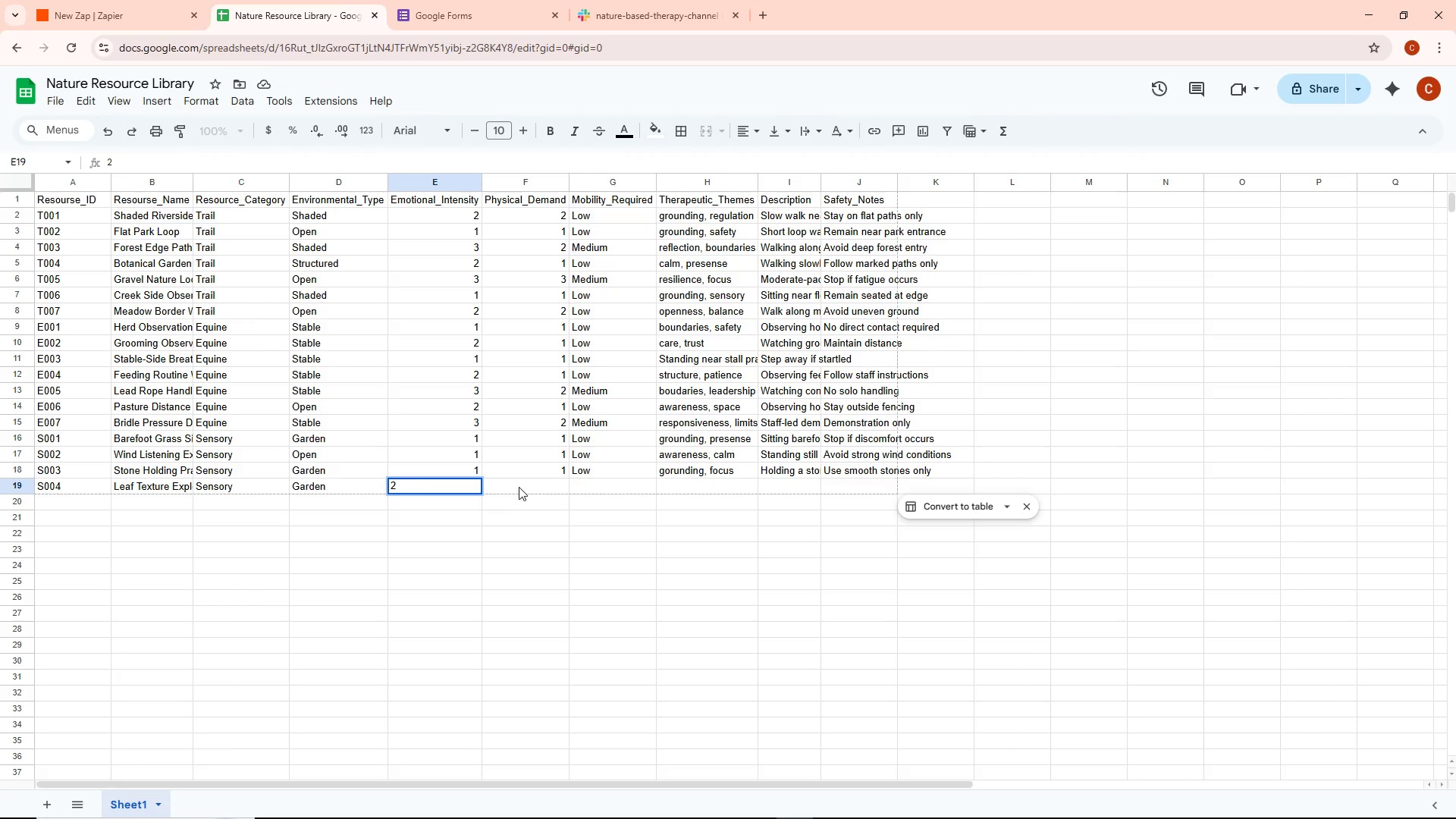 
key(1)
 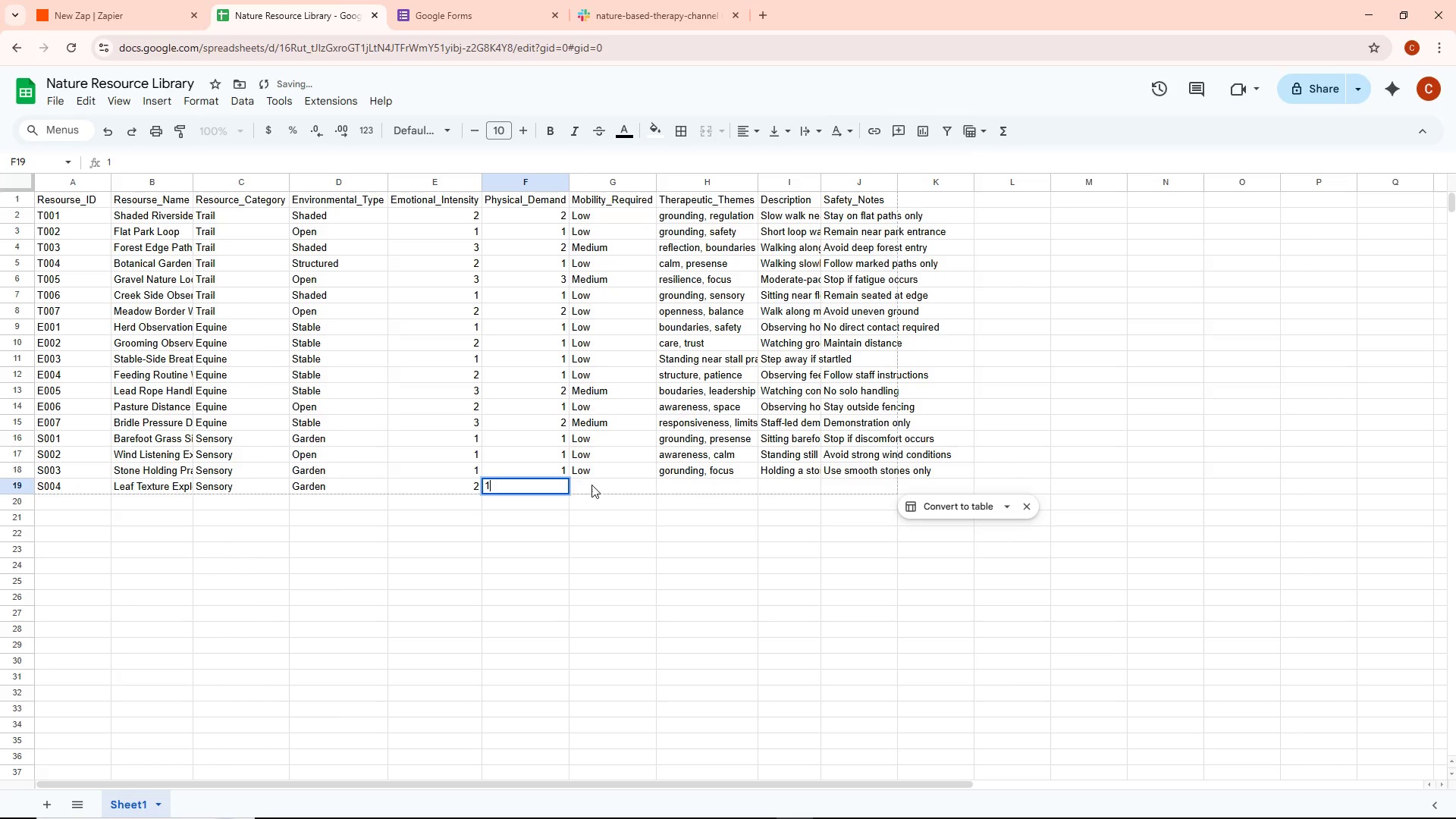 
double_click([592, 484])
 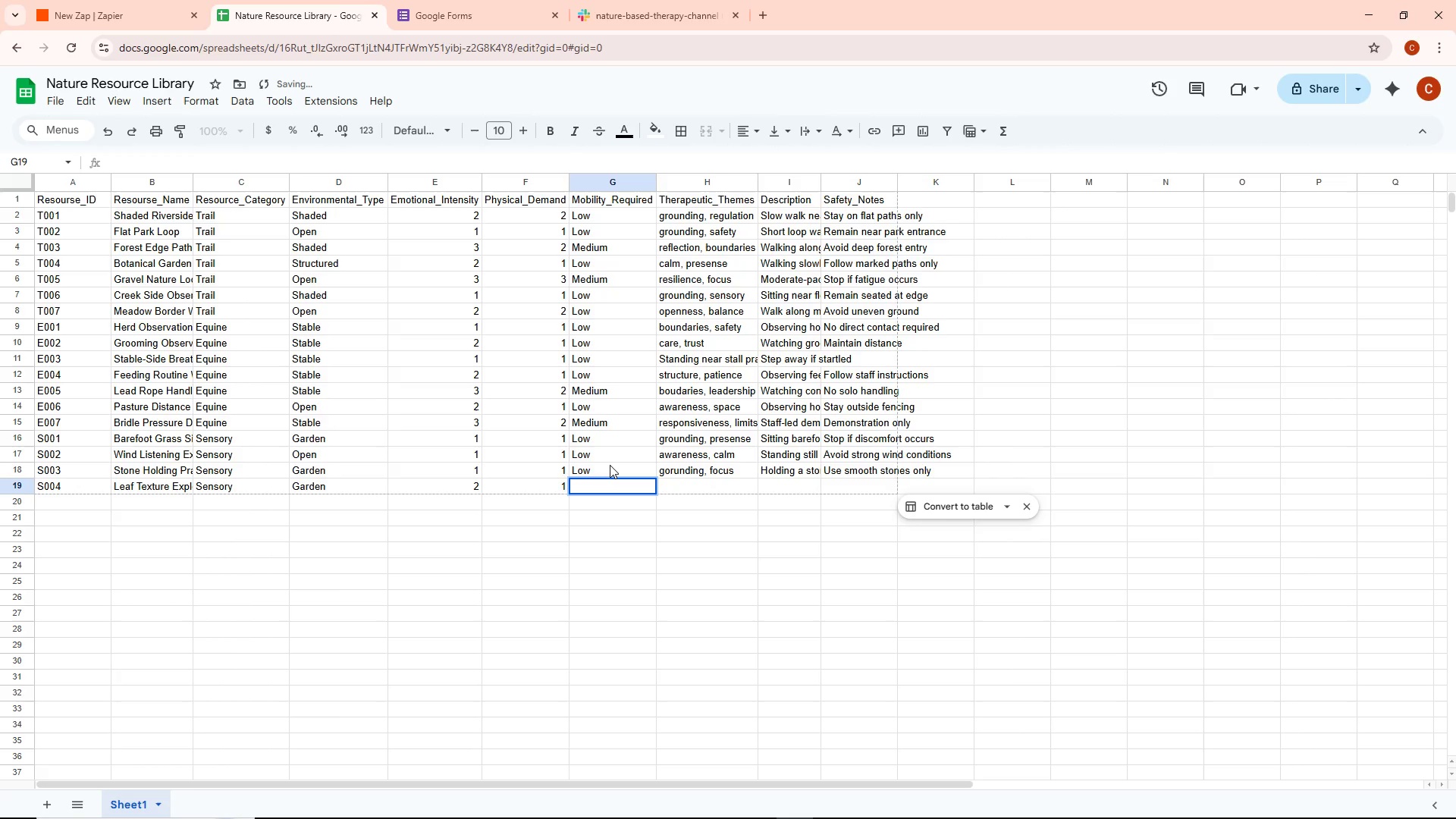 
type(Low)
 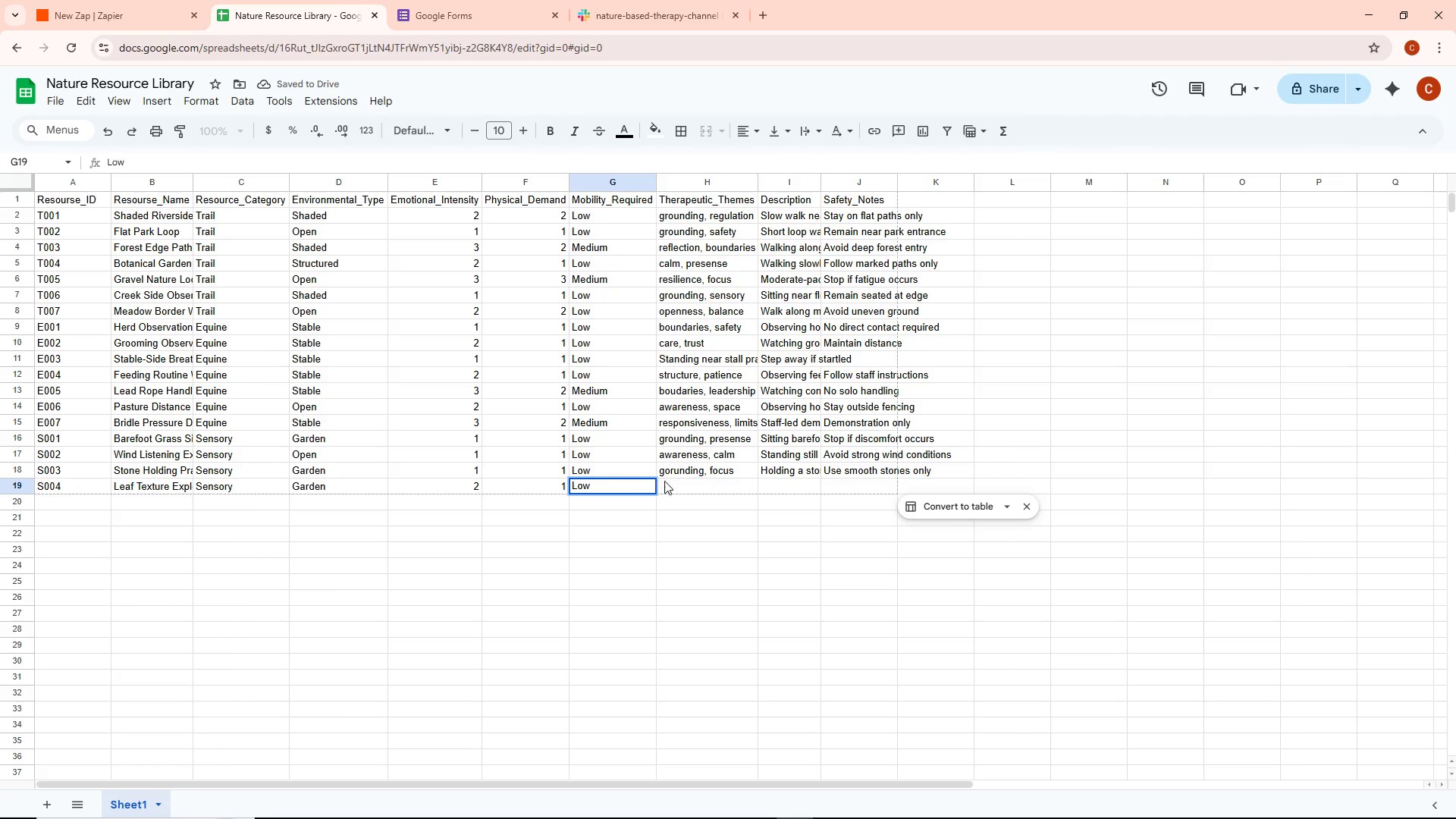 
double_click([691, 487])
 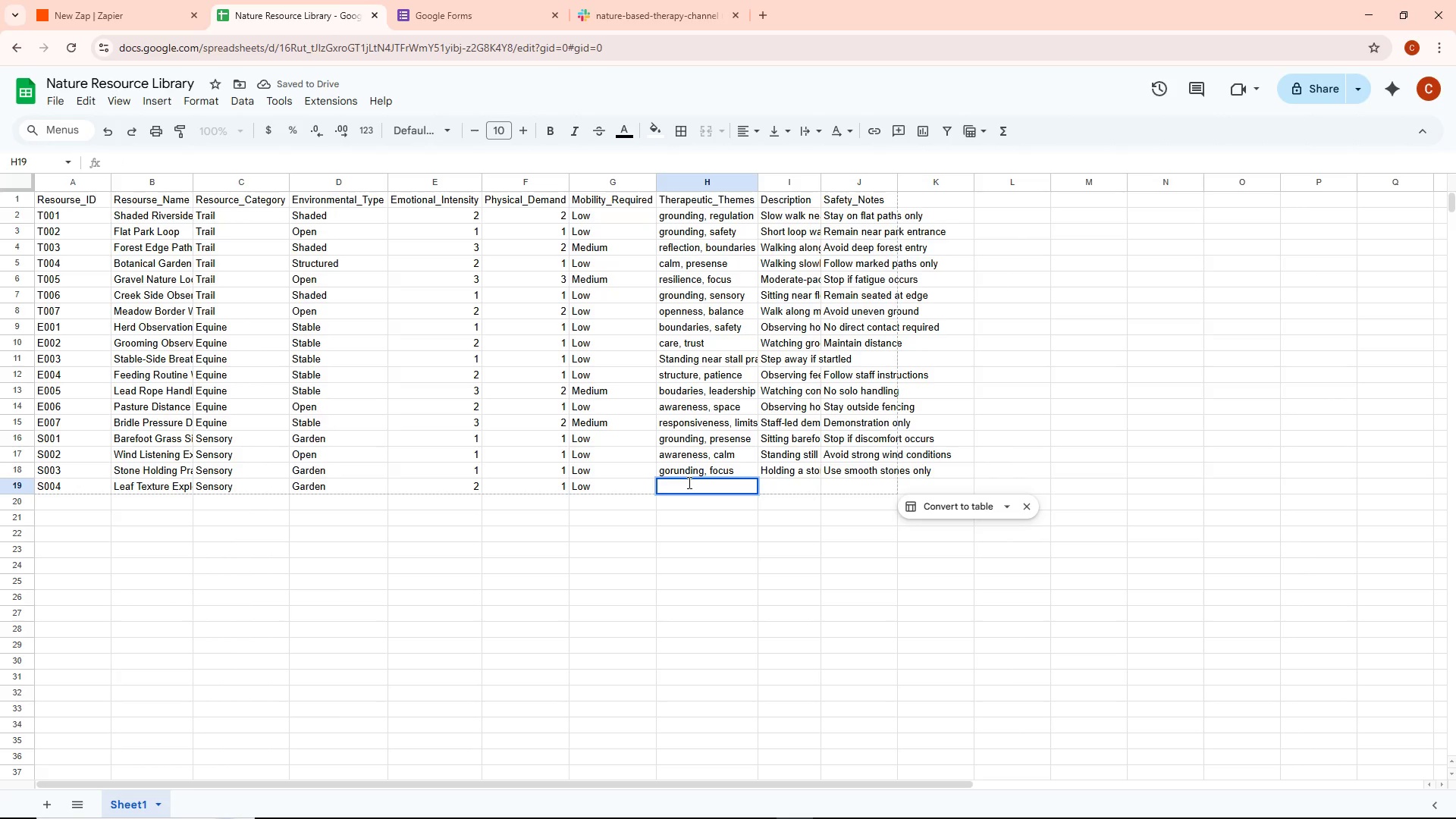 
type(curiosity)
 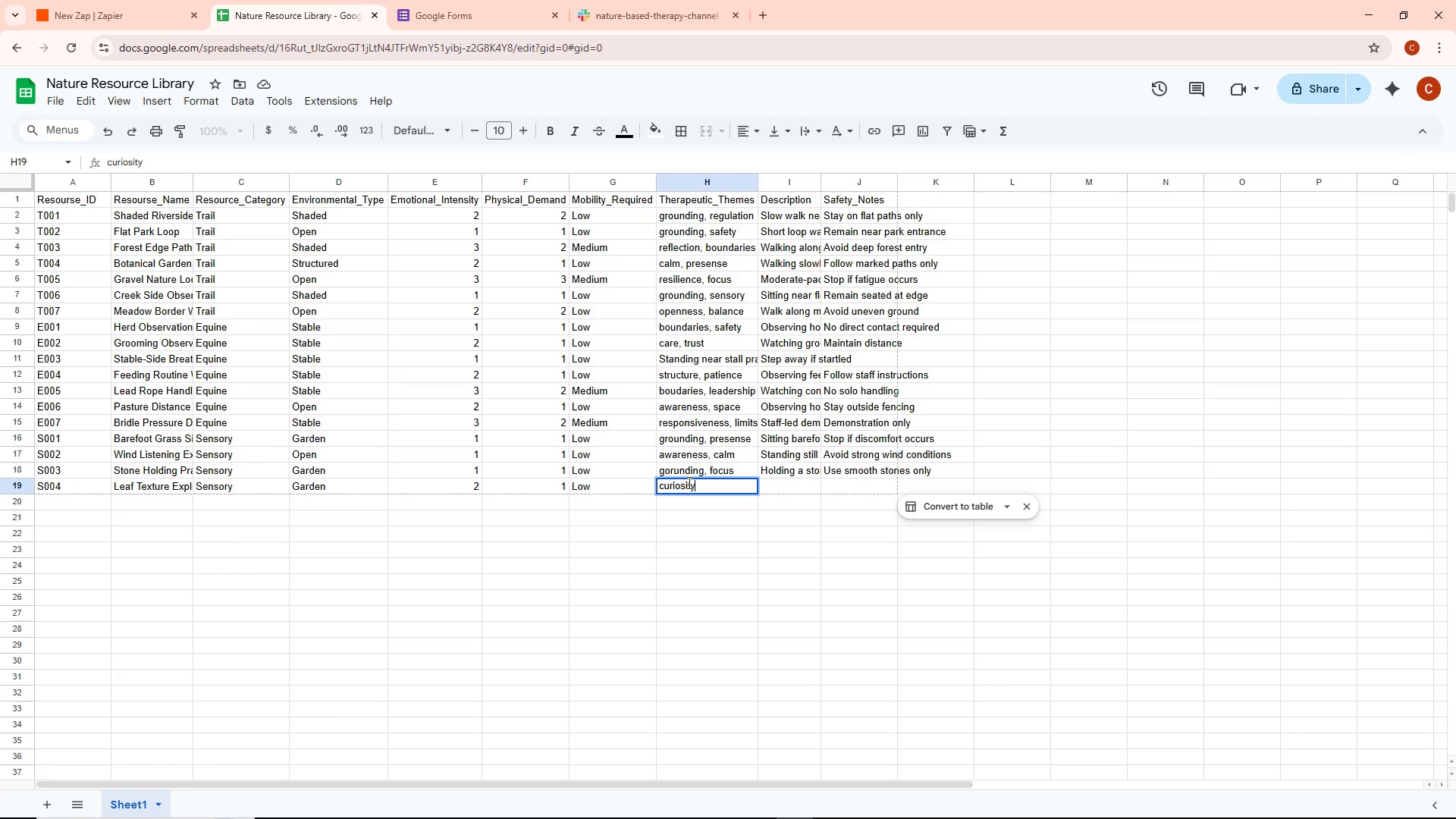 
wait(8.22)
 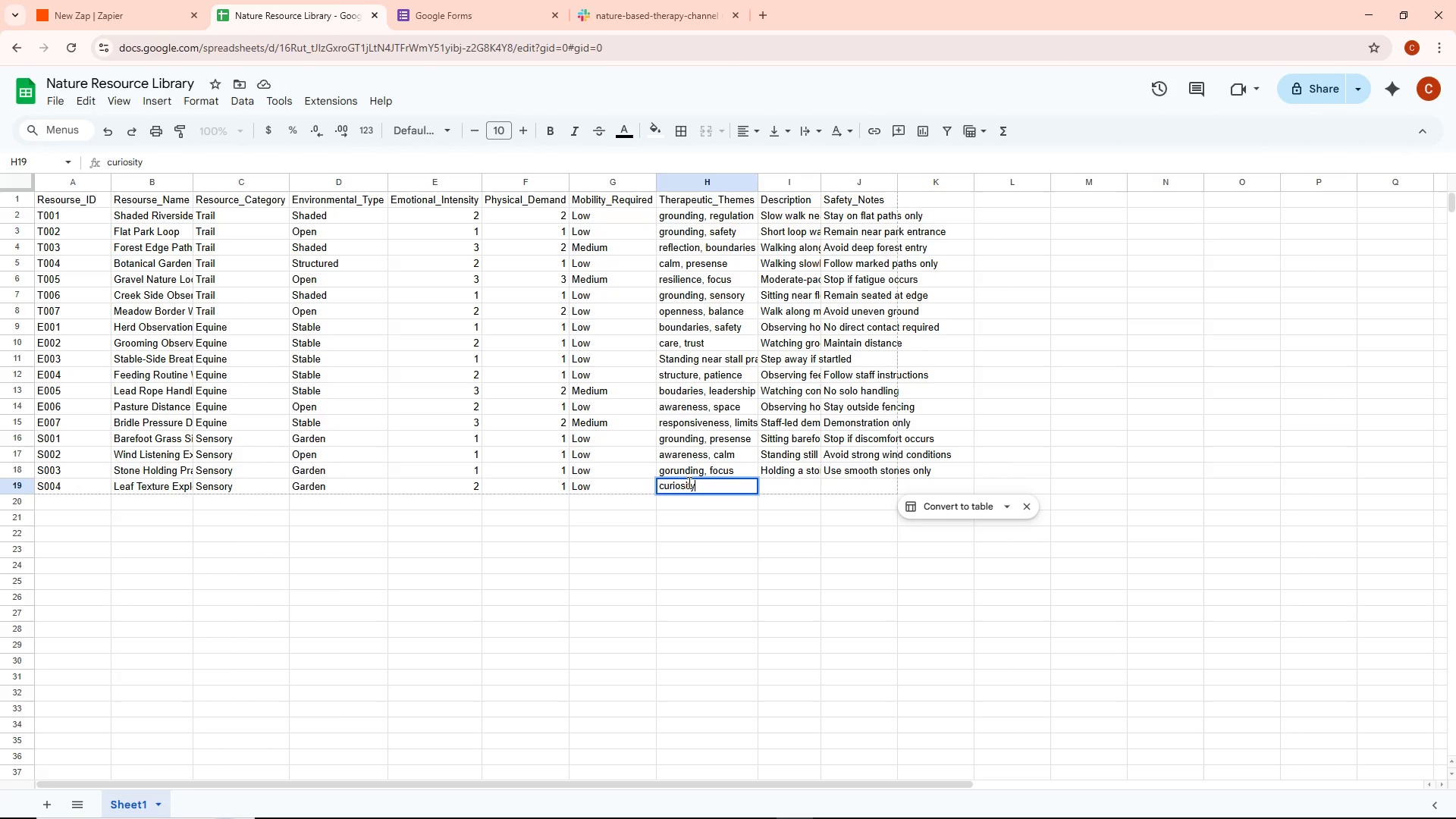 
type(, presense)
 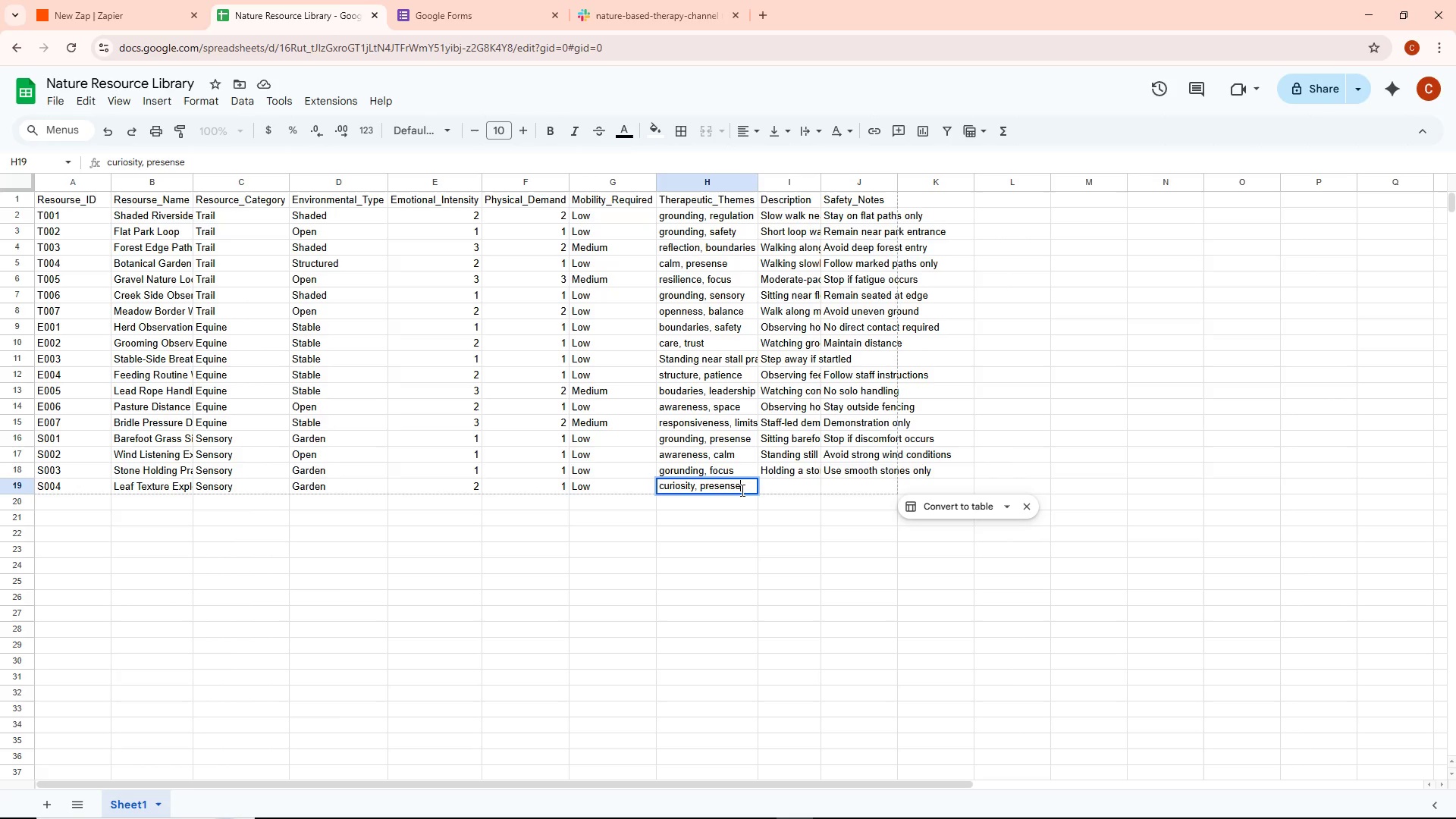 
double_click([771, 488])
 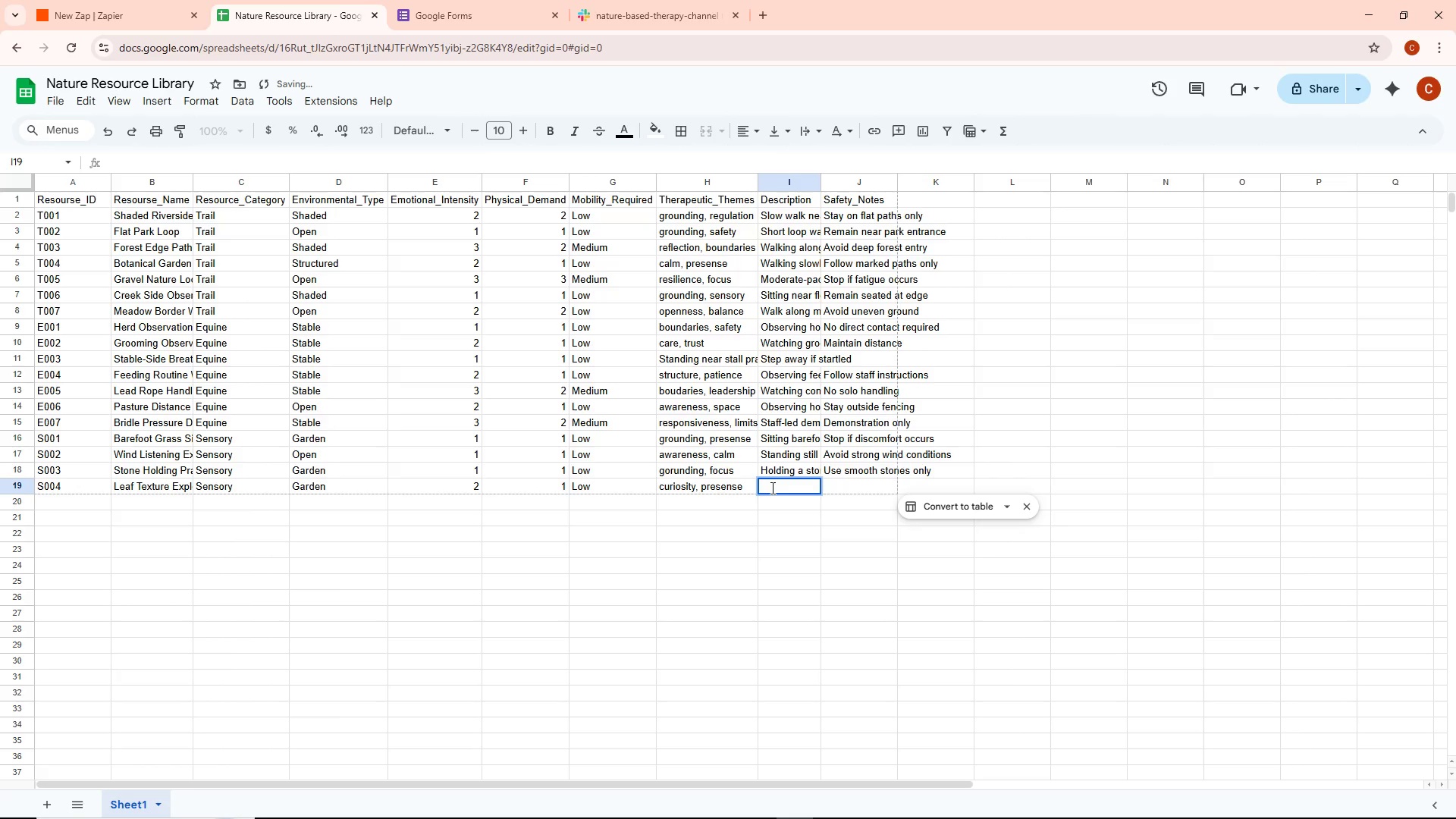 
type(Touching and comparing leaf textures)
 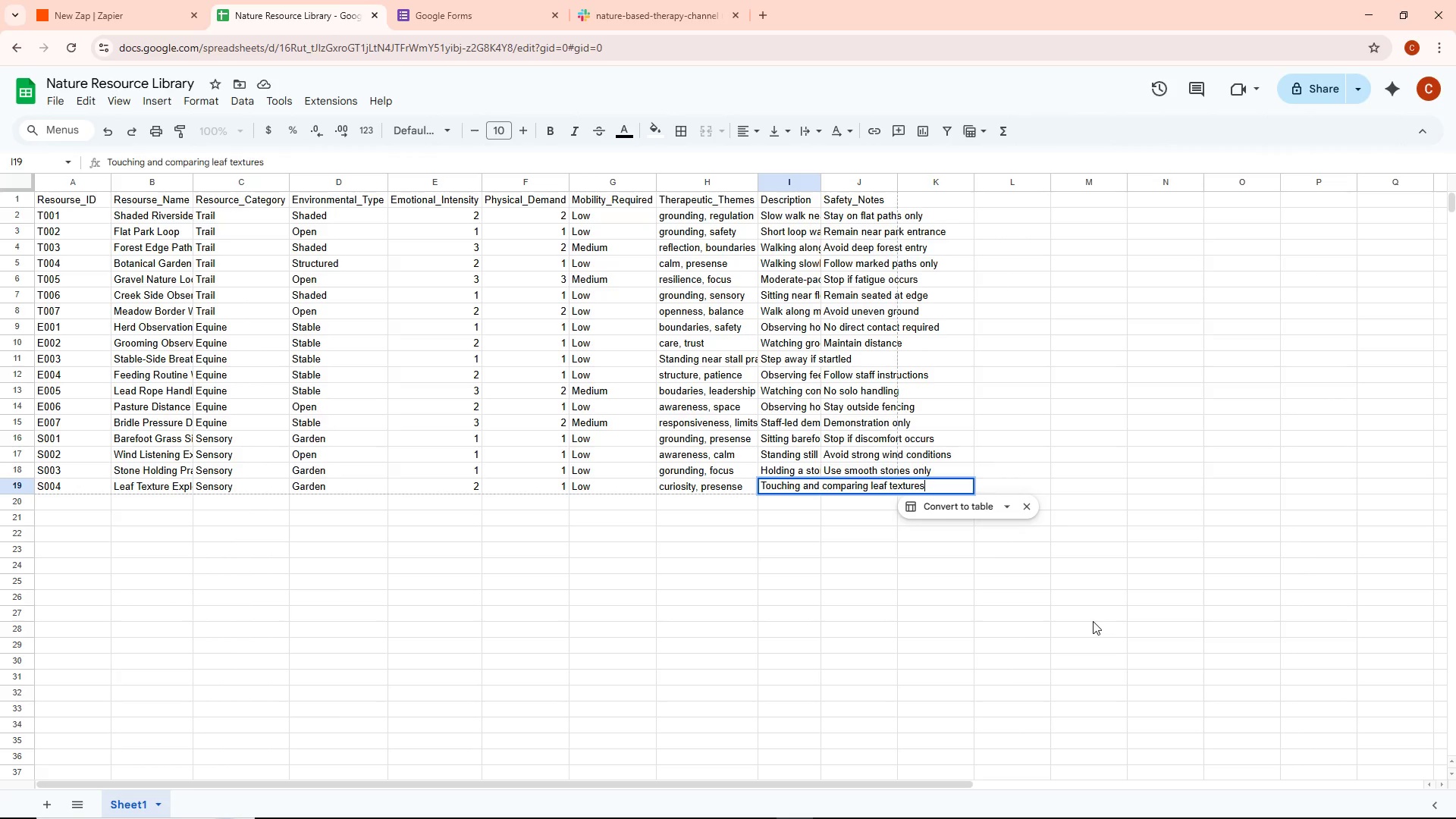 
wait(9.62)
 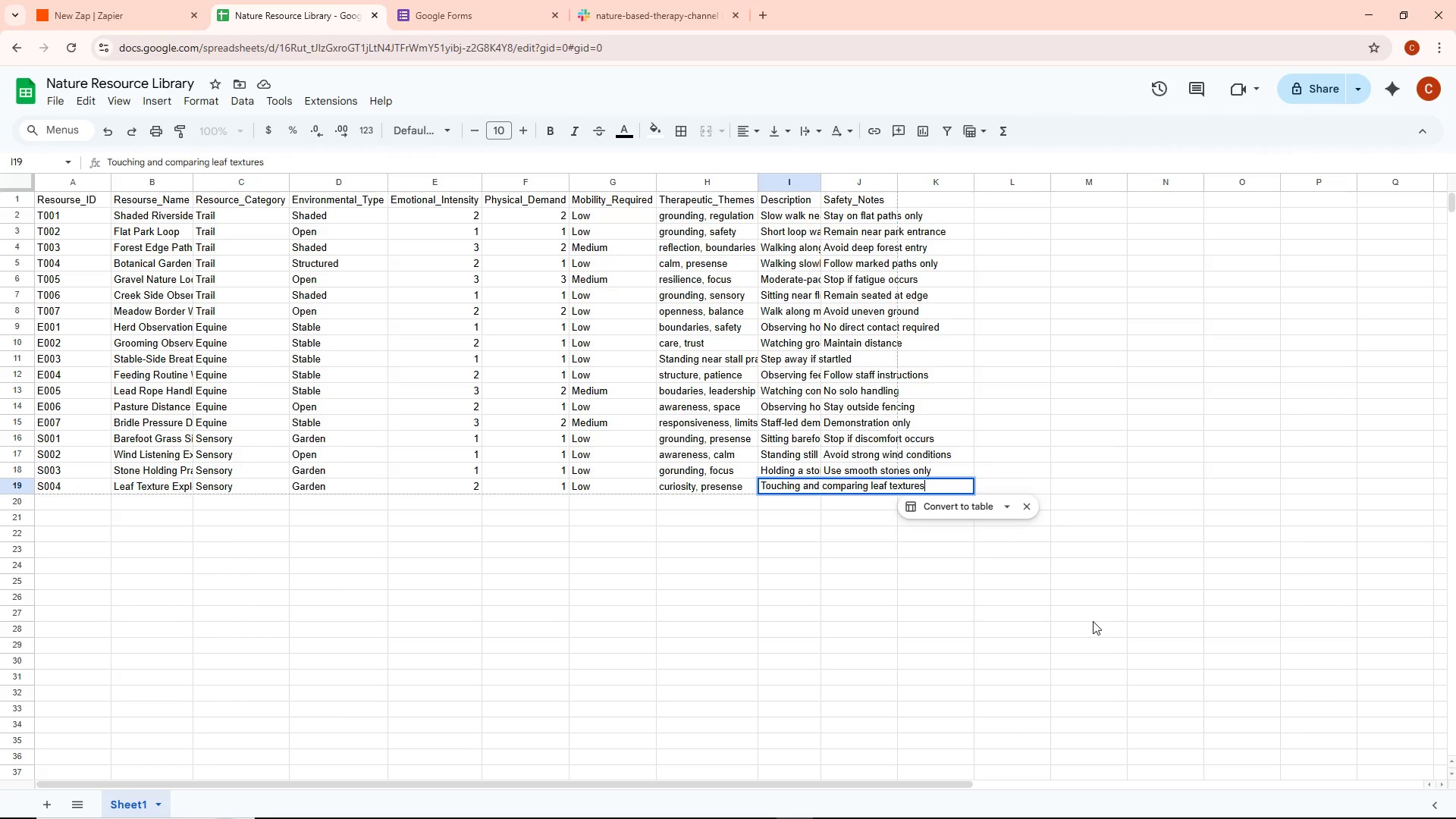 
left_click([868, 514])
 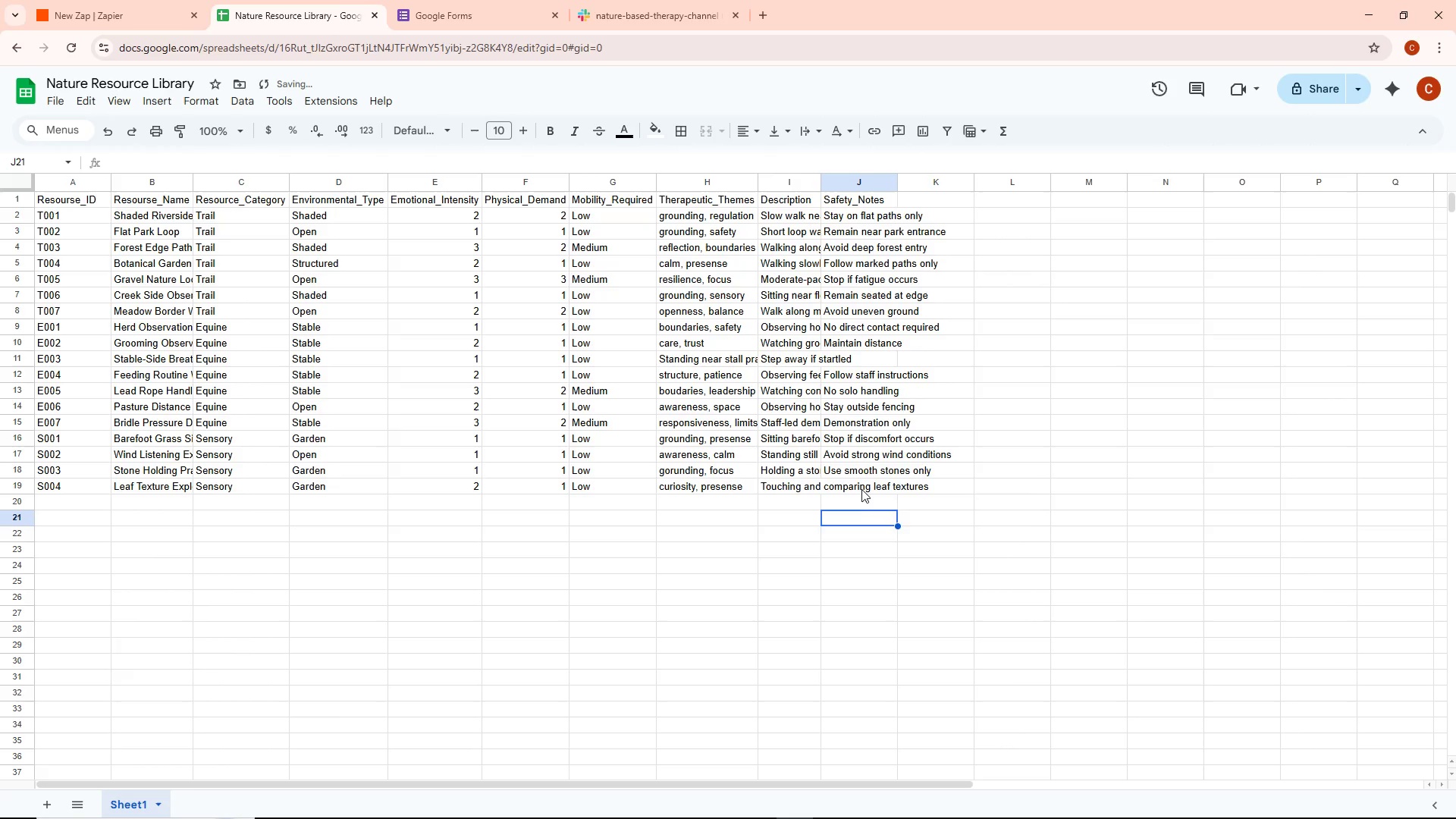 
double_click([861, 487])
 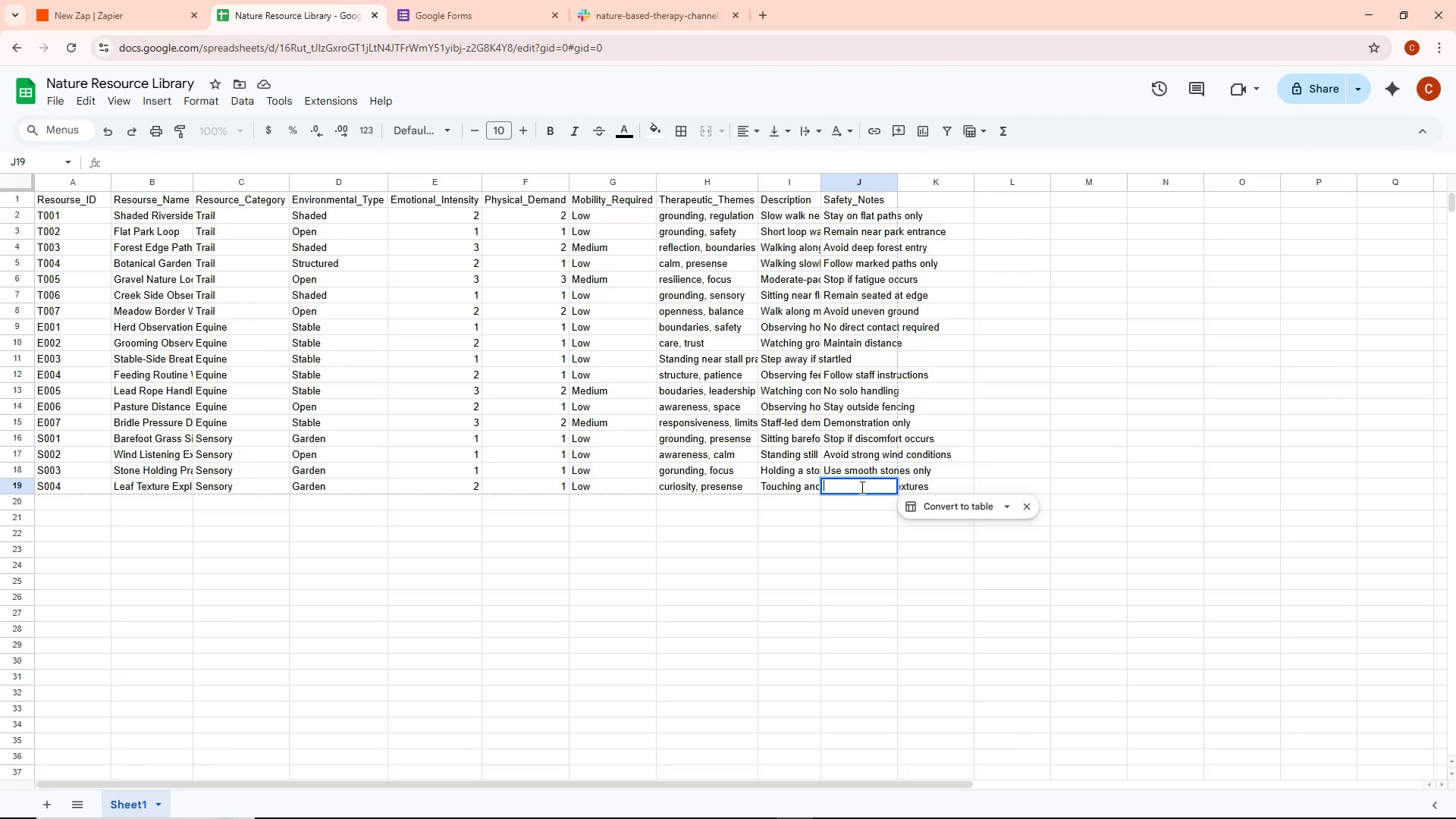 
wait(7.92)
 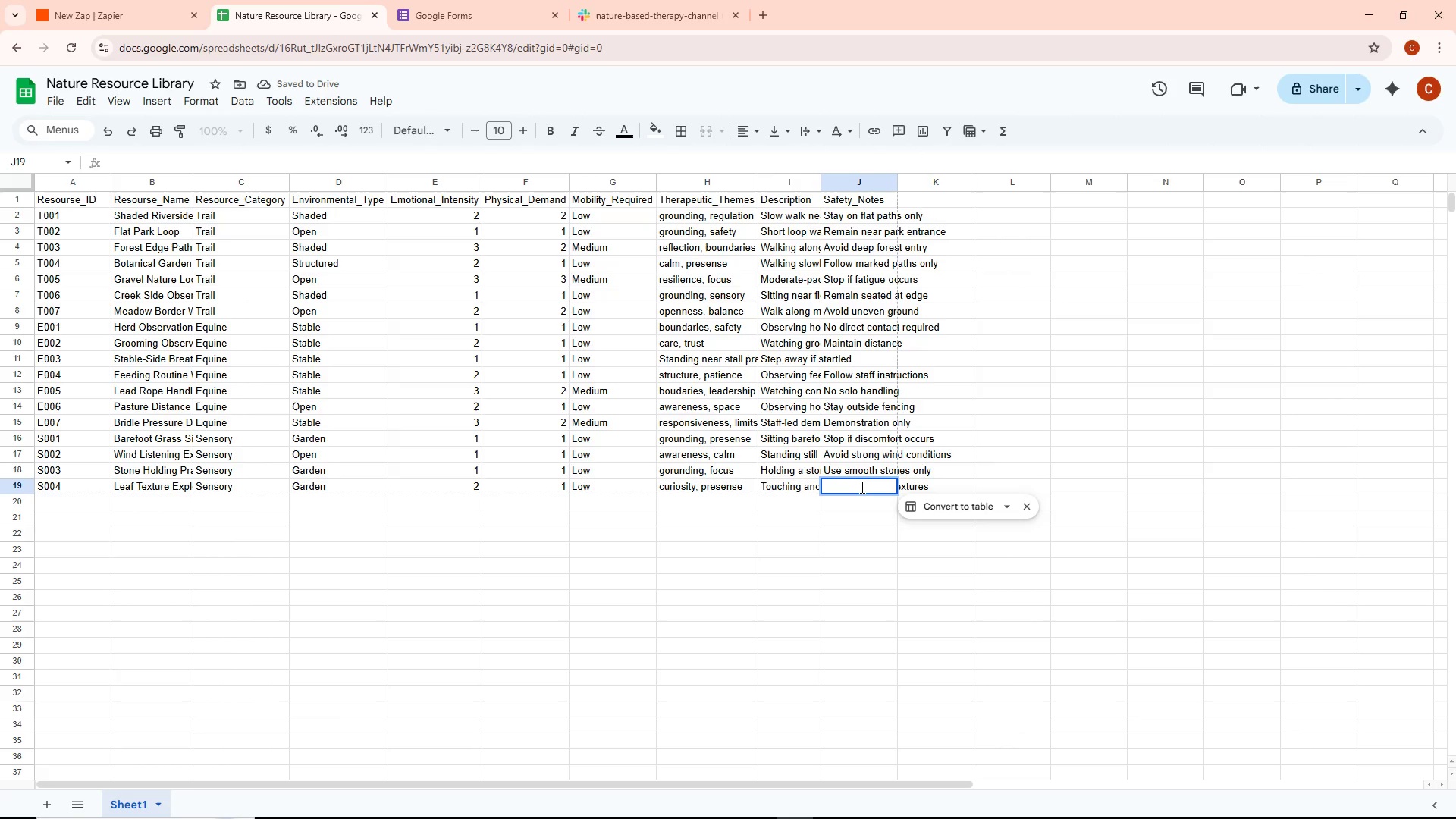 
type(Avoid allergens)
 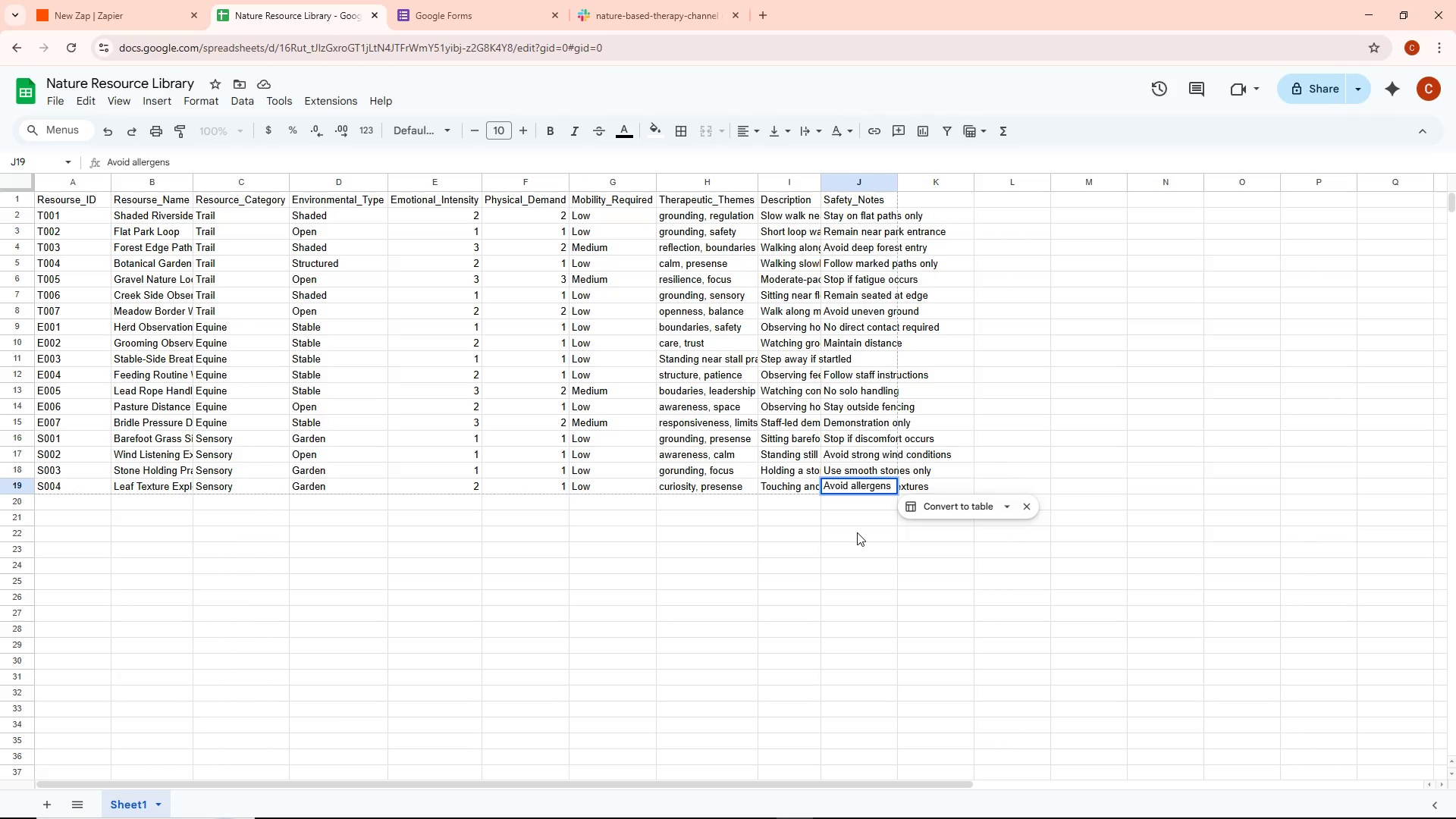 
wait(11.88)
 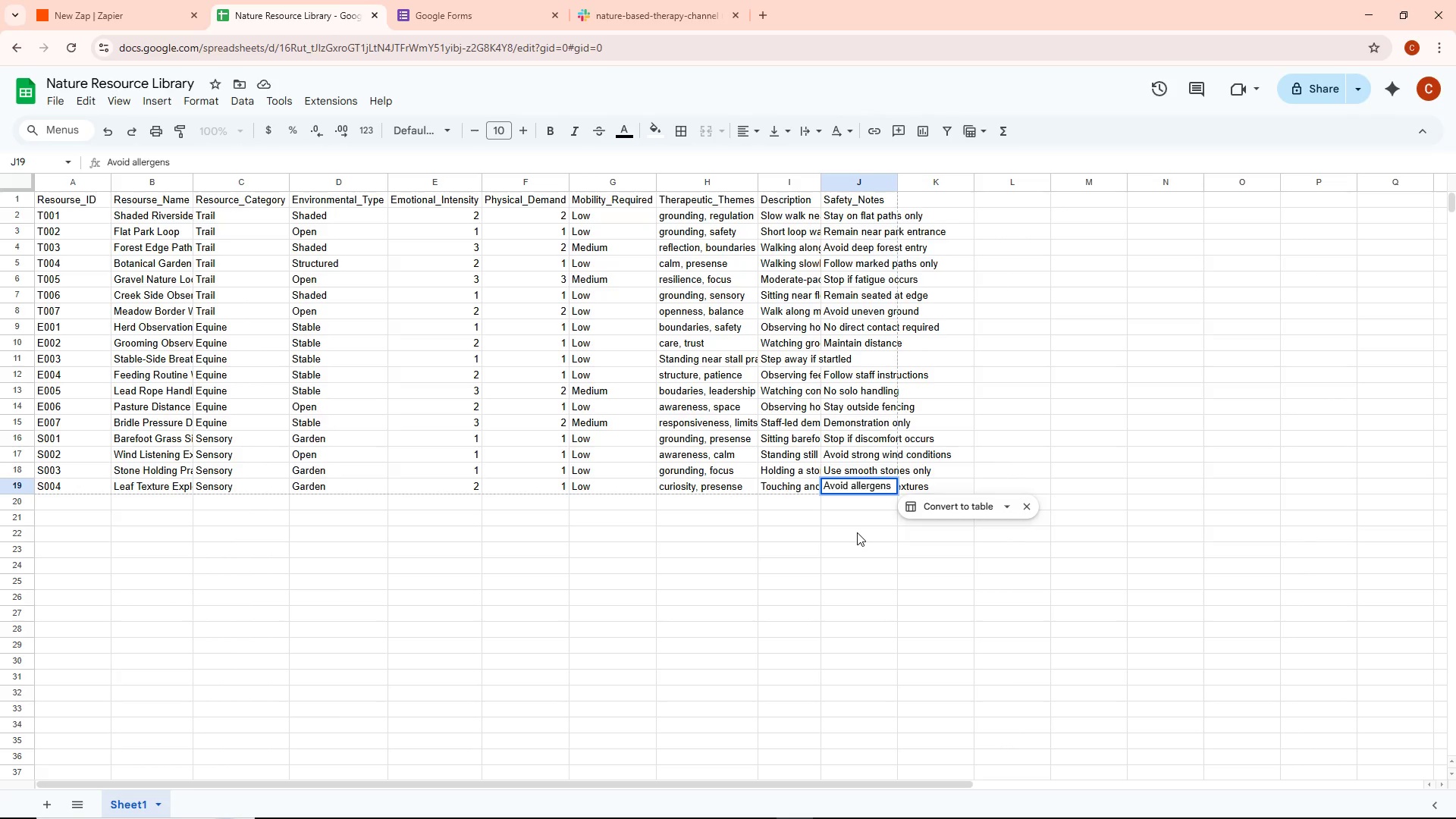 
left_click([853, 540])
 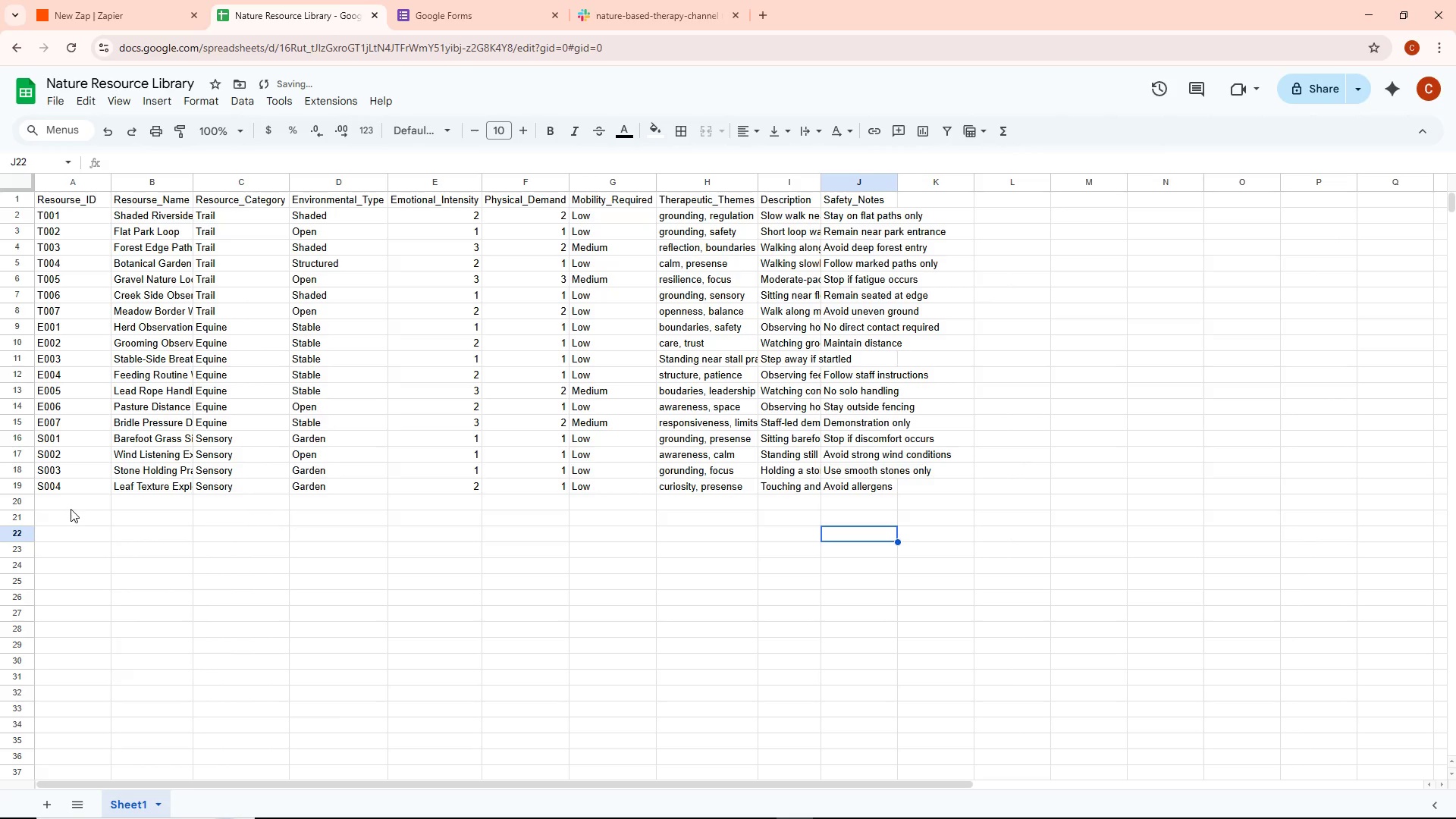 
double_click([71, 507])
 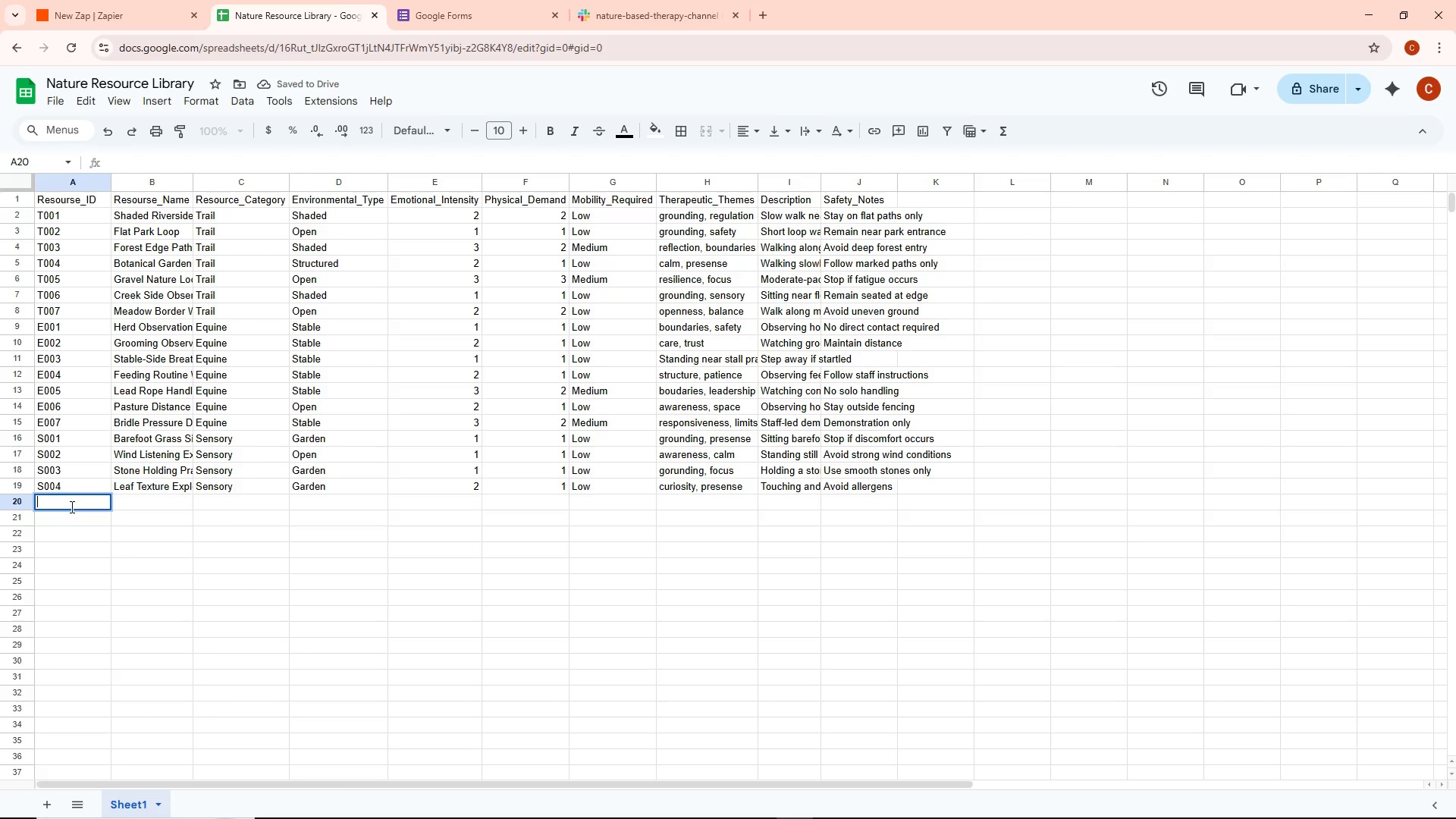 
type(s00)
 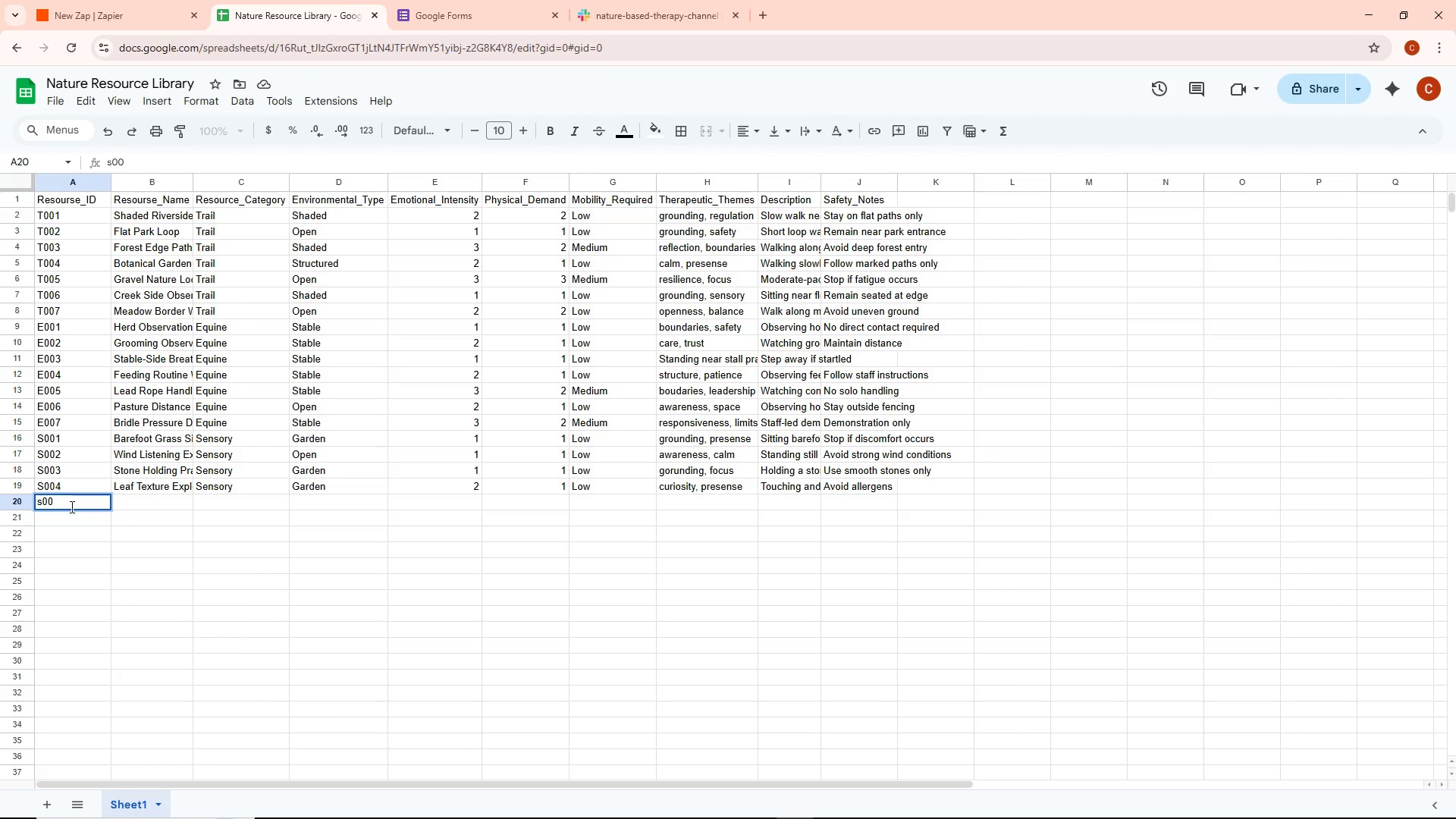 
key(Control+ControlLeft)
 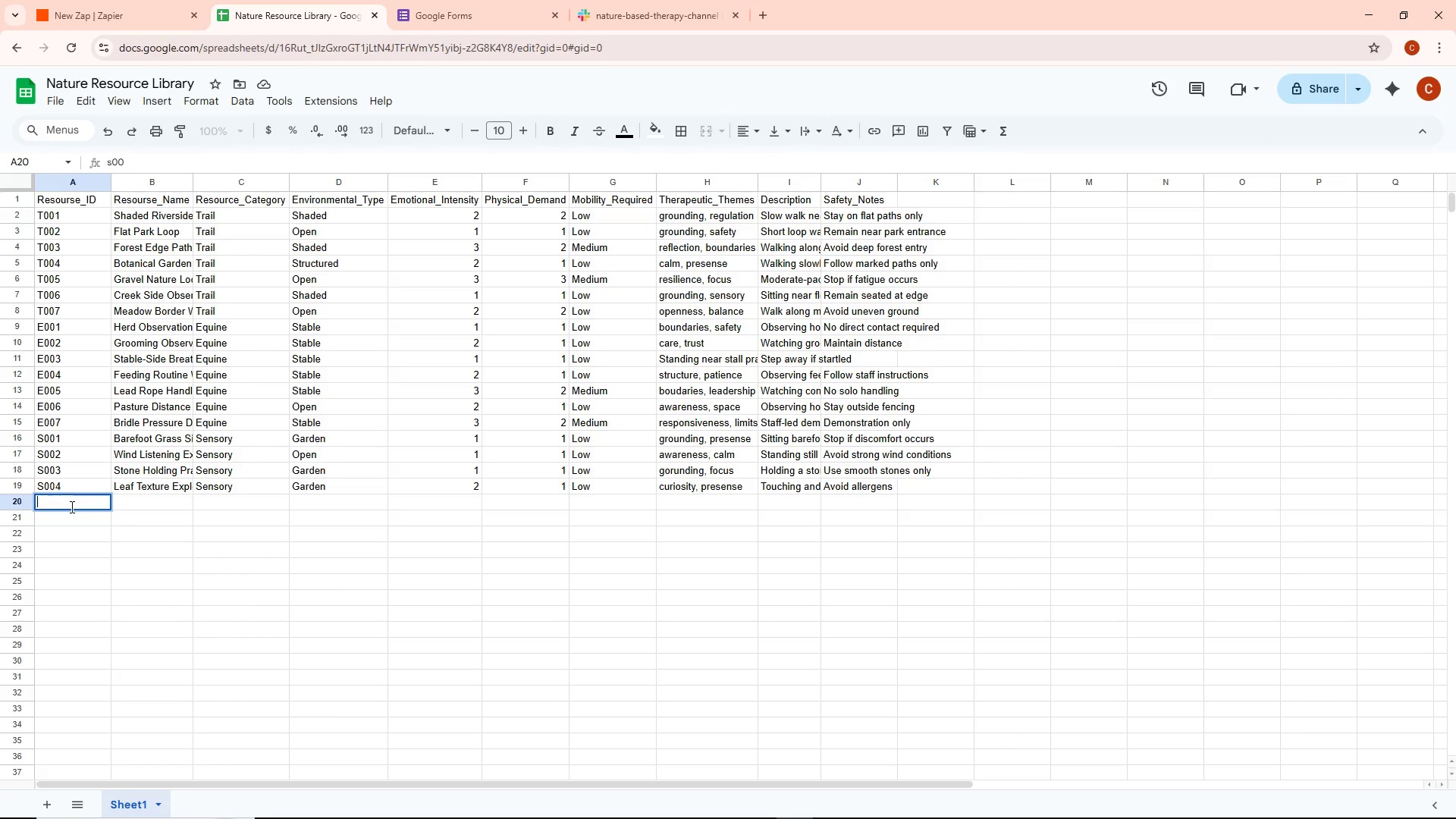 
key(Control+Backspace)
 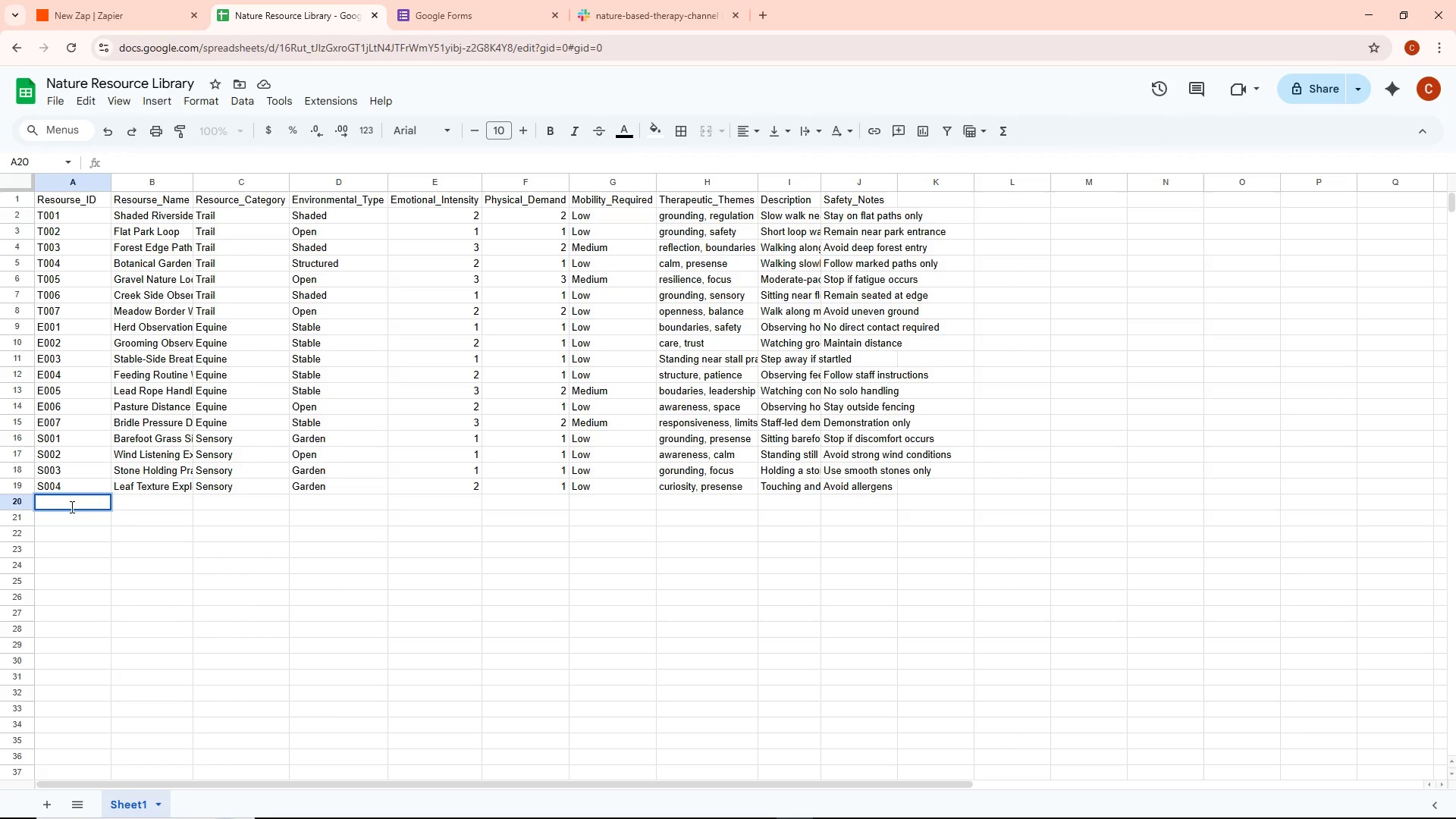 
type(S005)
 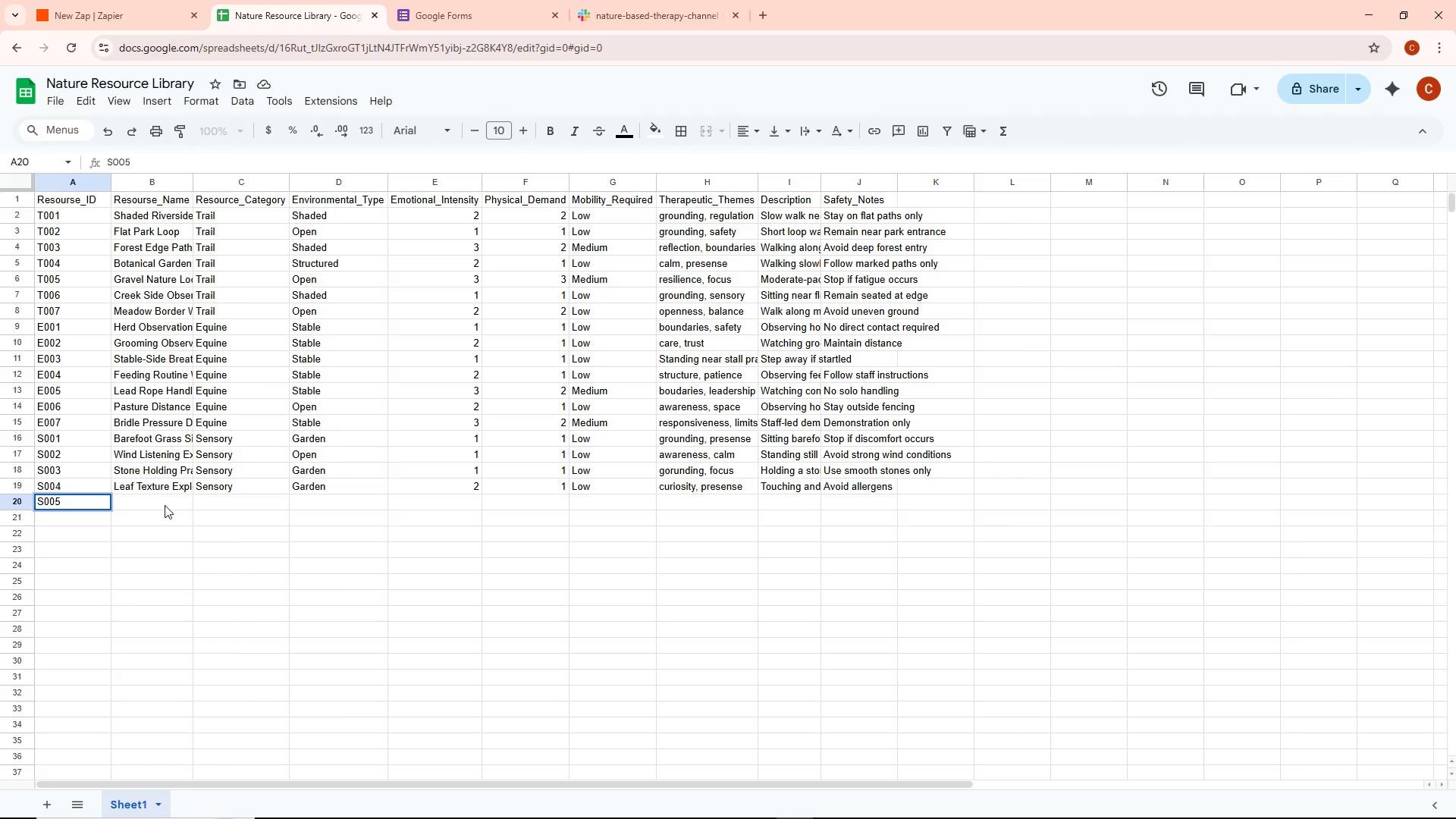 
double_click([165, 505])
 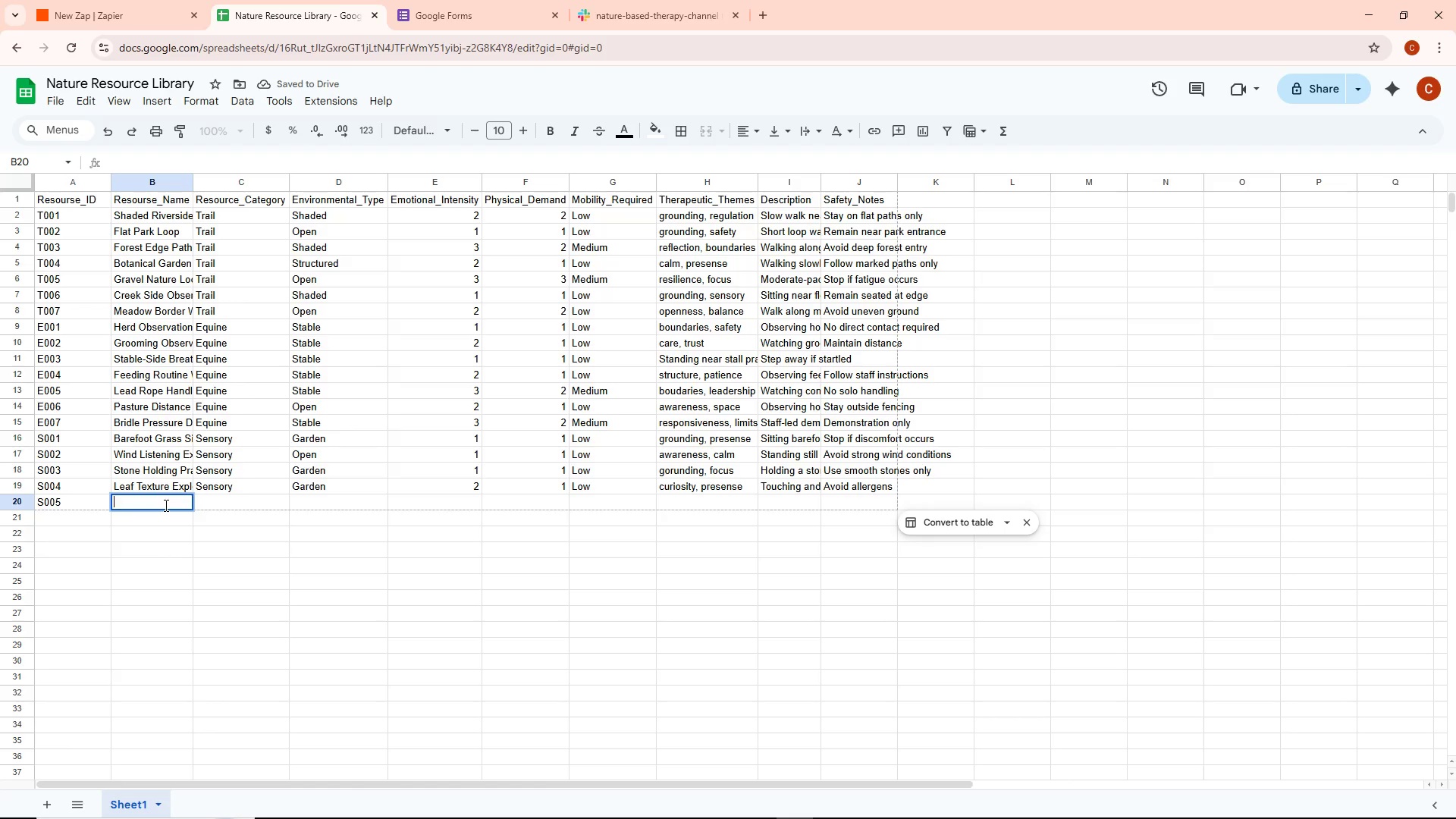 
wait(9.28)
 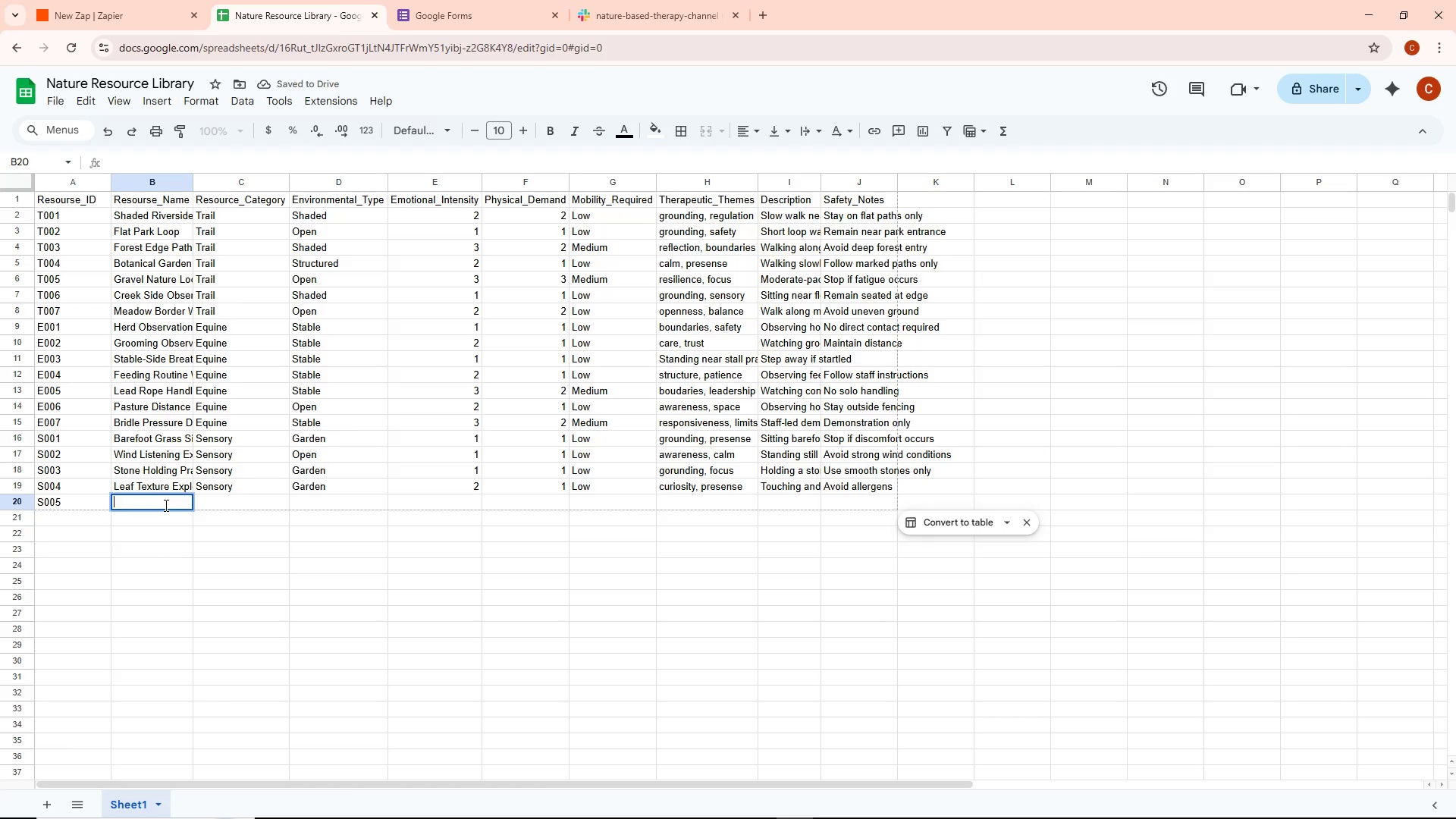 
type(Garden Bench Breathing)
 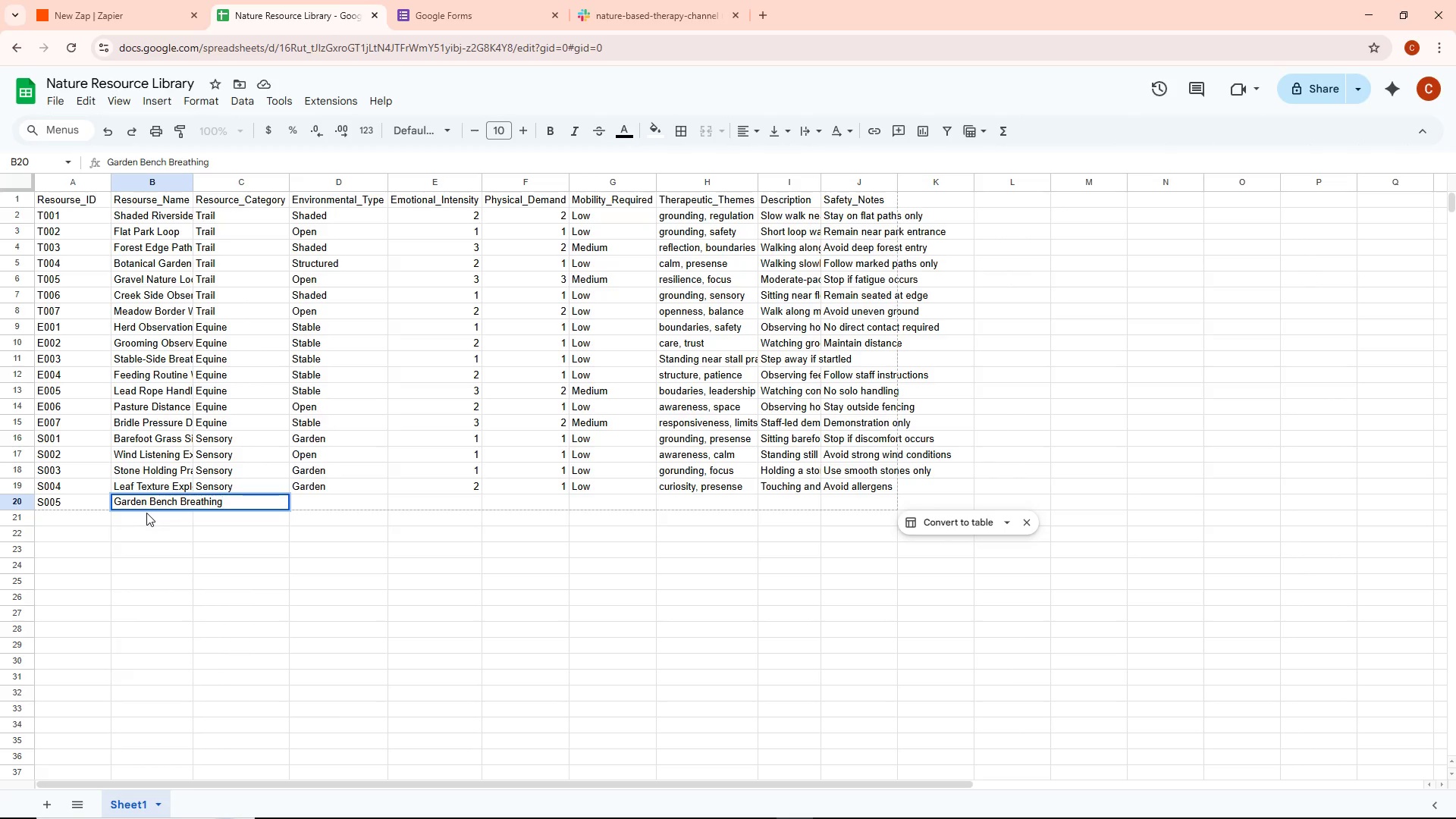 
wait(8.56)
 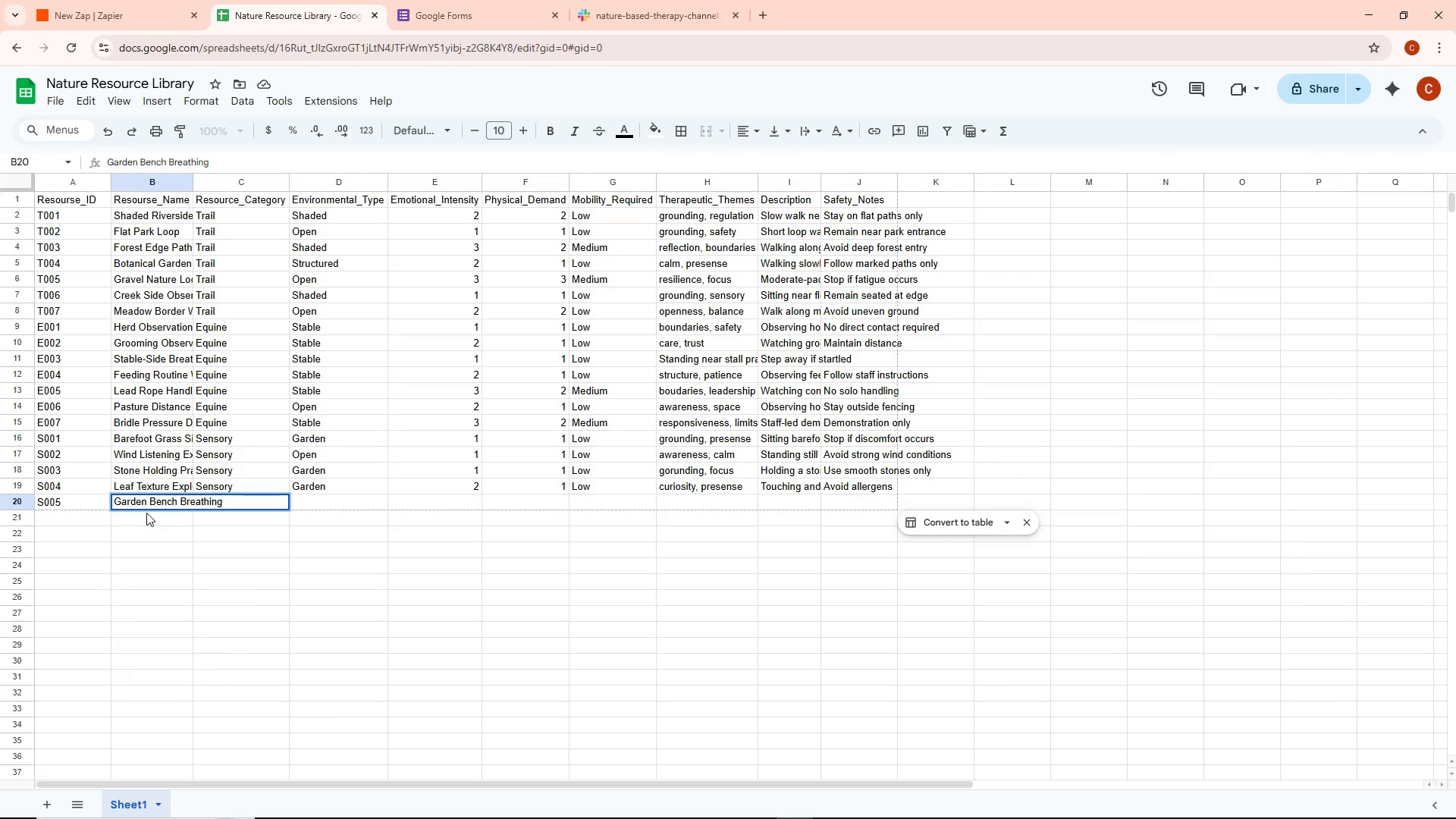 
left_click([133, 539])
 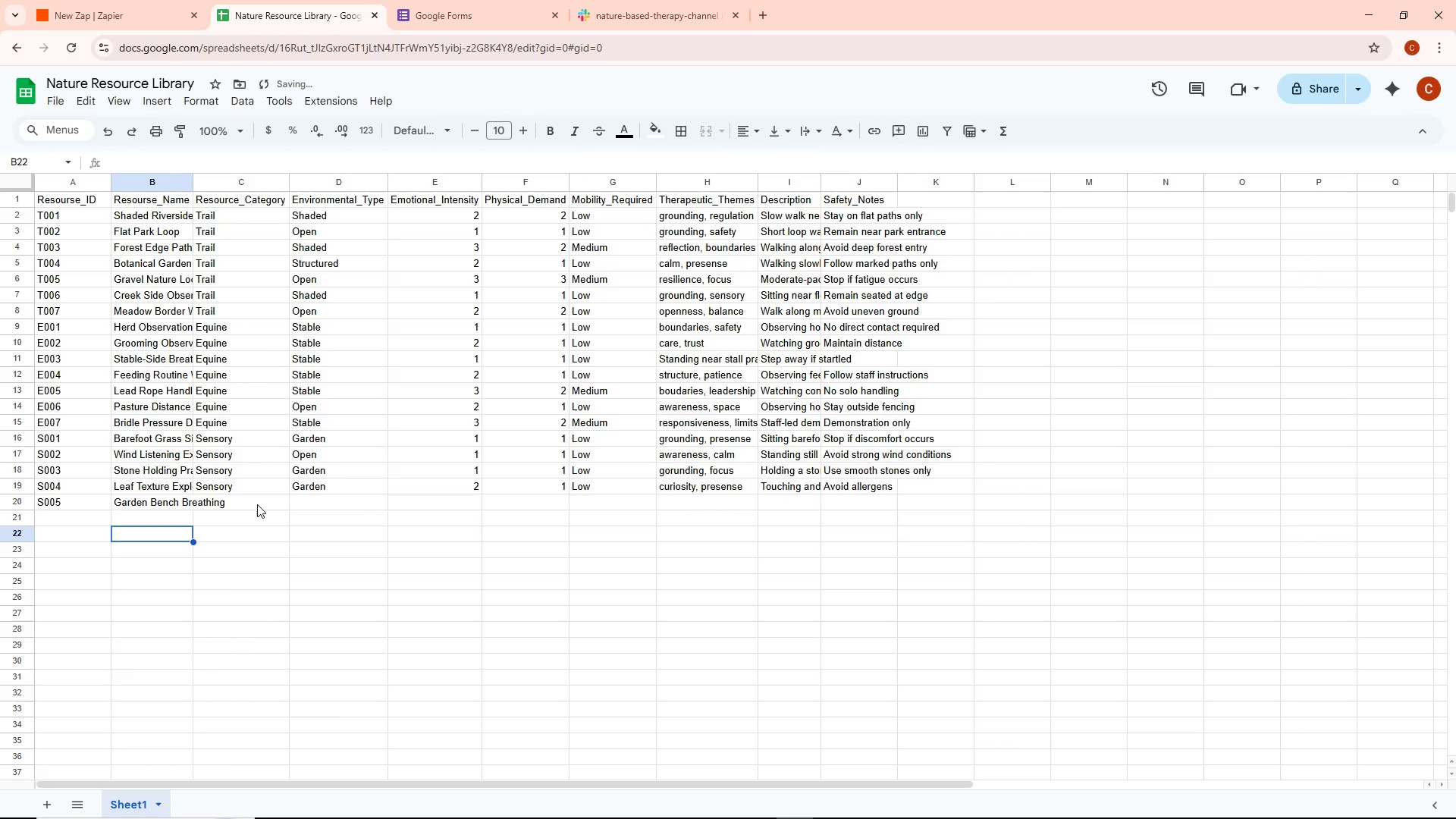 
double_click([257, 504])
 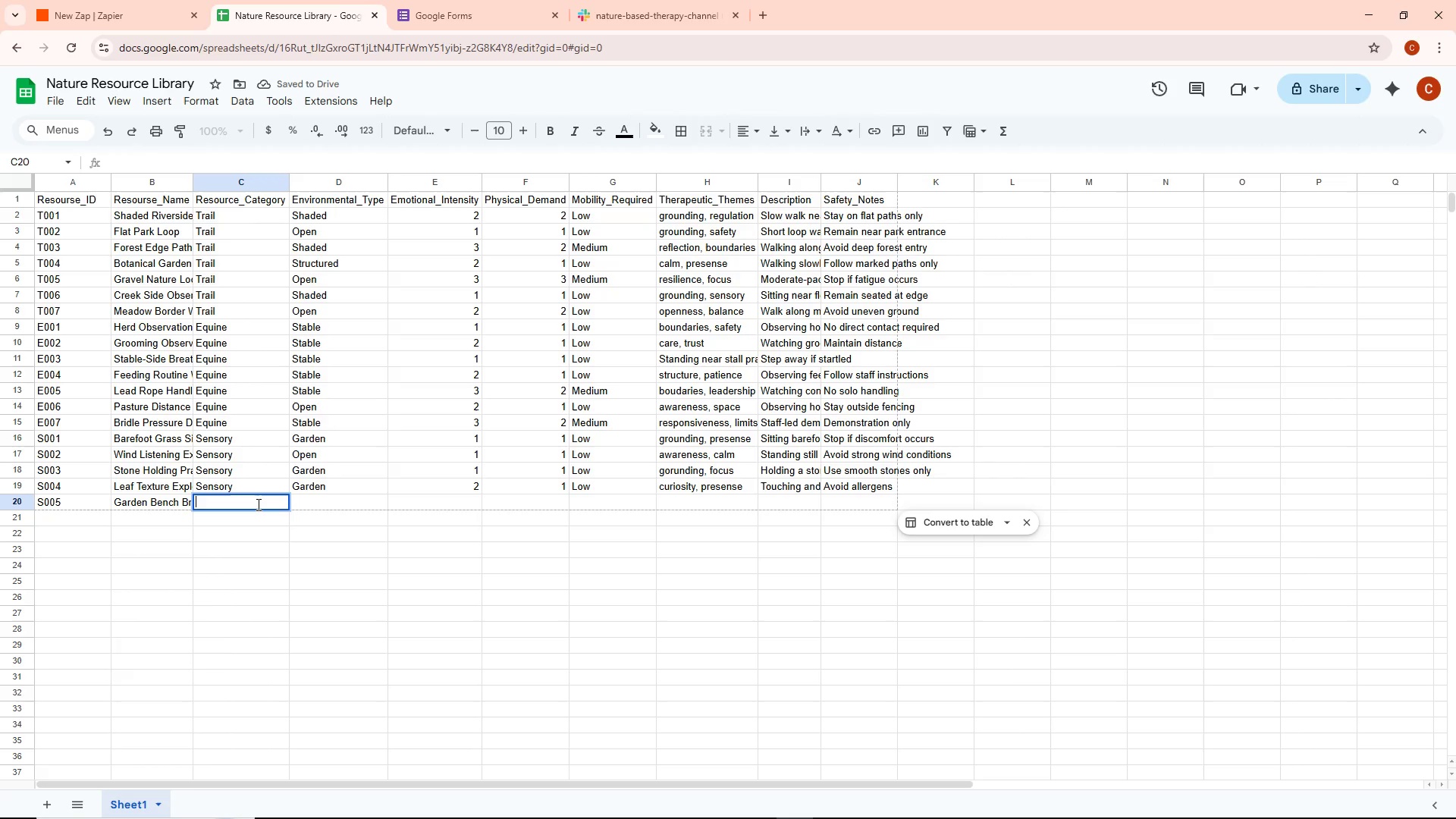 
type(Sensory)
 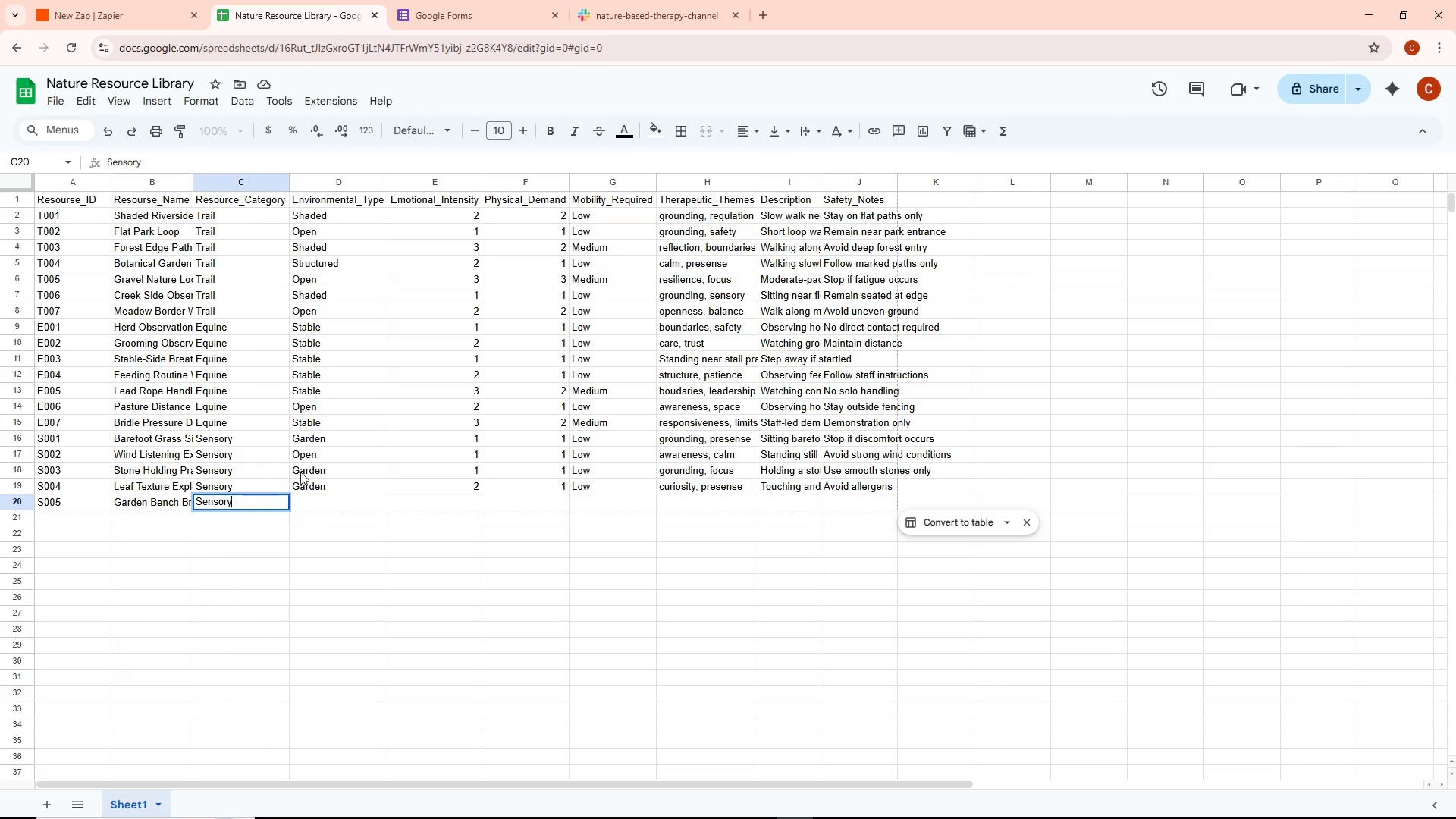 
double_click([317, 498])
 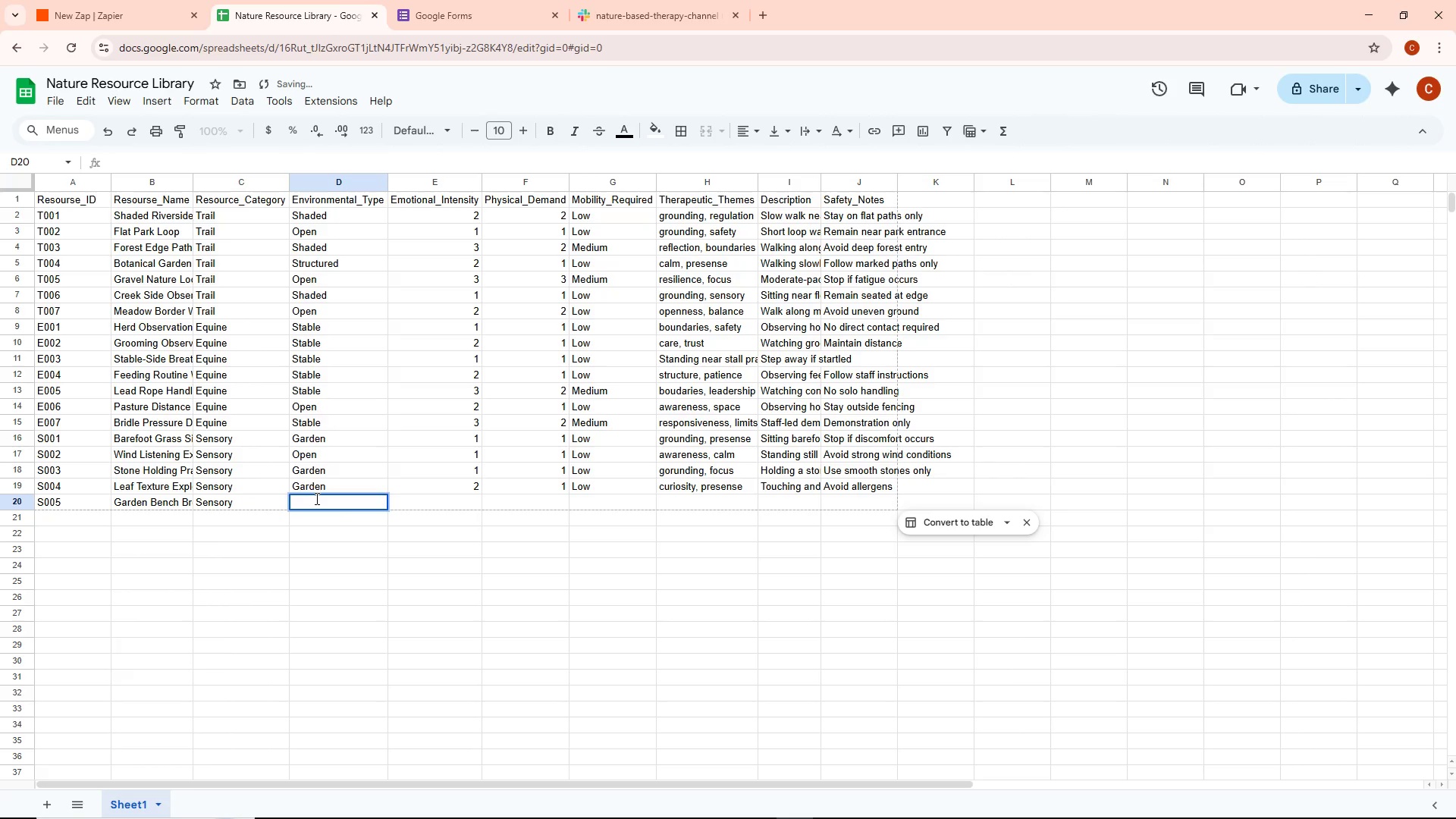 
type(Structured)
 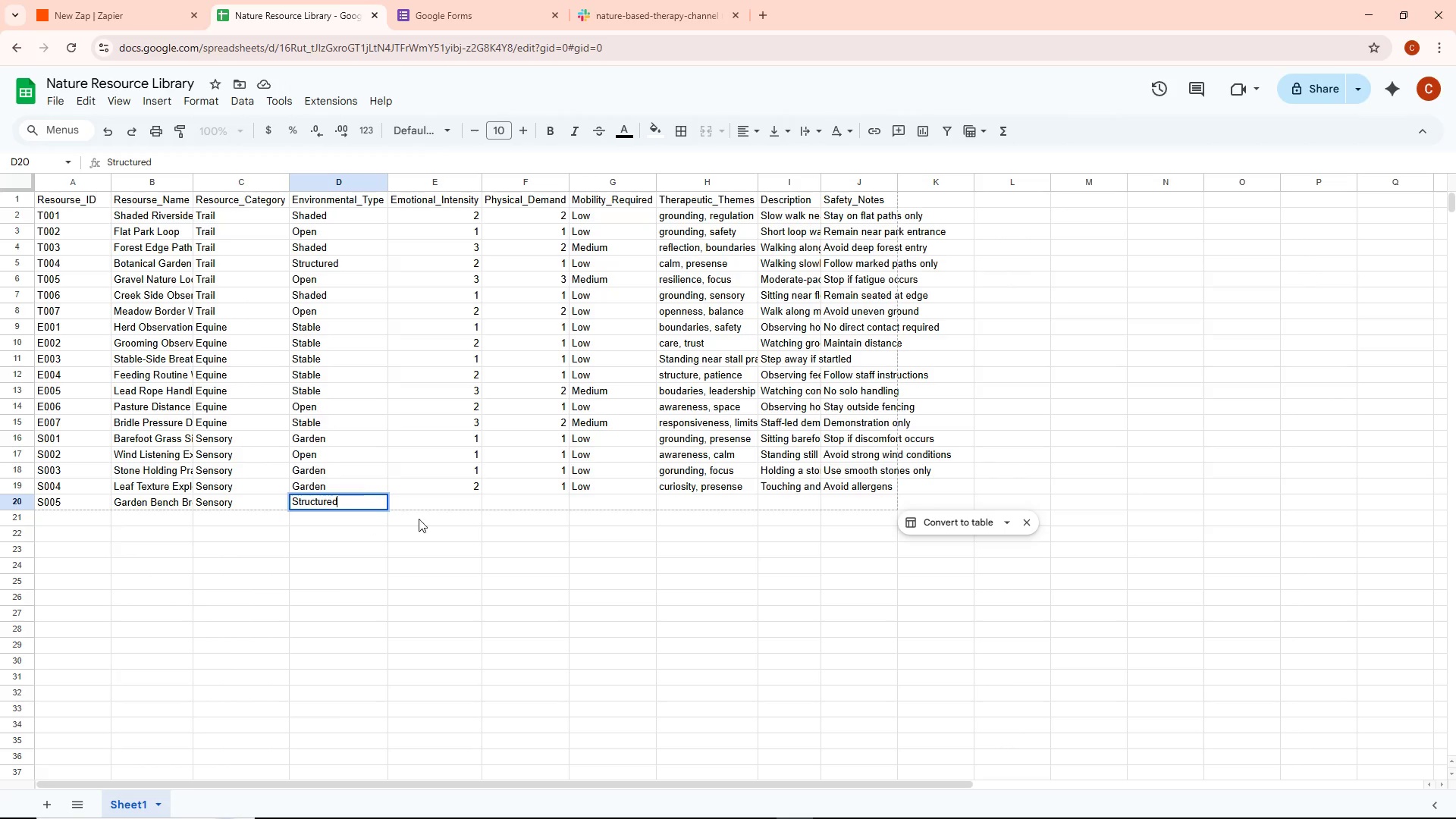 
double_click([446, 507])
 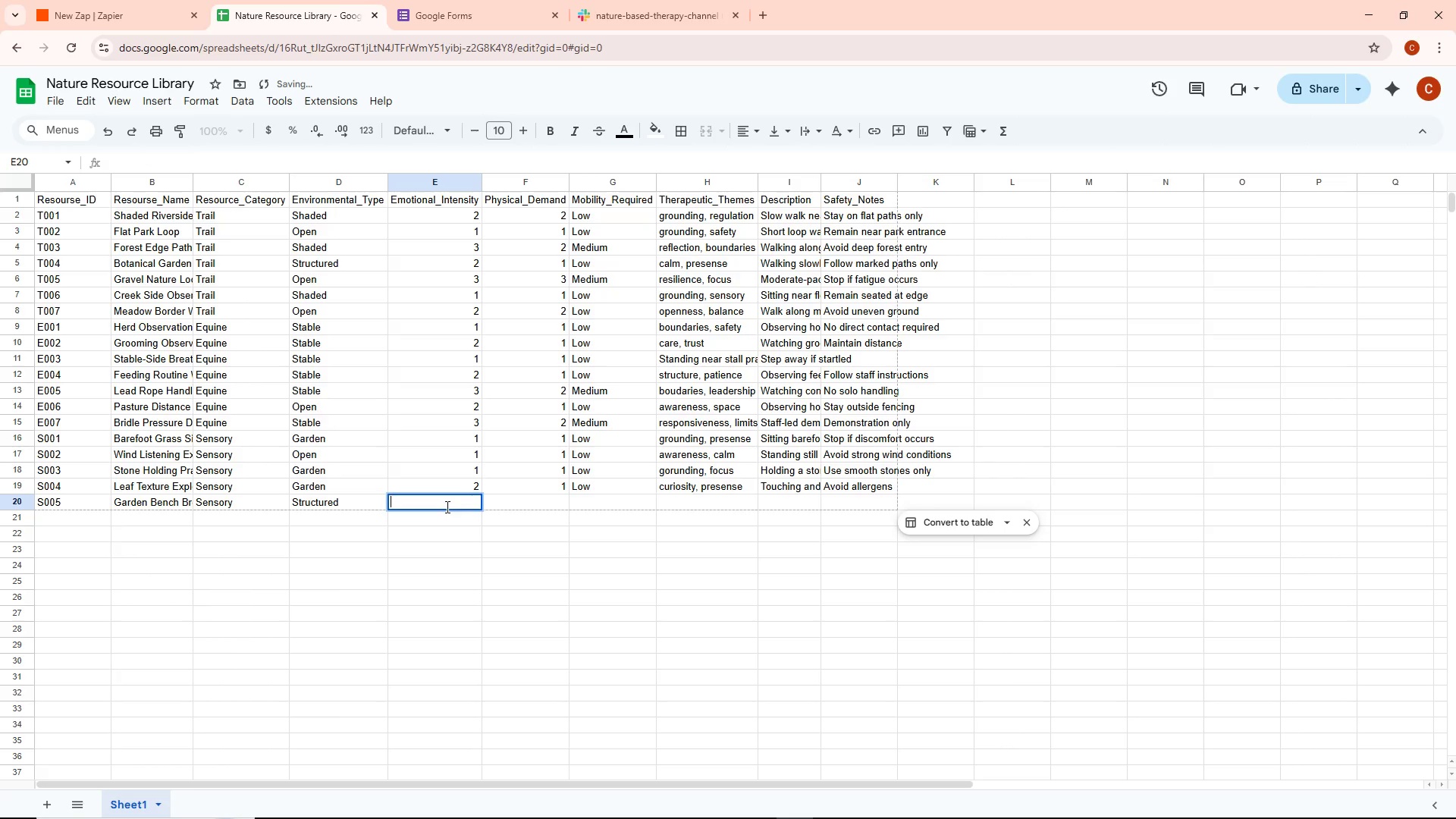 
key(1)
 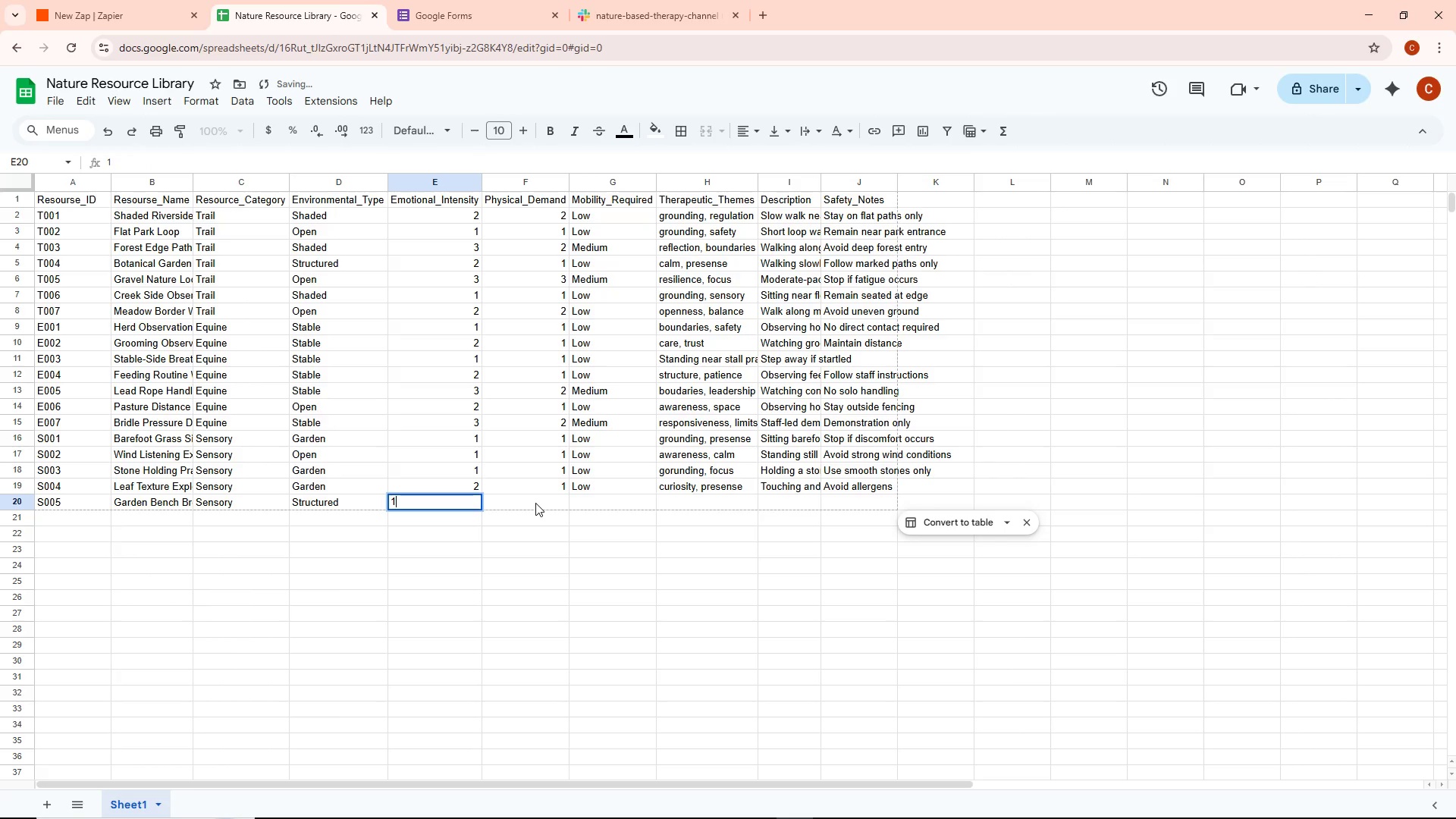 
left_click([535, 503])
 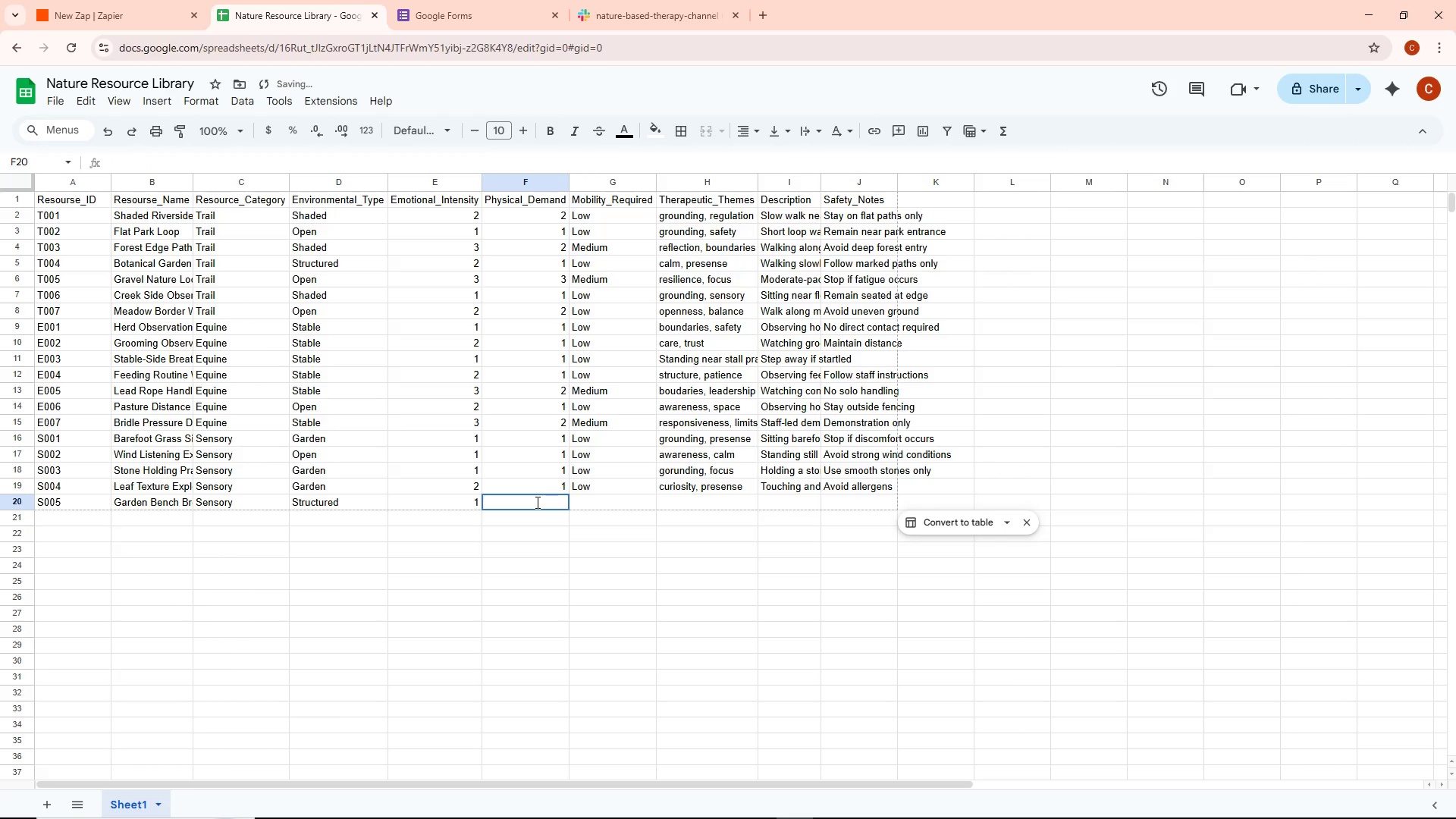 
key(1)
 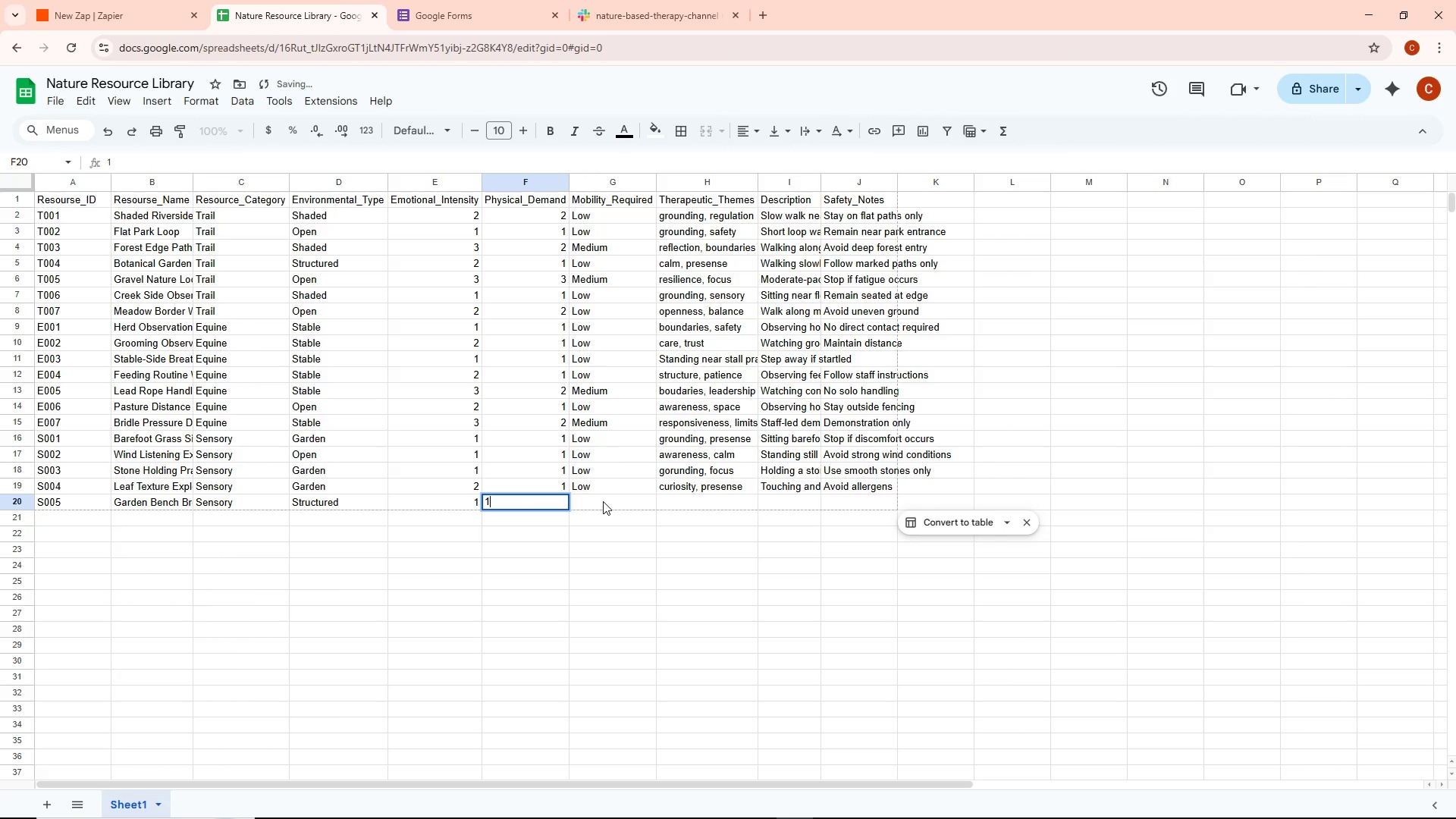 
double_click([603, 501])
 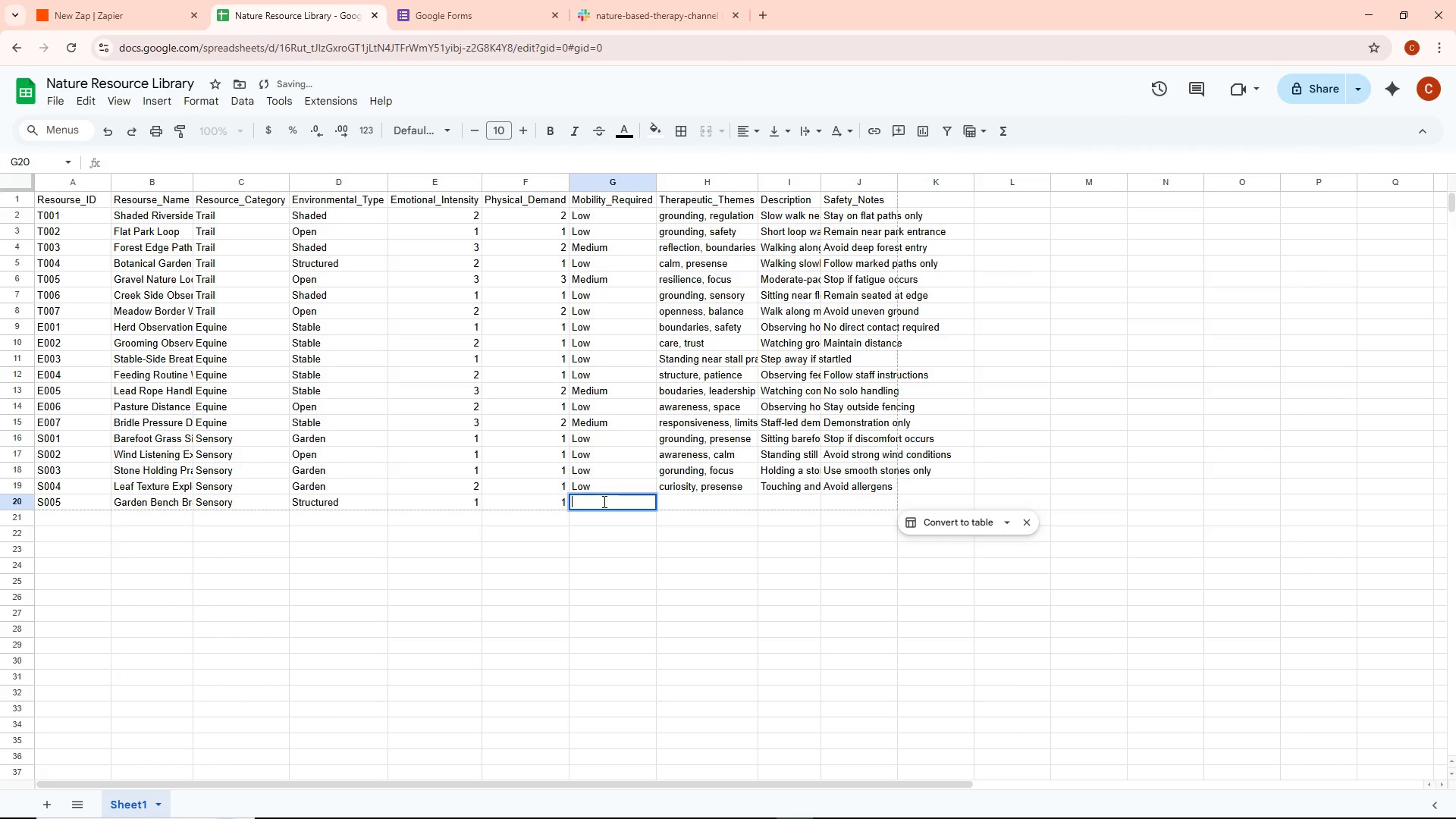 
type(Low)
 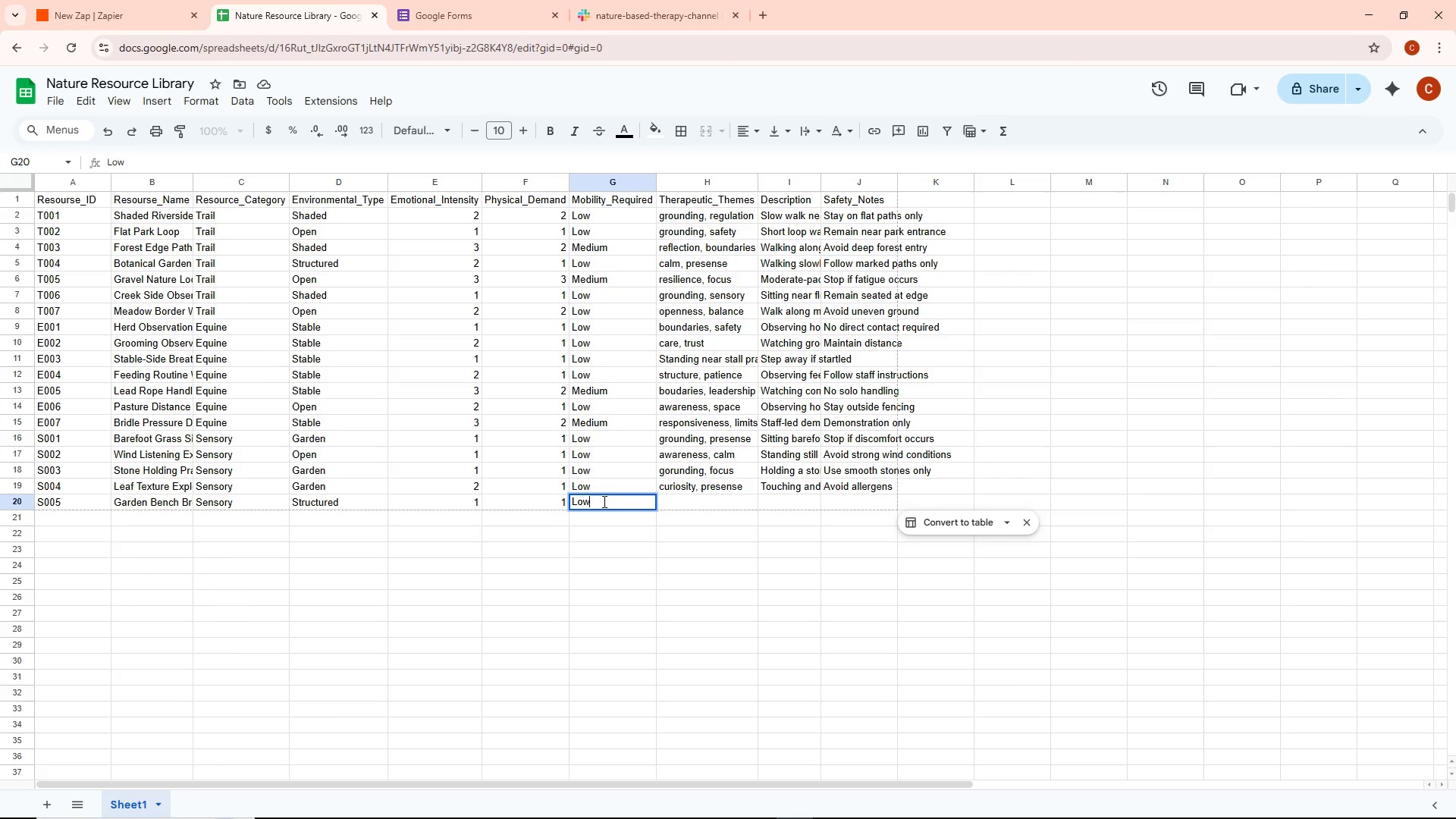 
double_click([693, 503])
 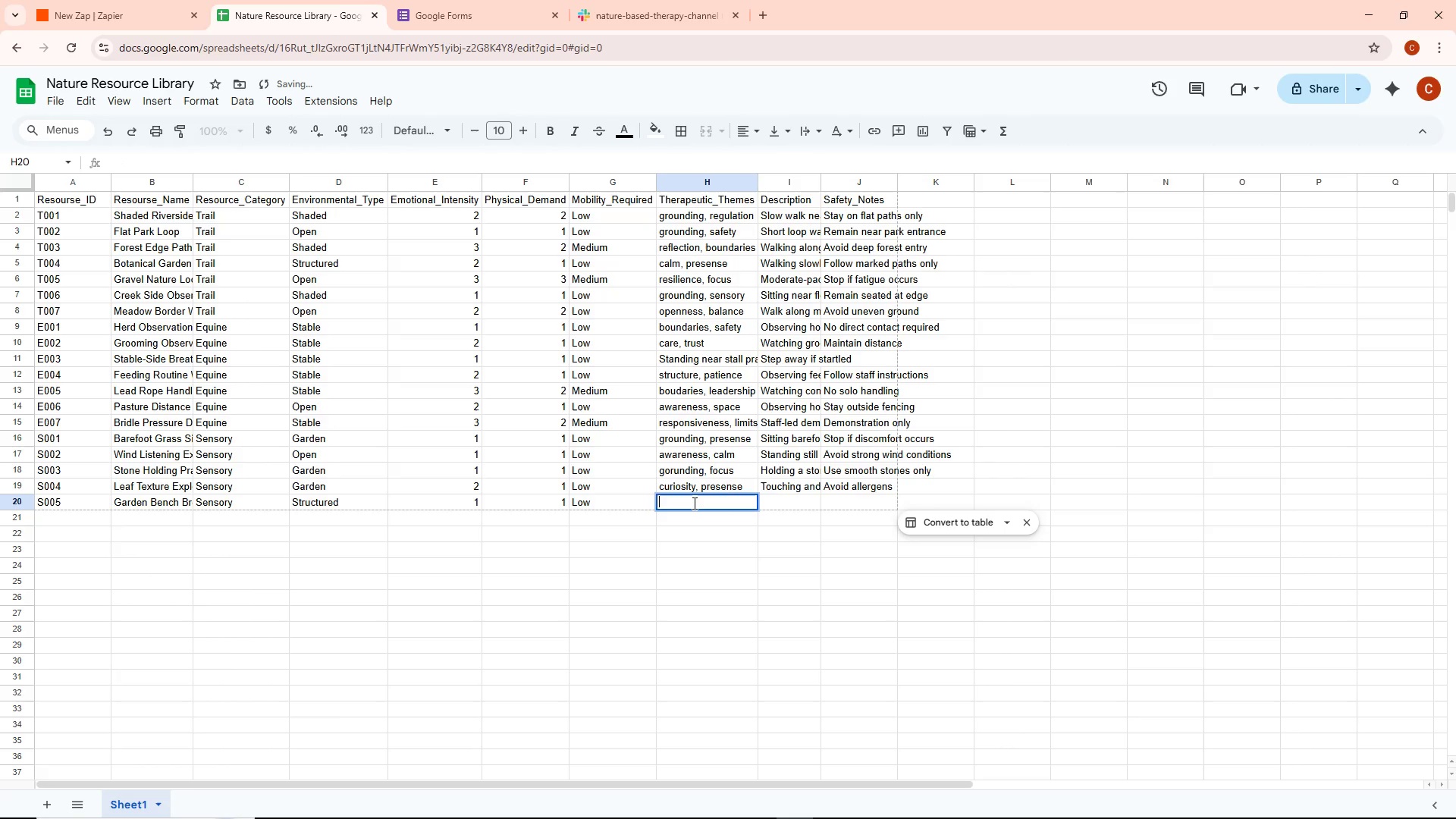 
type(regulatiuo)
key(Backspace)
key(Backspace)
type(on)
 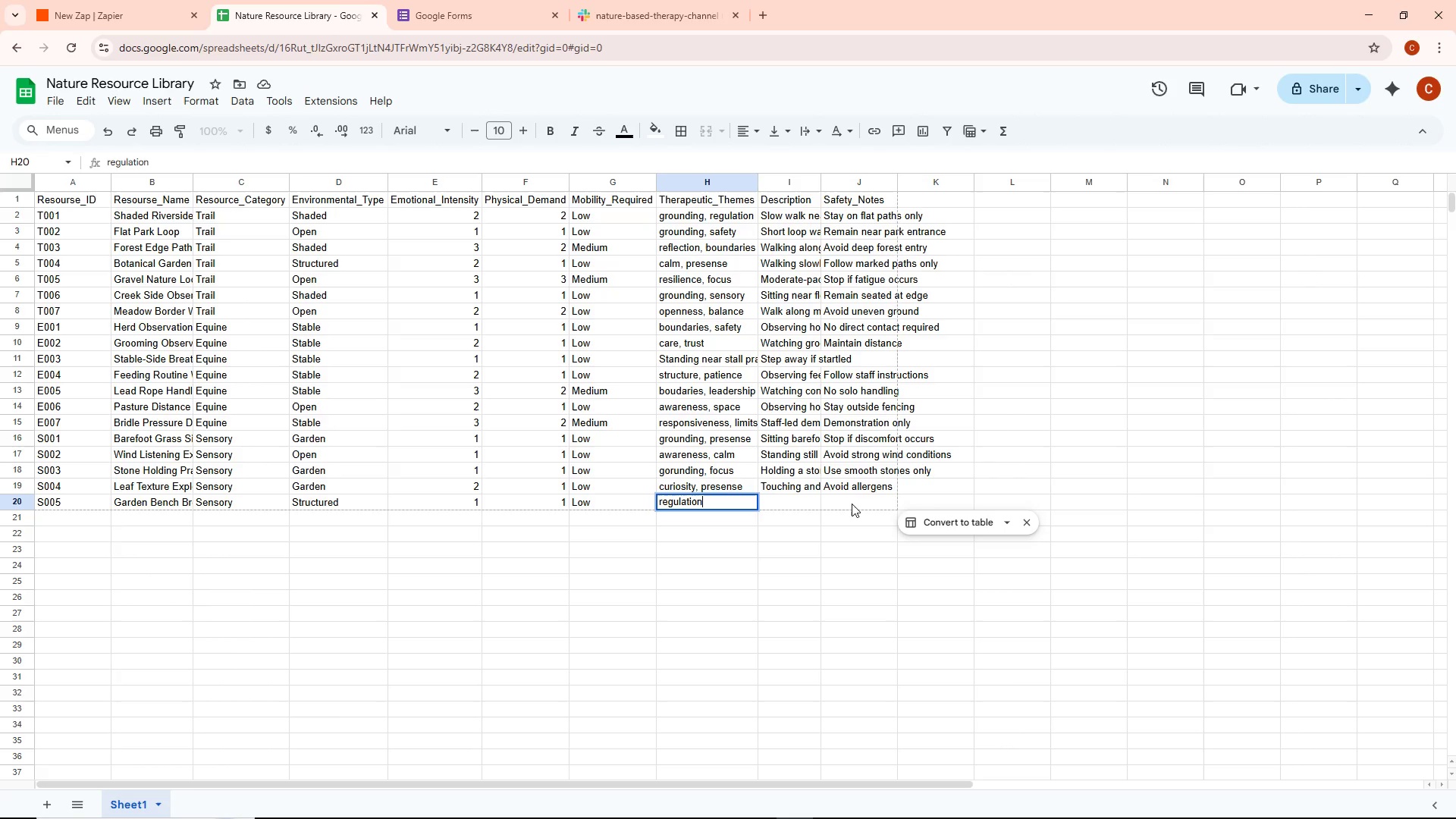 
wait(9.31)
 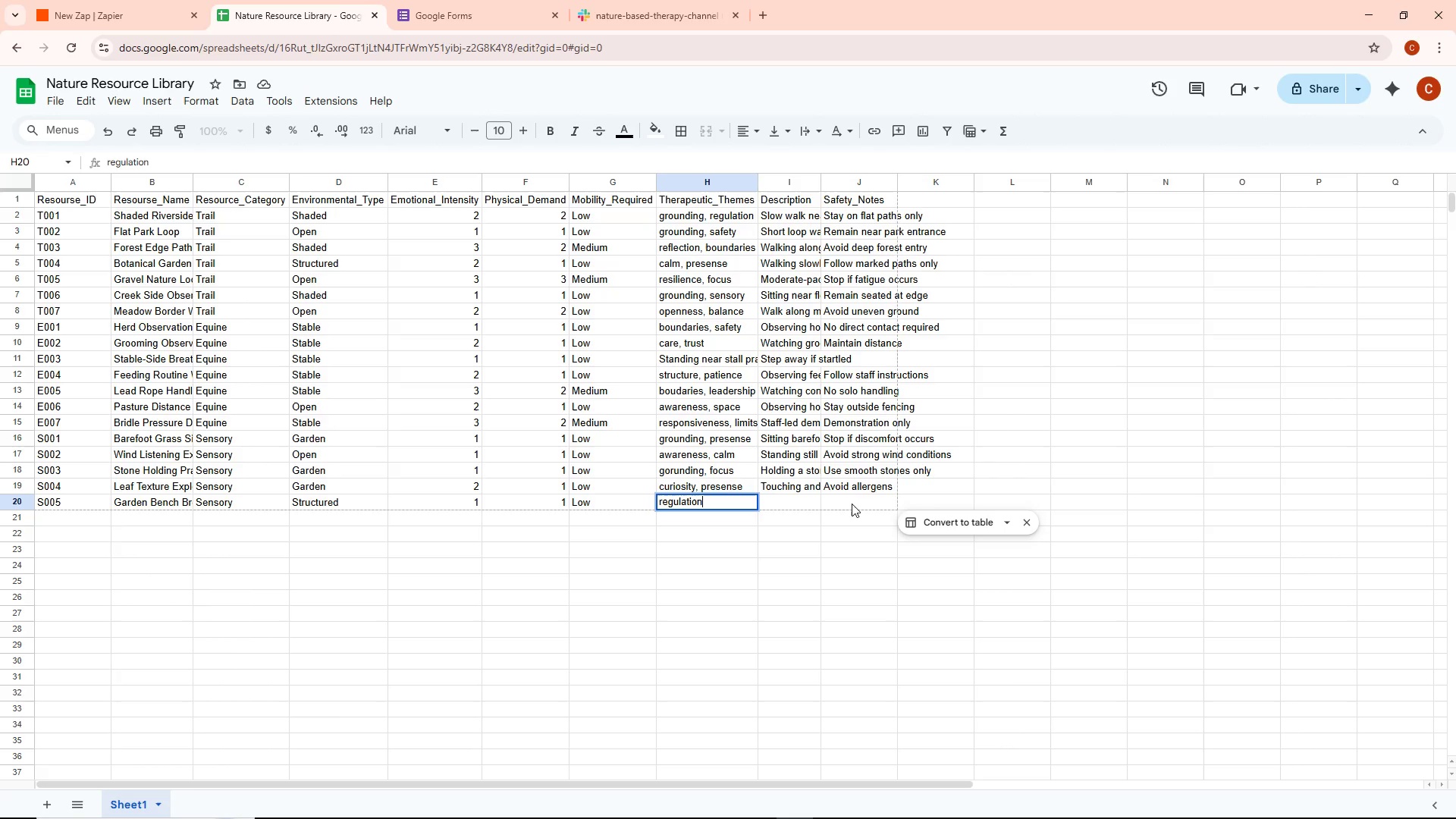 
type(, safety, )
key(Backspace)
key(Backspace)
 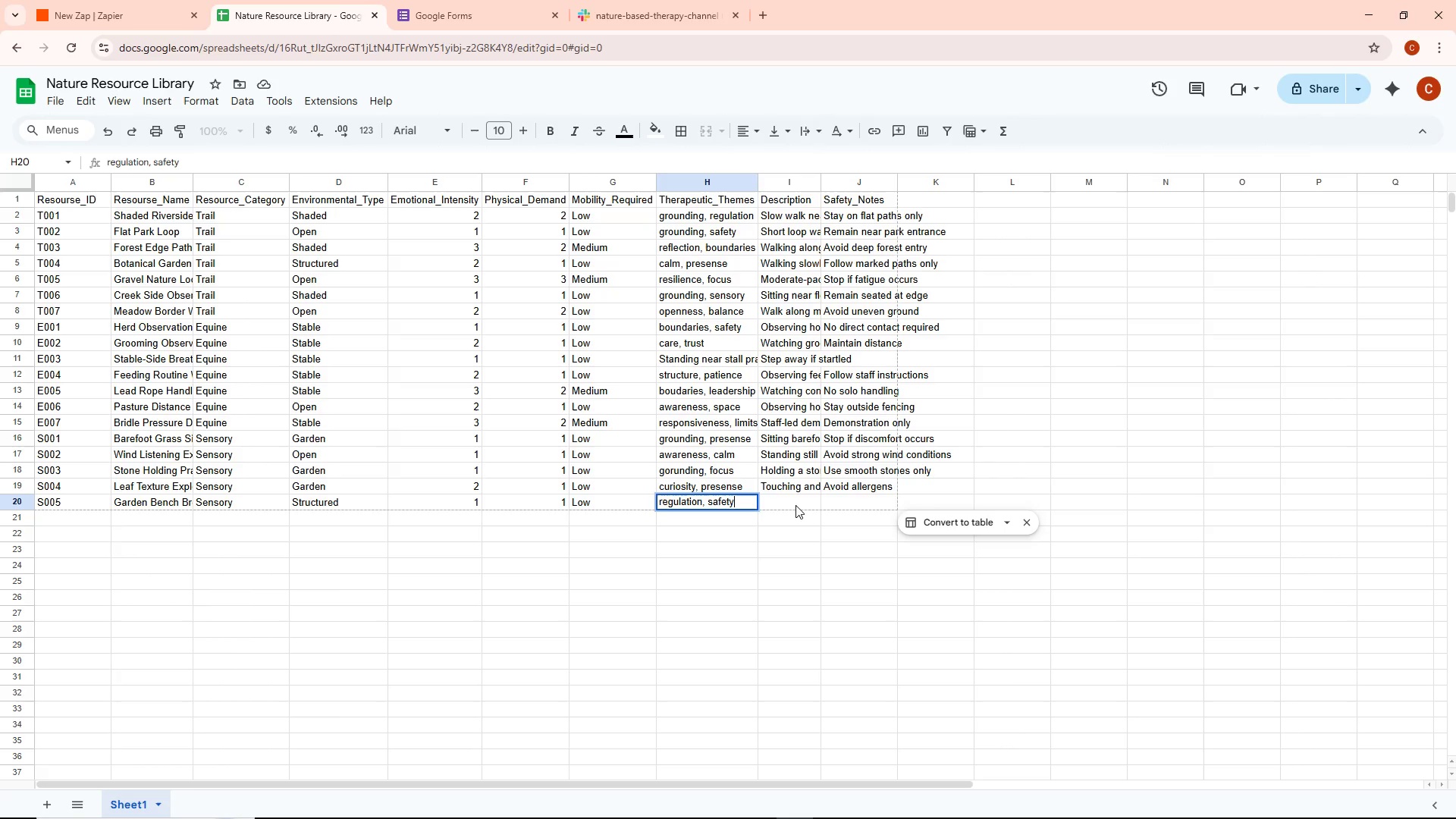 
double_click([795, 505])
 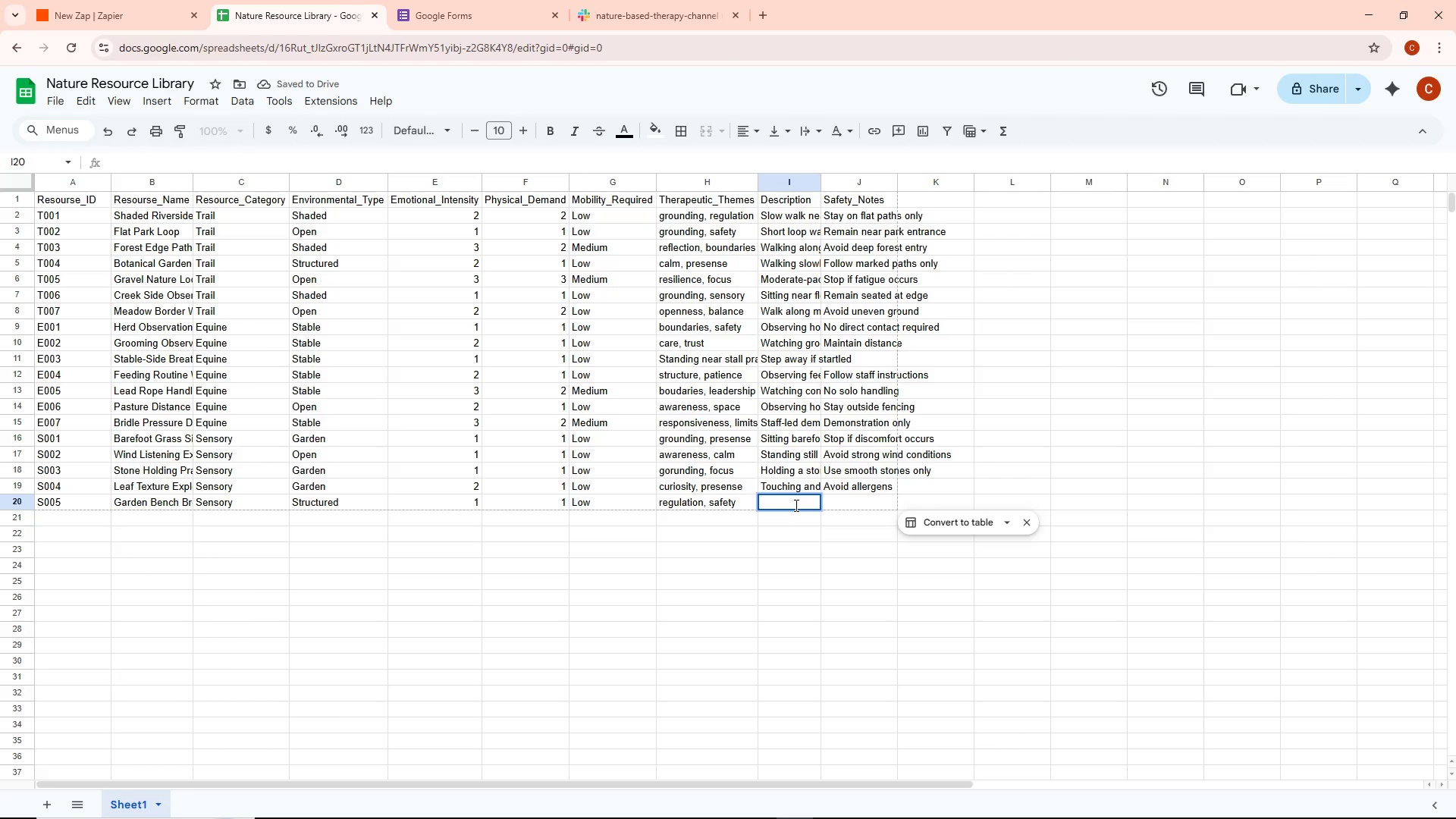 
wait(6.69)
 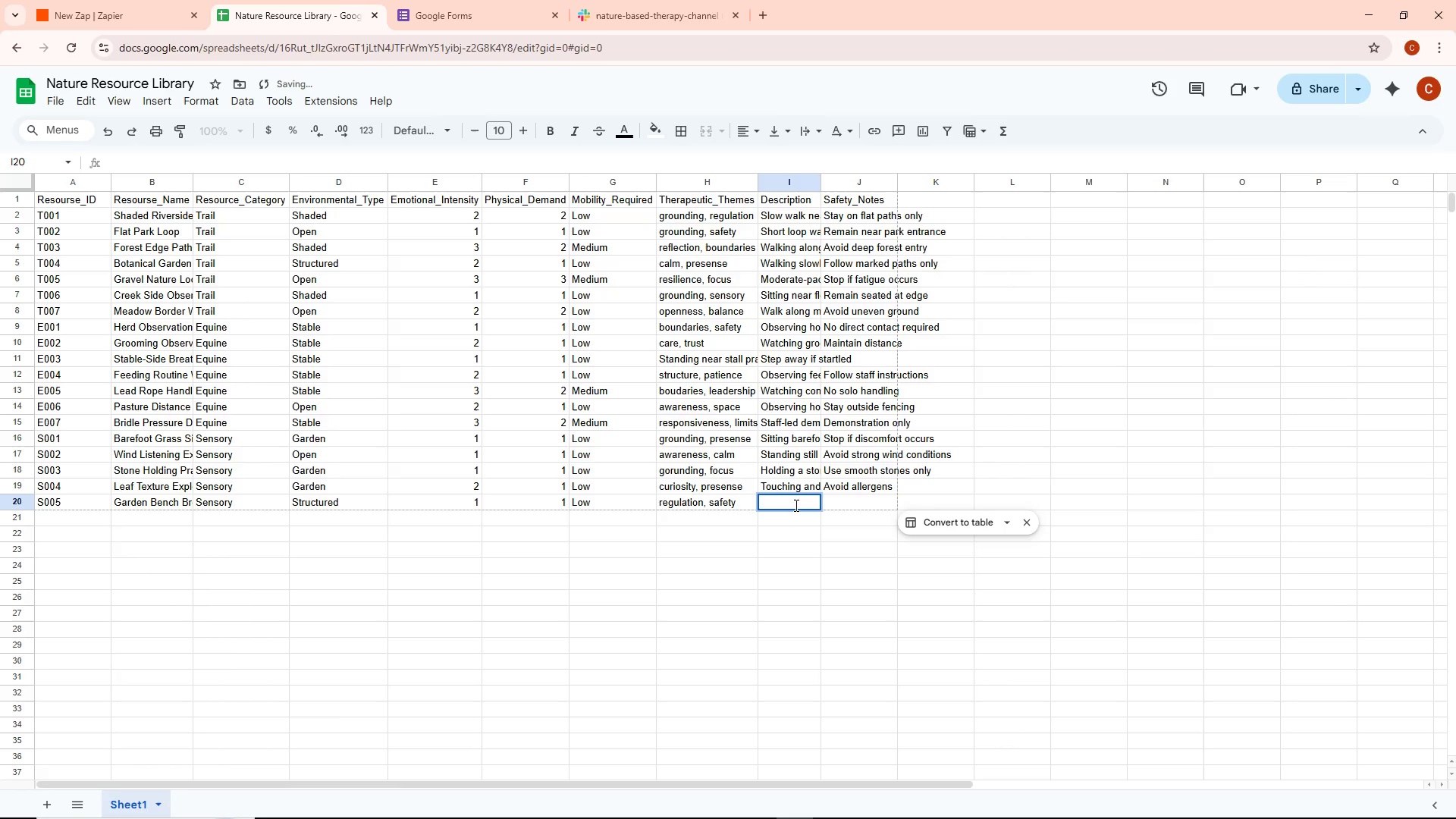 
type(Seated breathing practice on bench)
 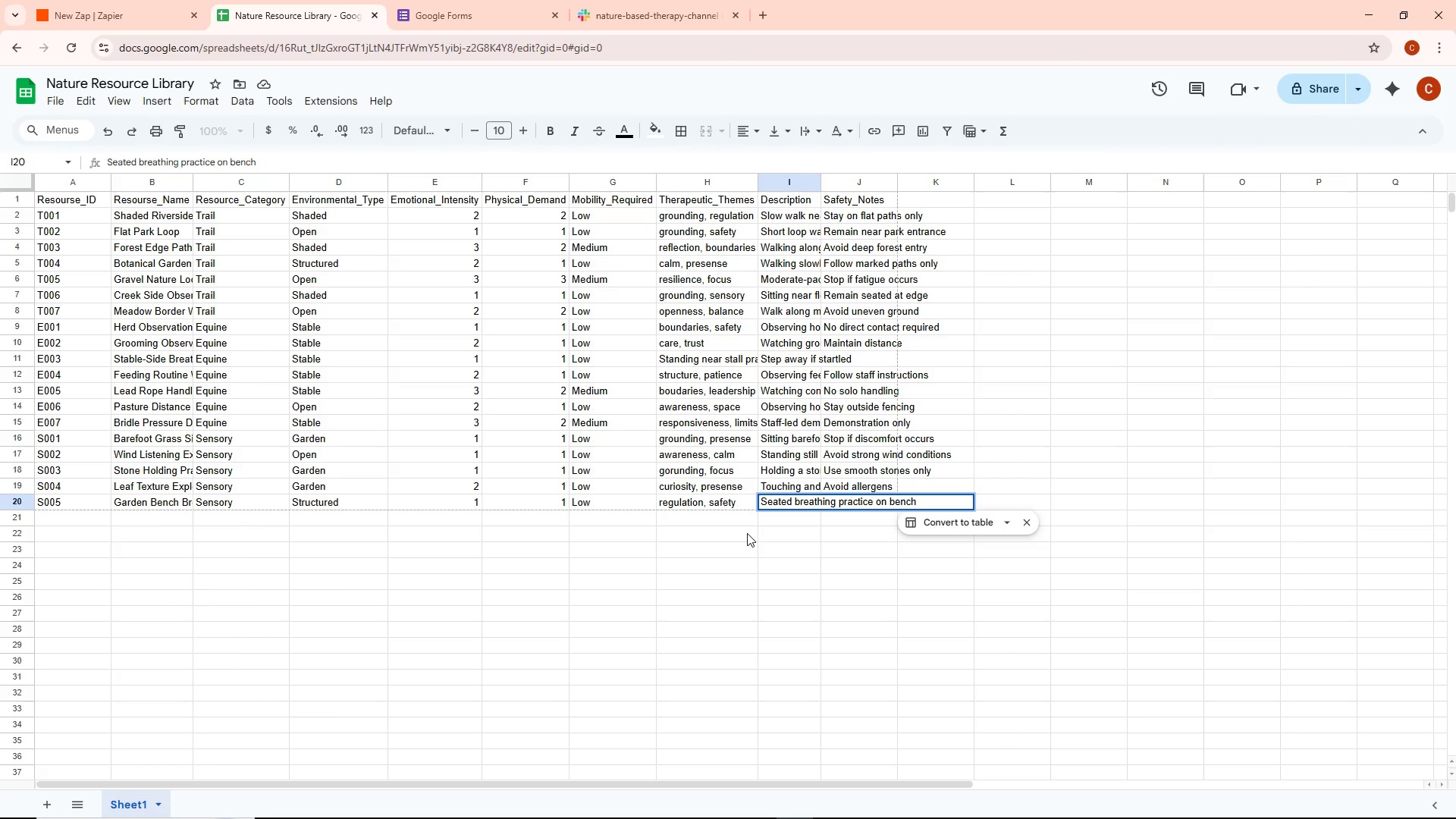 
wait(10.11)
 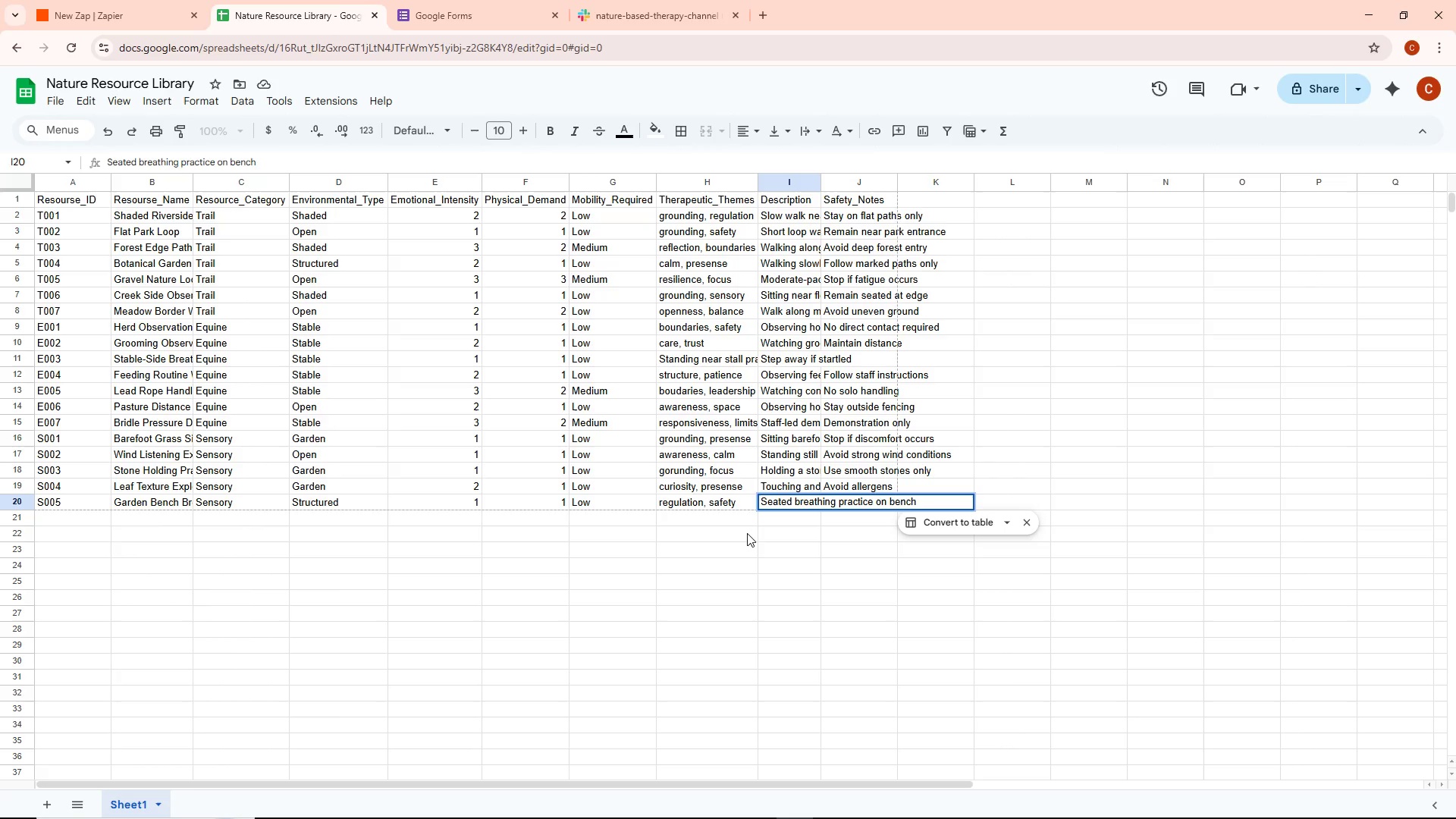 
left_click([845, 527])
 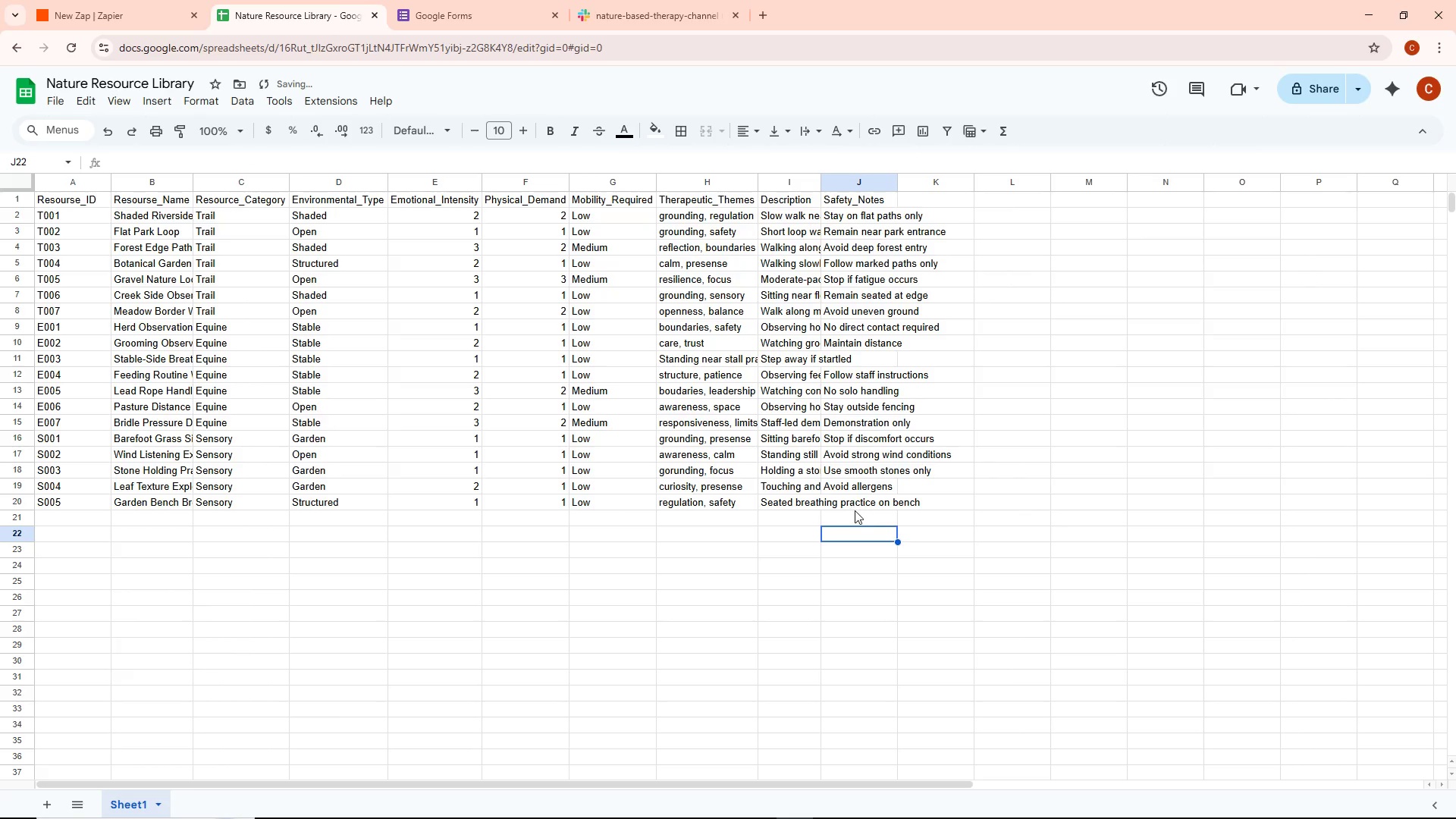 
double_click([855, 510])
 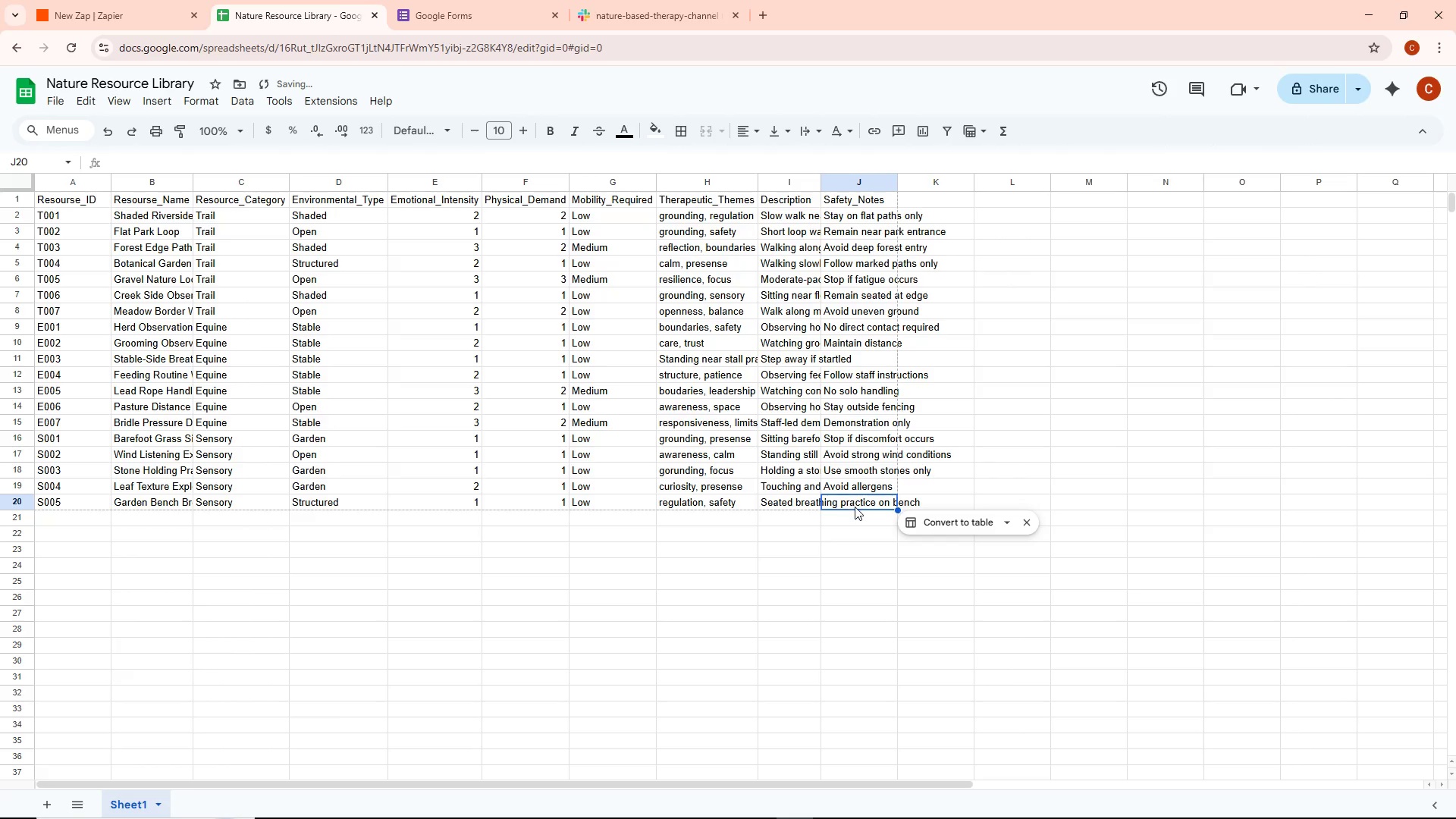 
left_click([855, 507])
 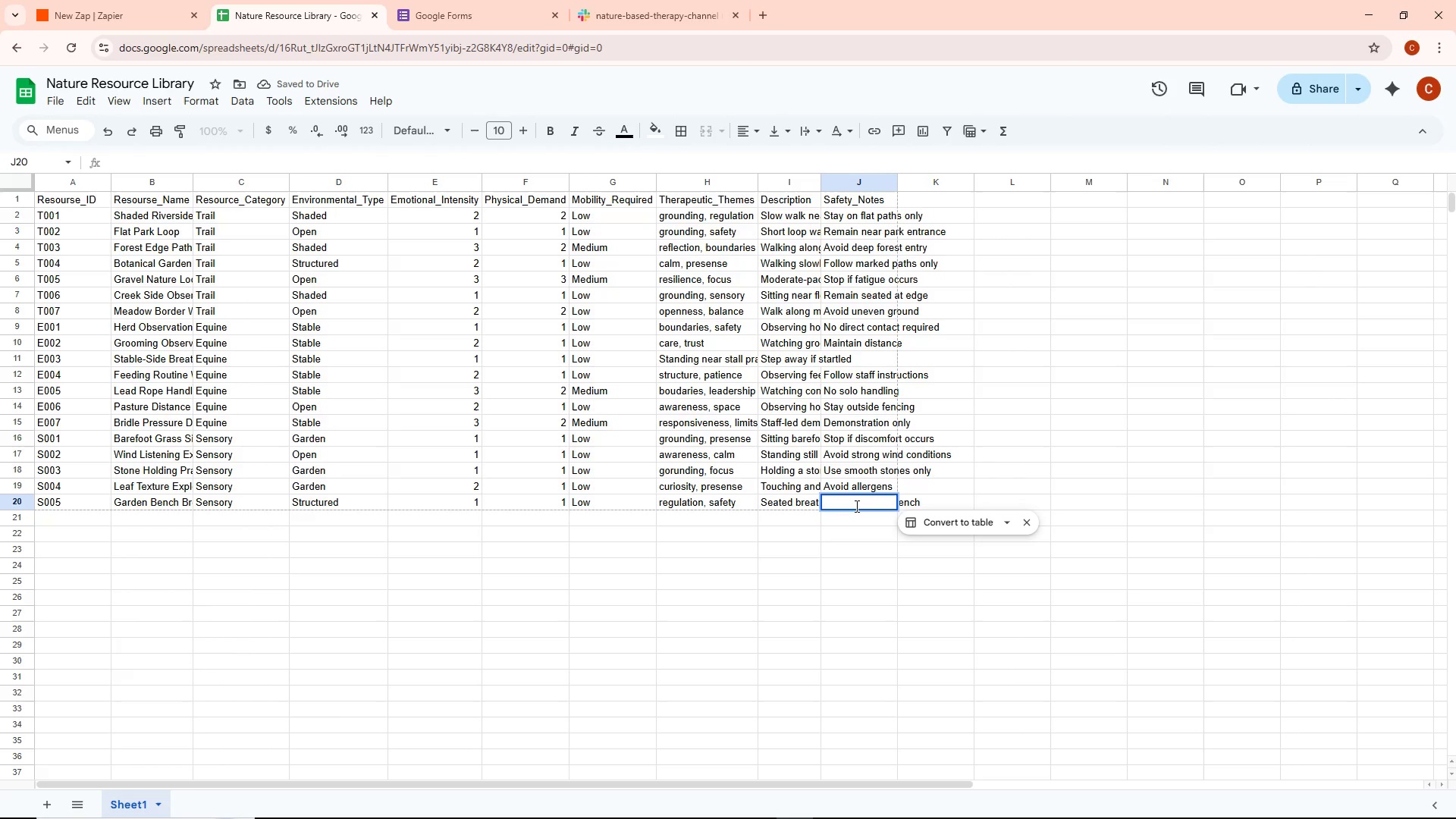 
type(Stay seated)
 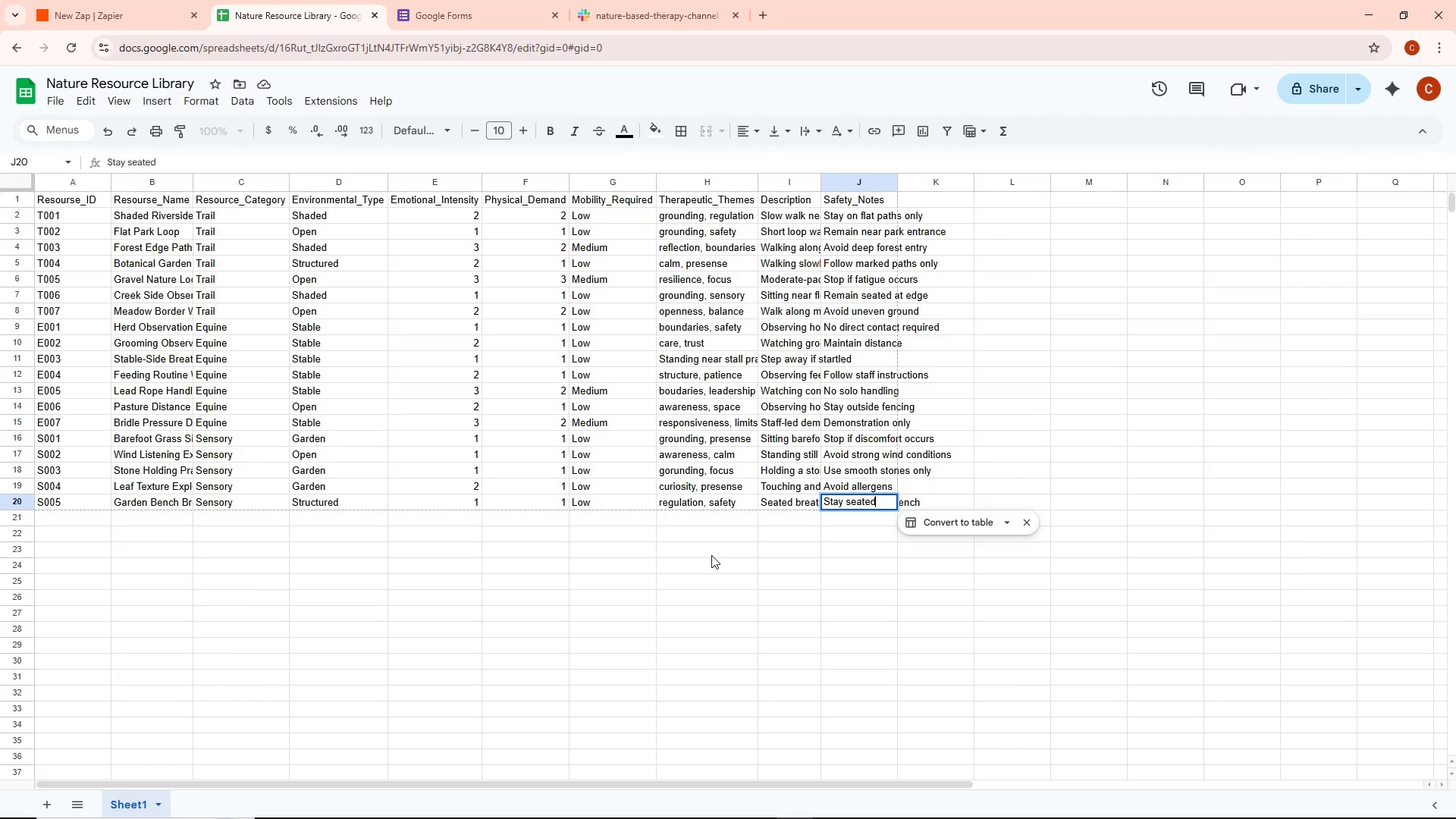 
left_click([711, 555])
 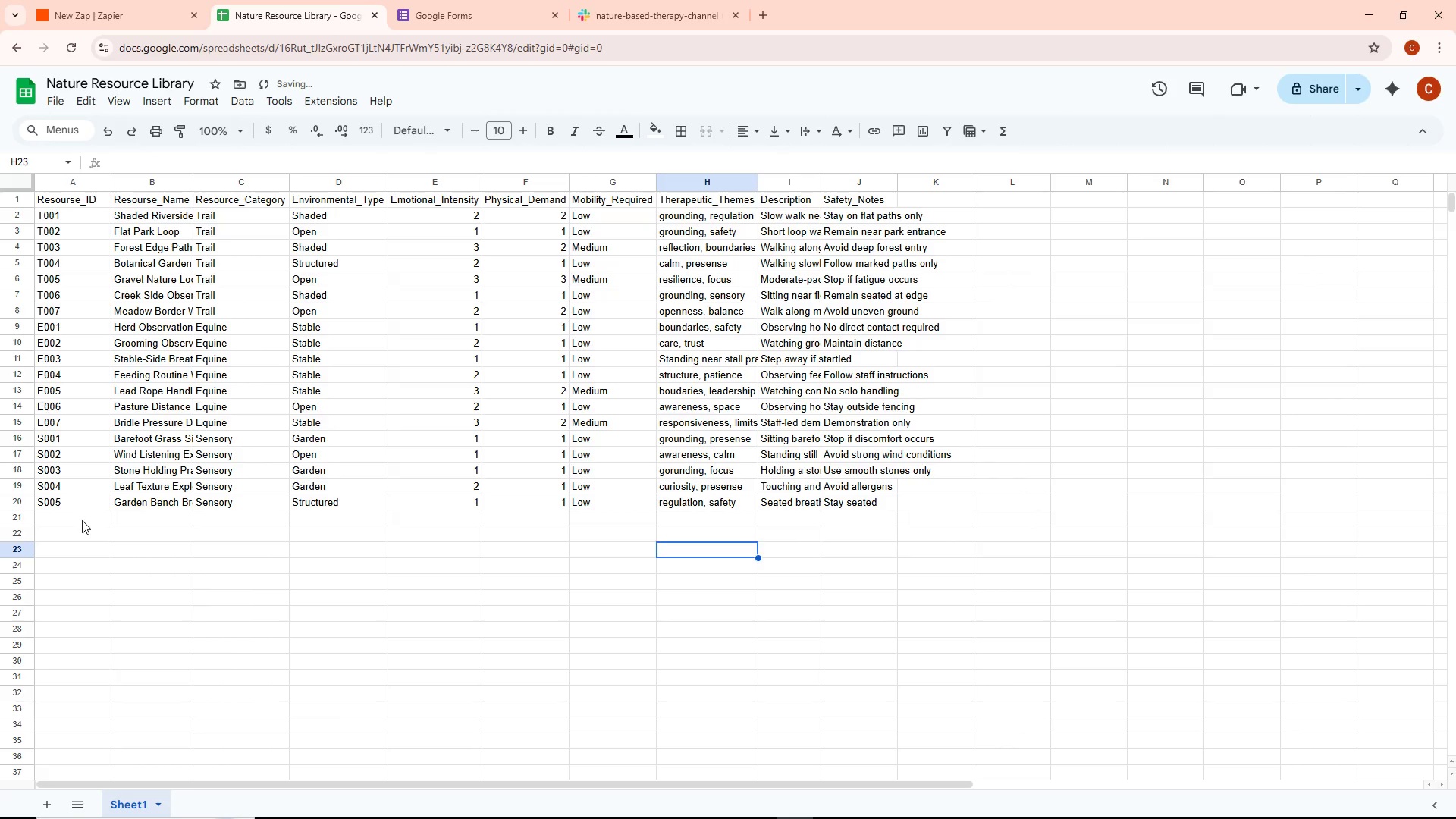 
double_click([82, 520])
 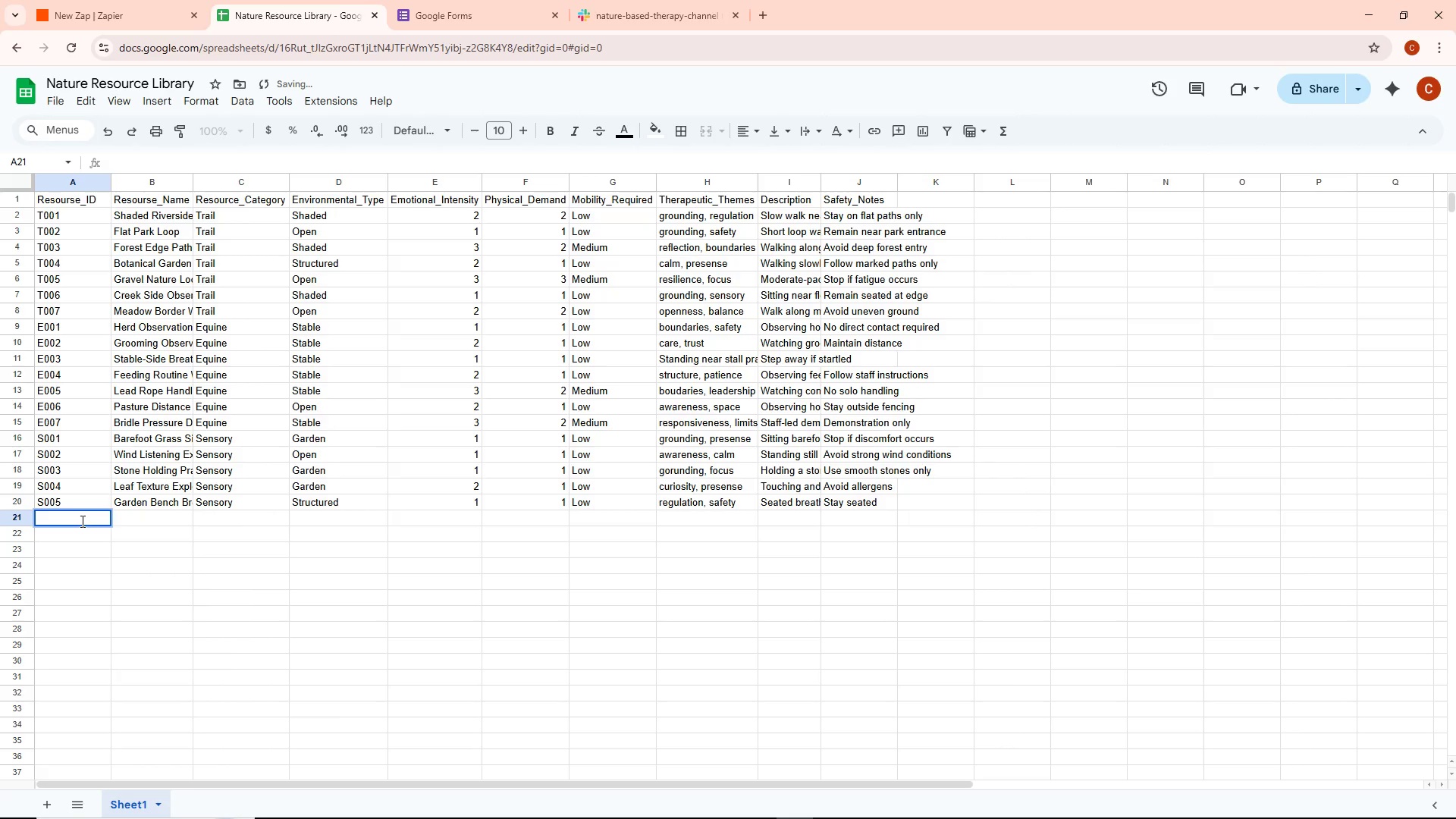 
type(S006)
 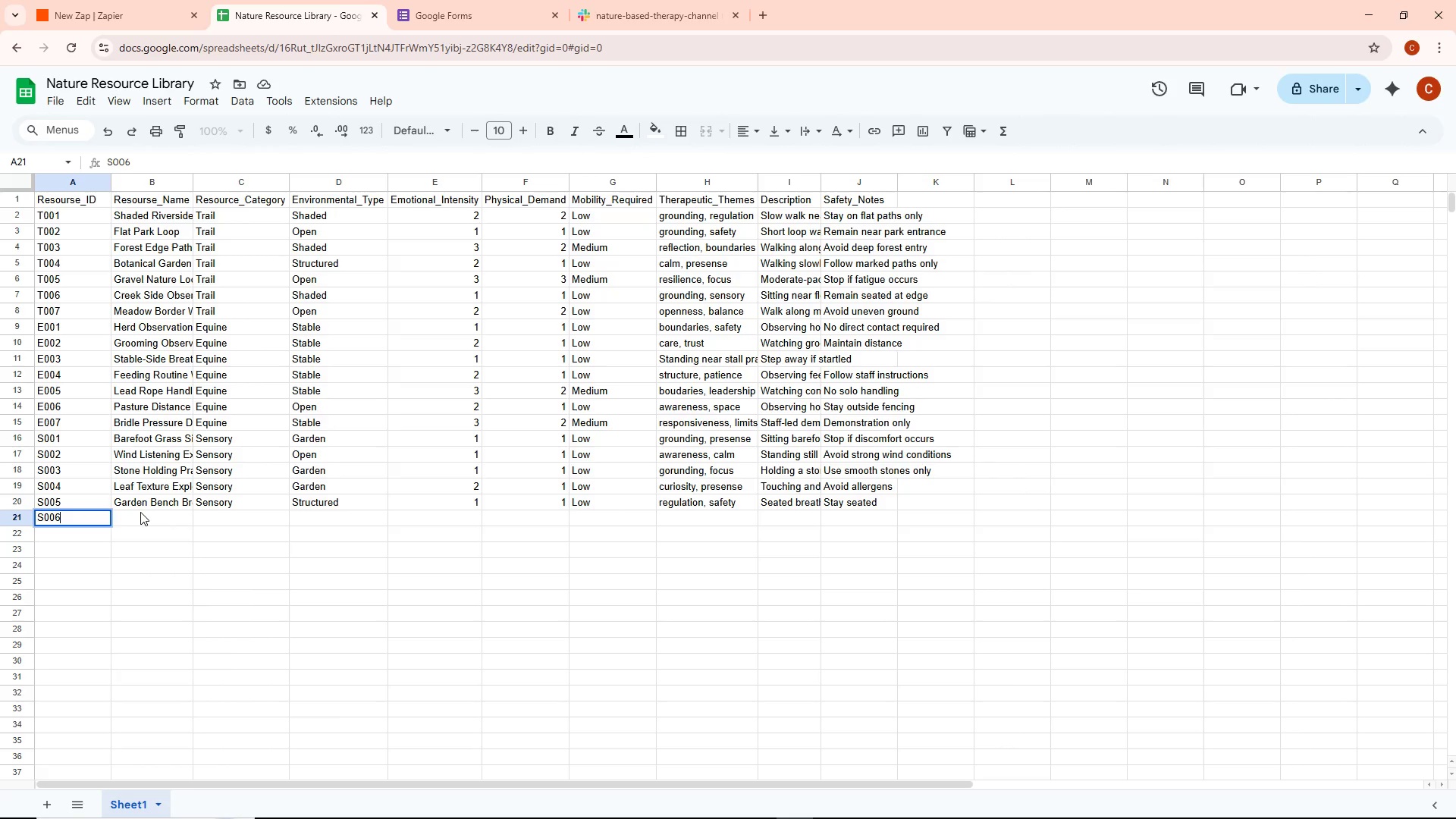 
double_click([140, 511])
 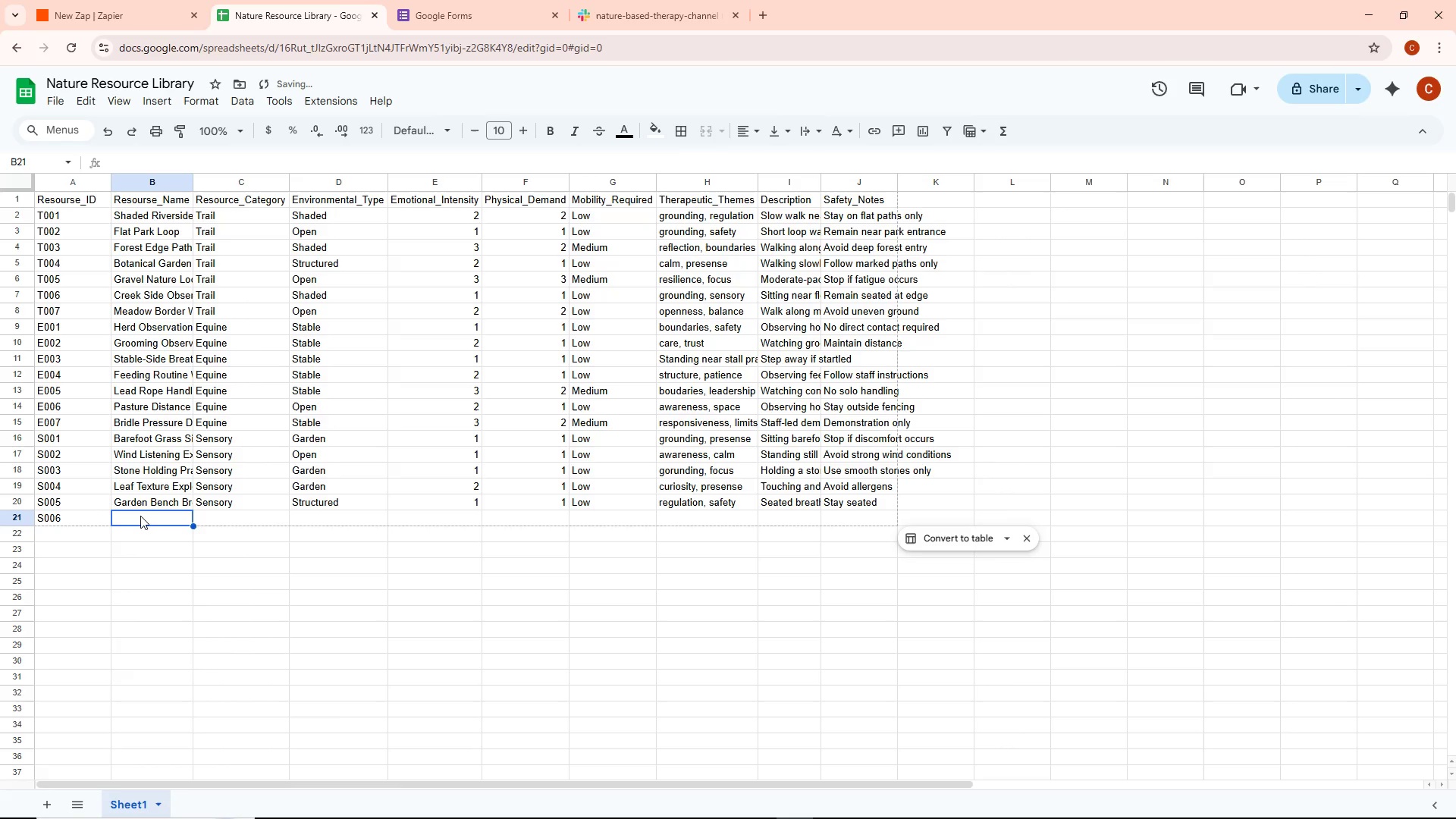 
triple_click([140, 516])
 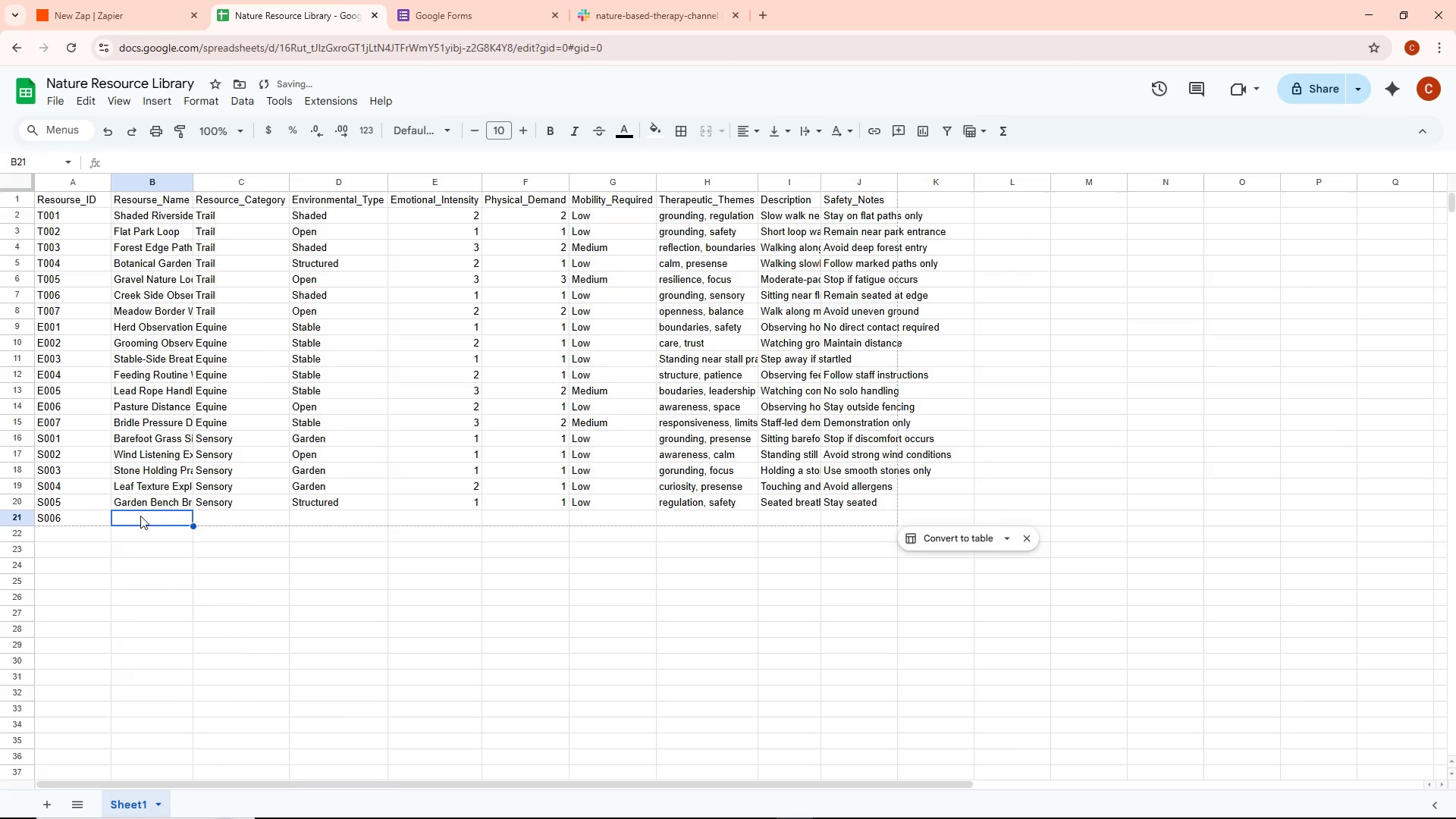 
triple_click([140, 516])
 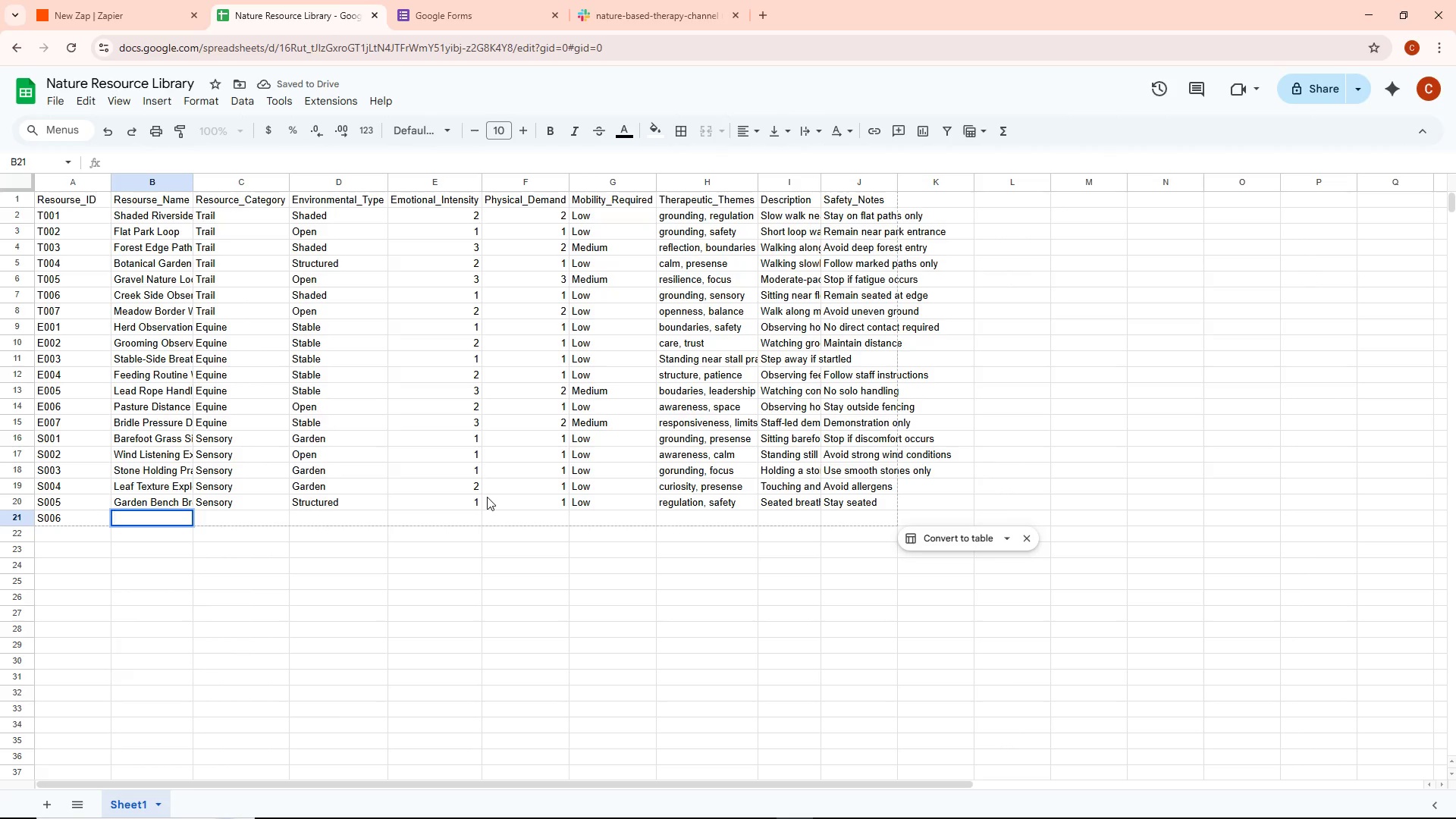 
type(Water Sound Focus)
 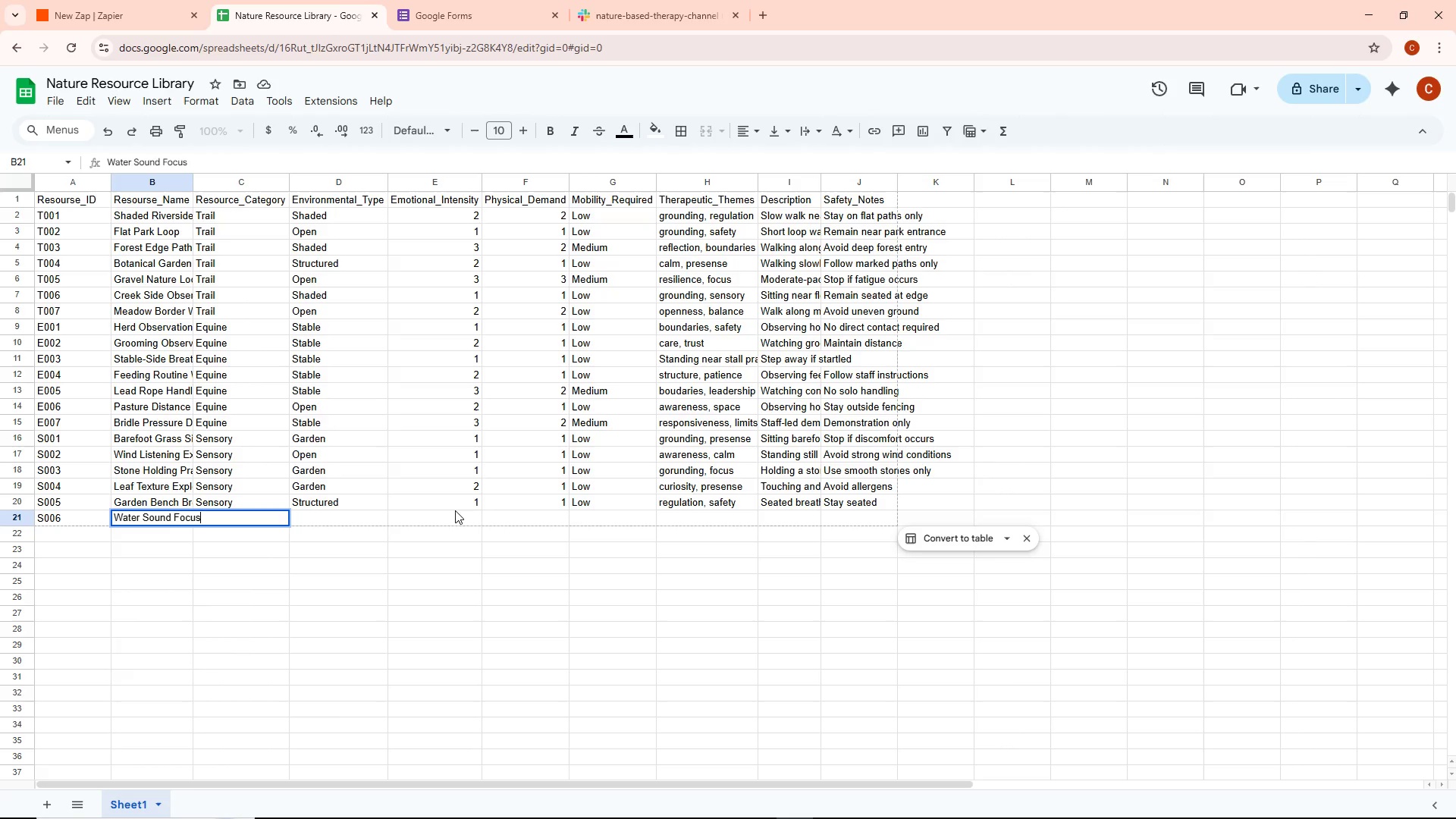 
left_click([339, 564])
 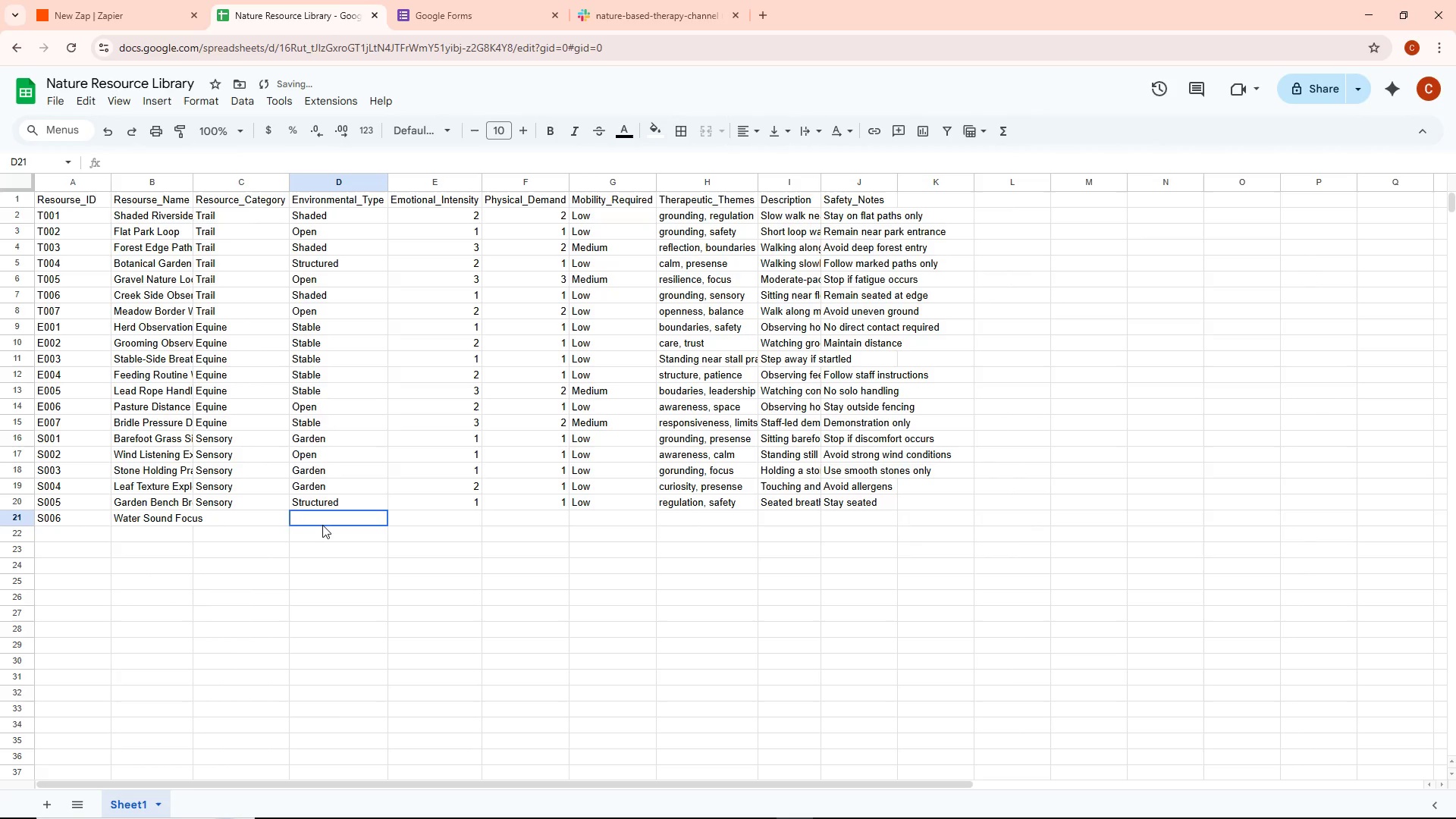 
double_click([322, 525])
 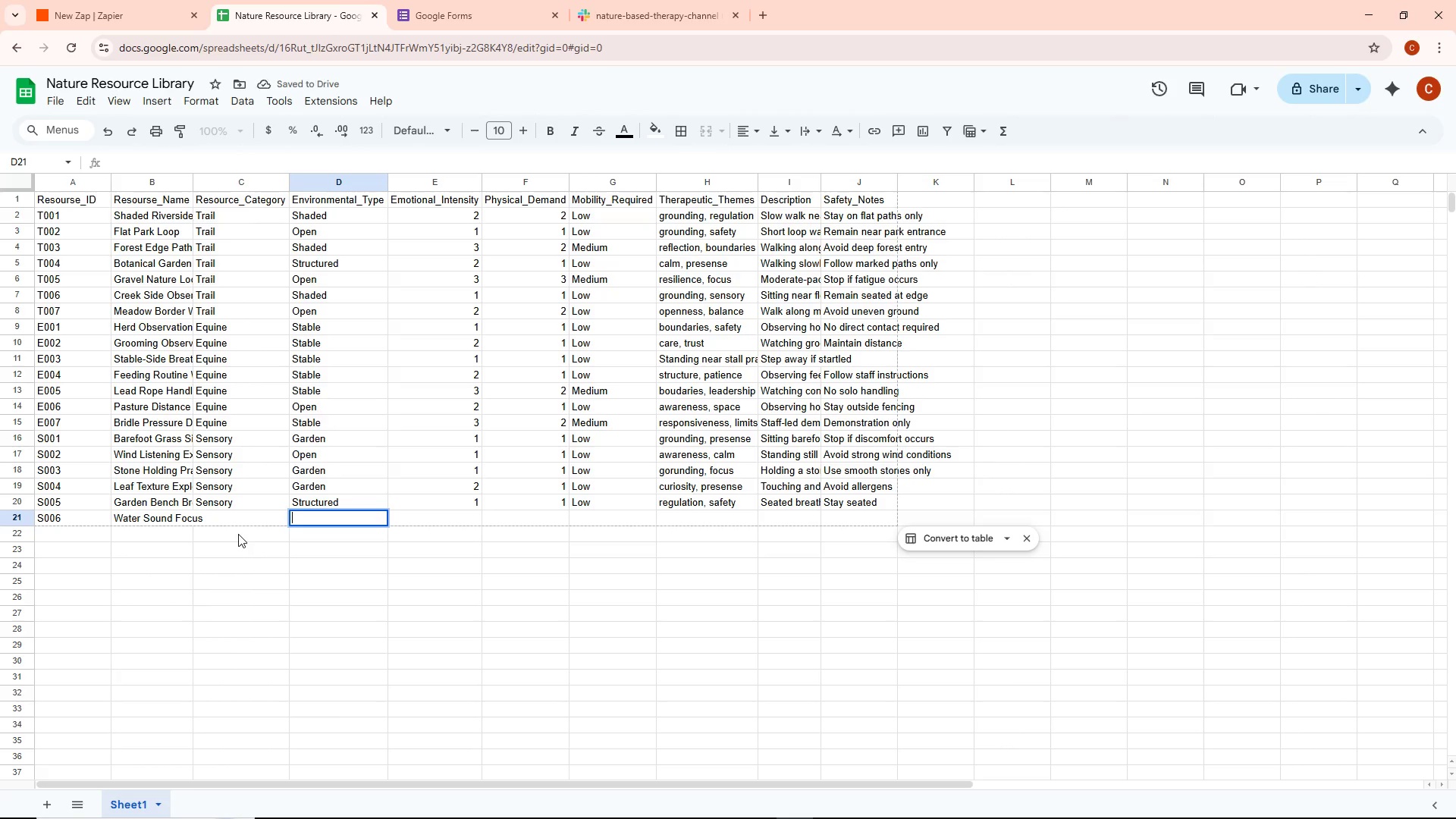 
double_click([240, 525])
 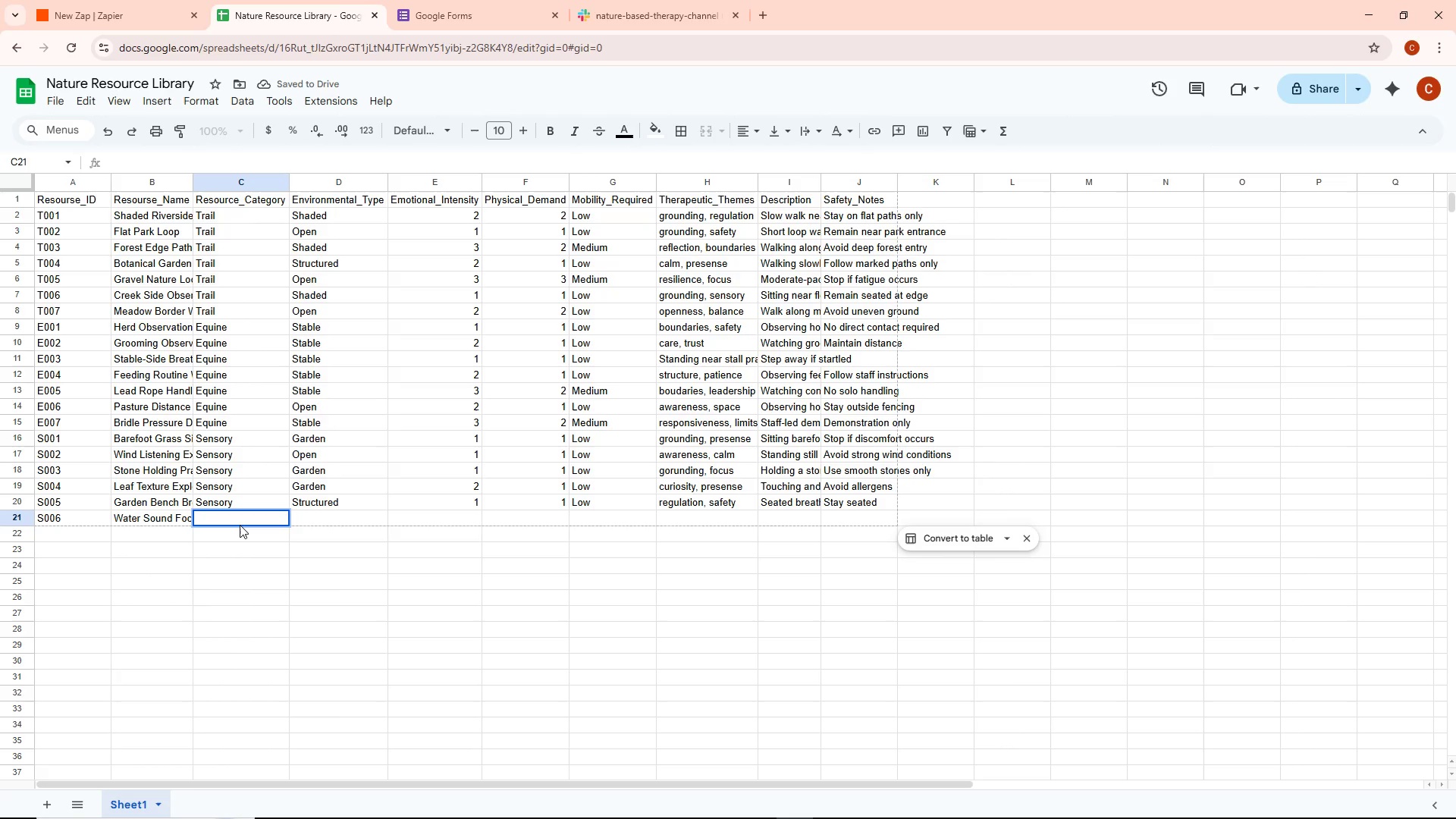 
type(Se)
 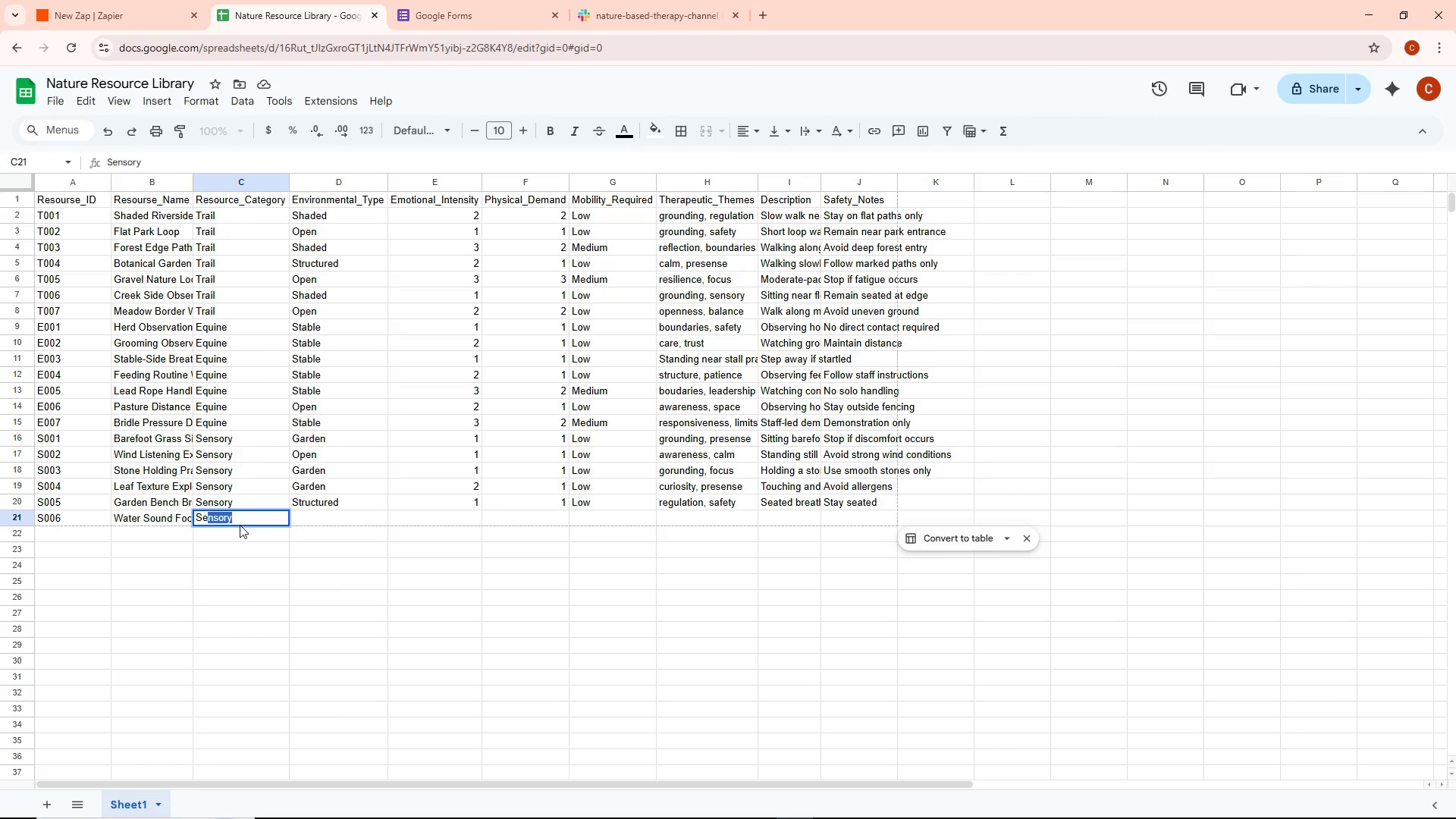 
key(Enter)
 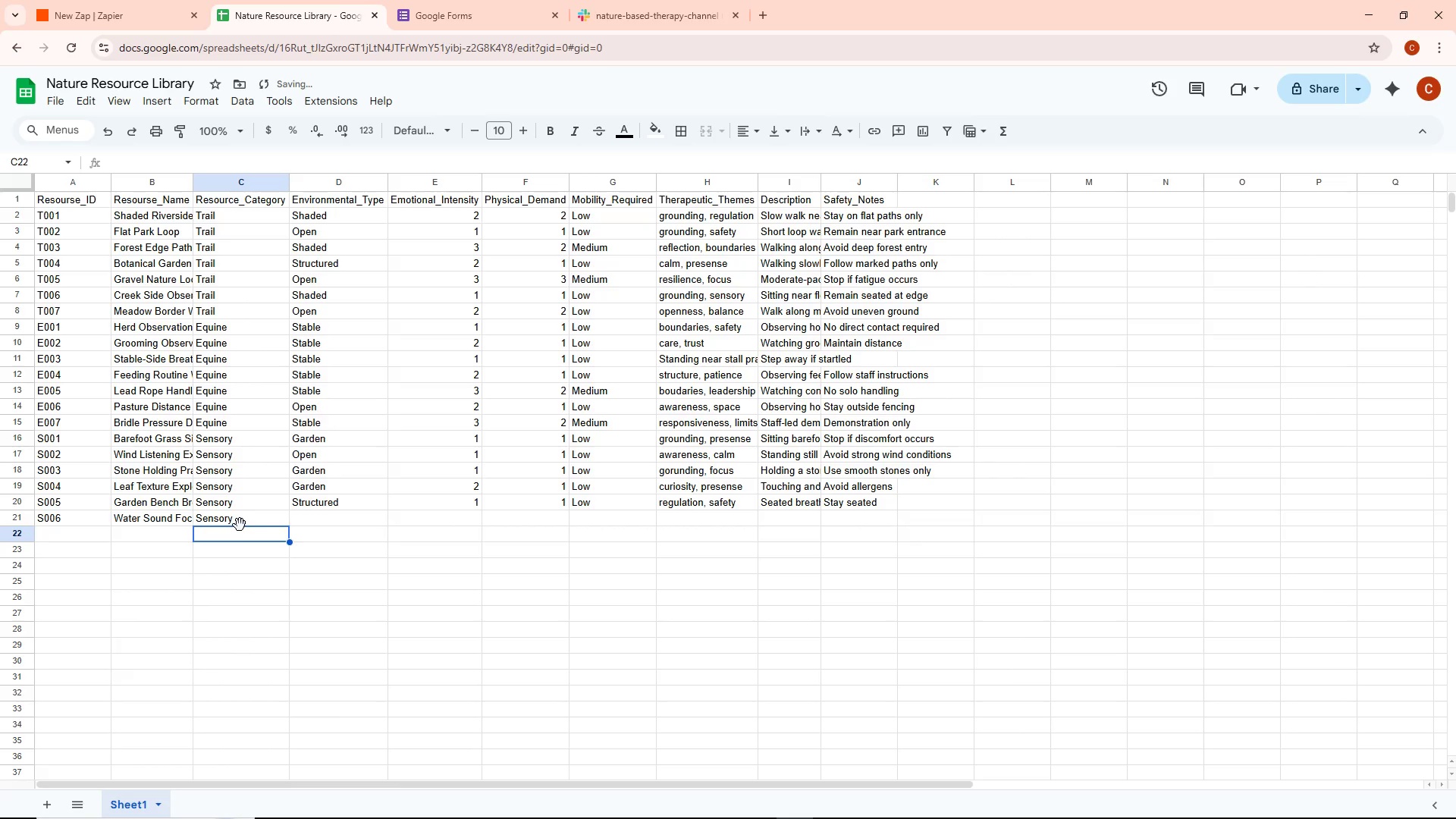 
key(ArrowUp)
 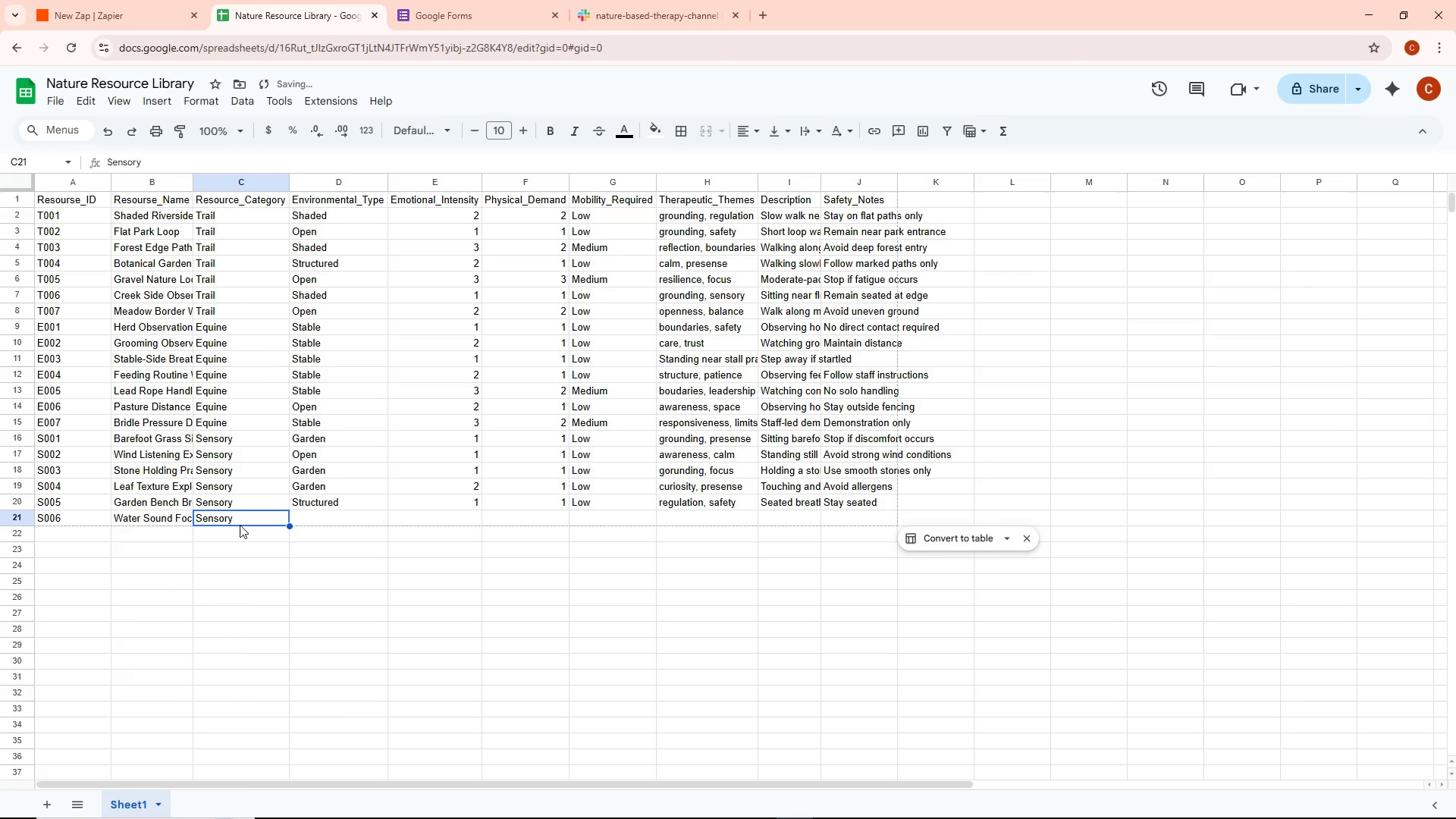 
key(ArrowRight)
 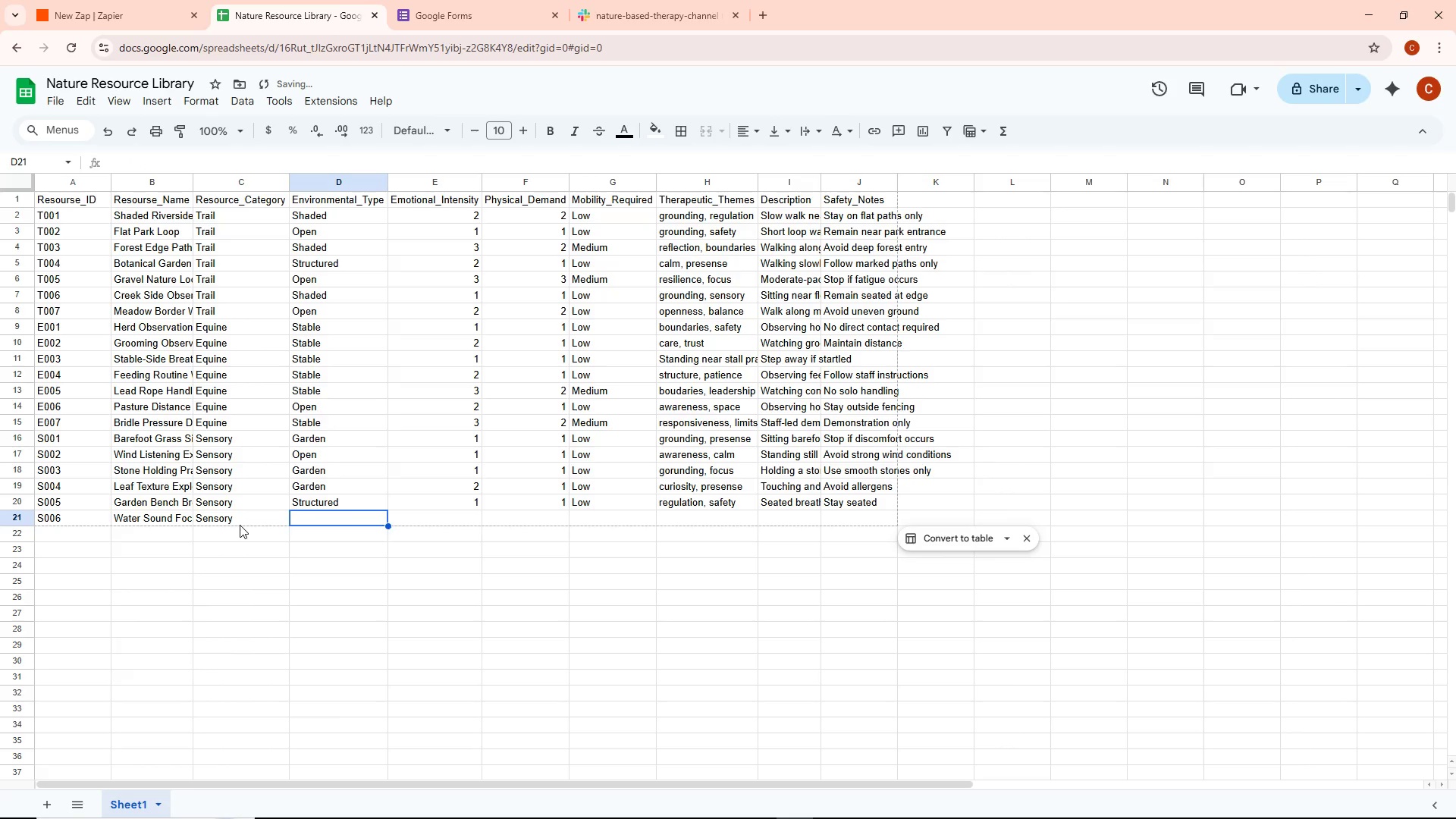 
key(Enter)
 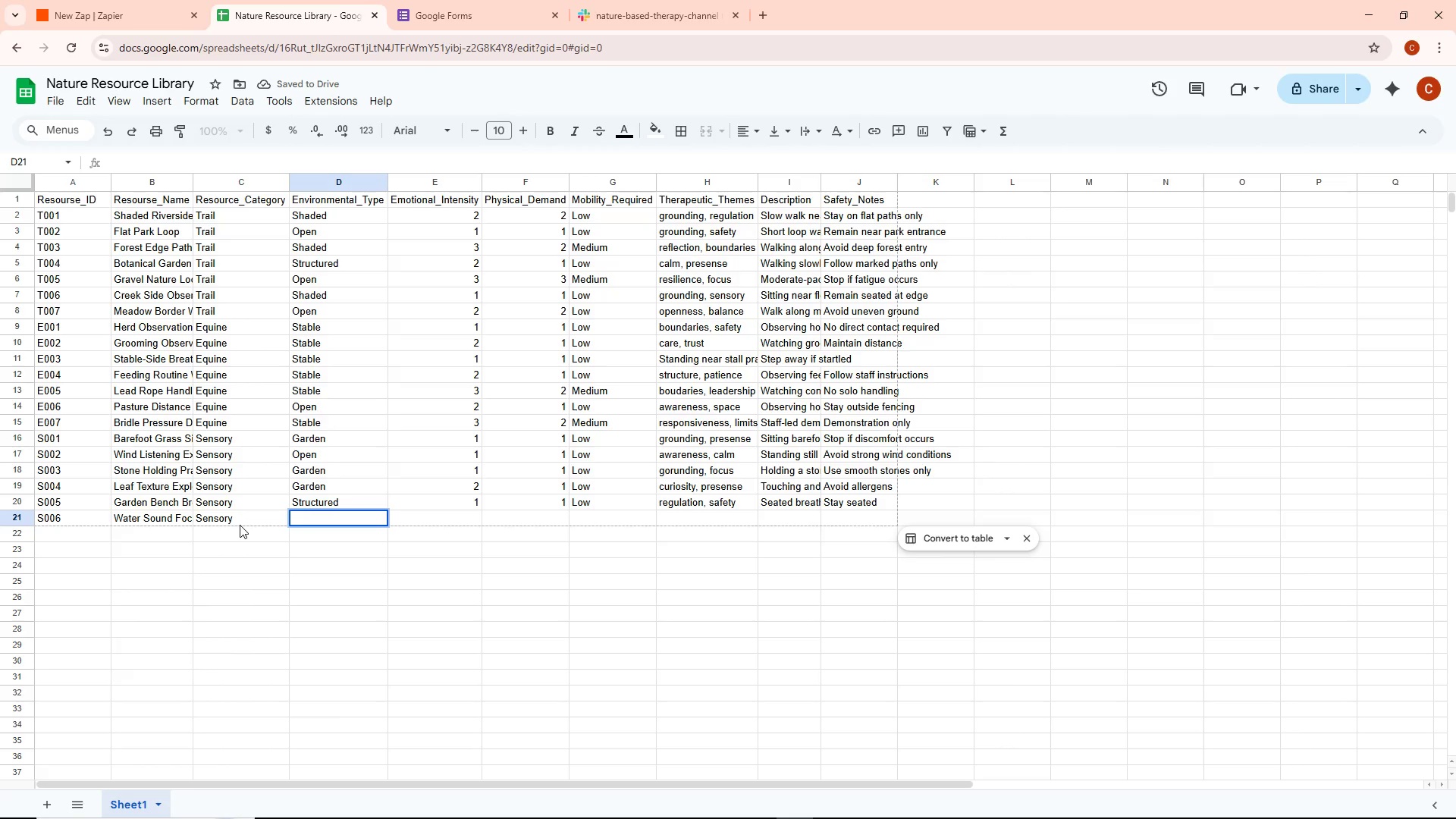 
type(Garden)
 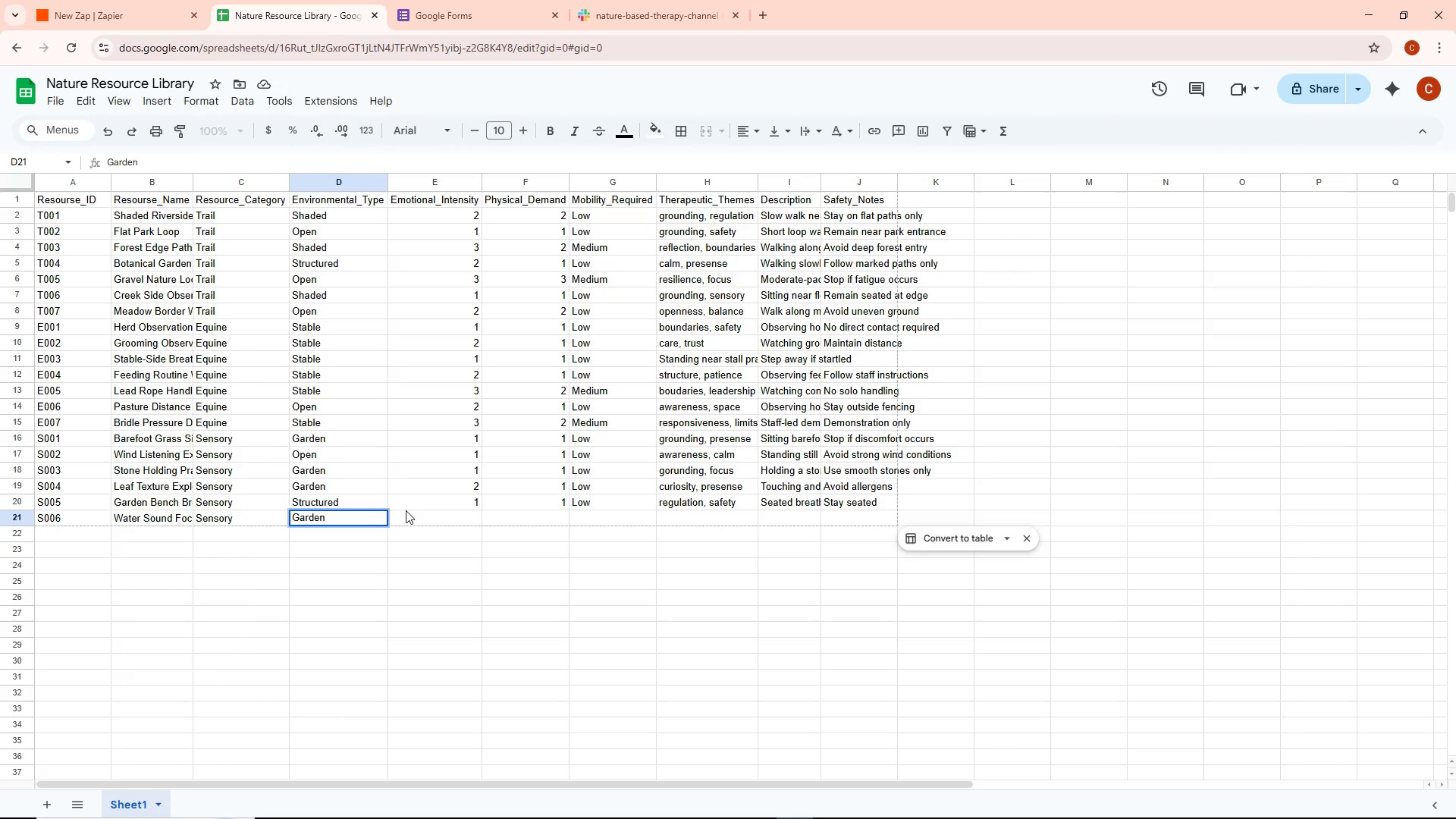 
double_click([408, 516])
 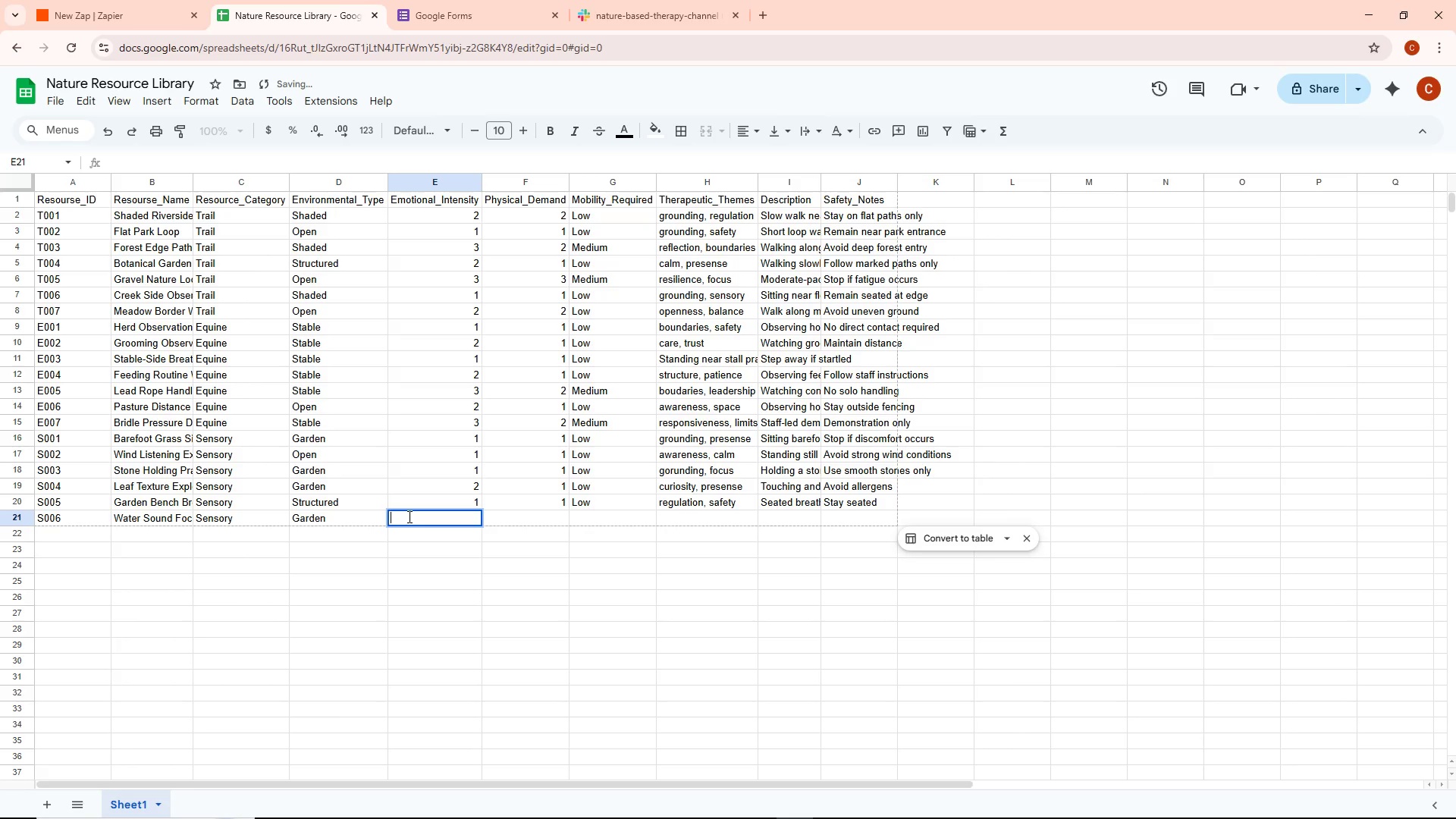 
key(2)
 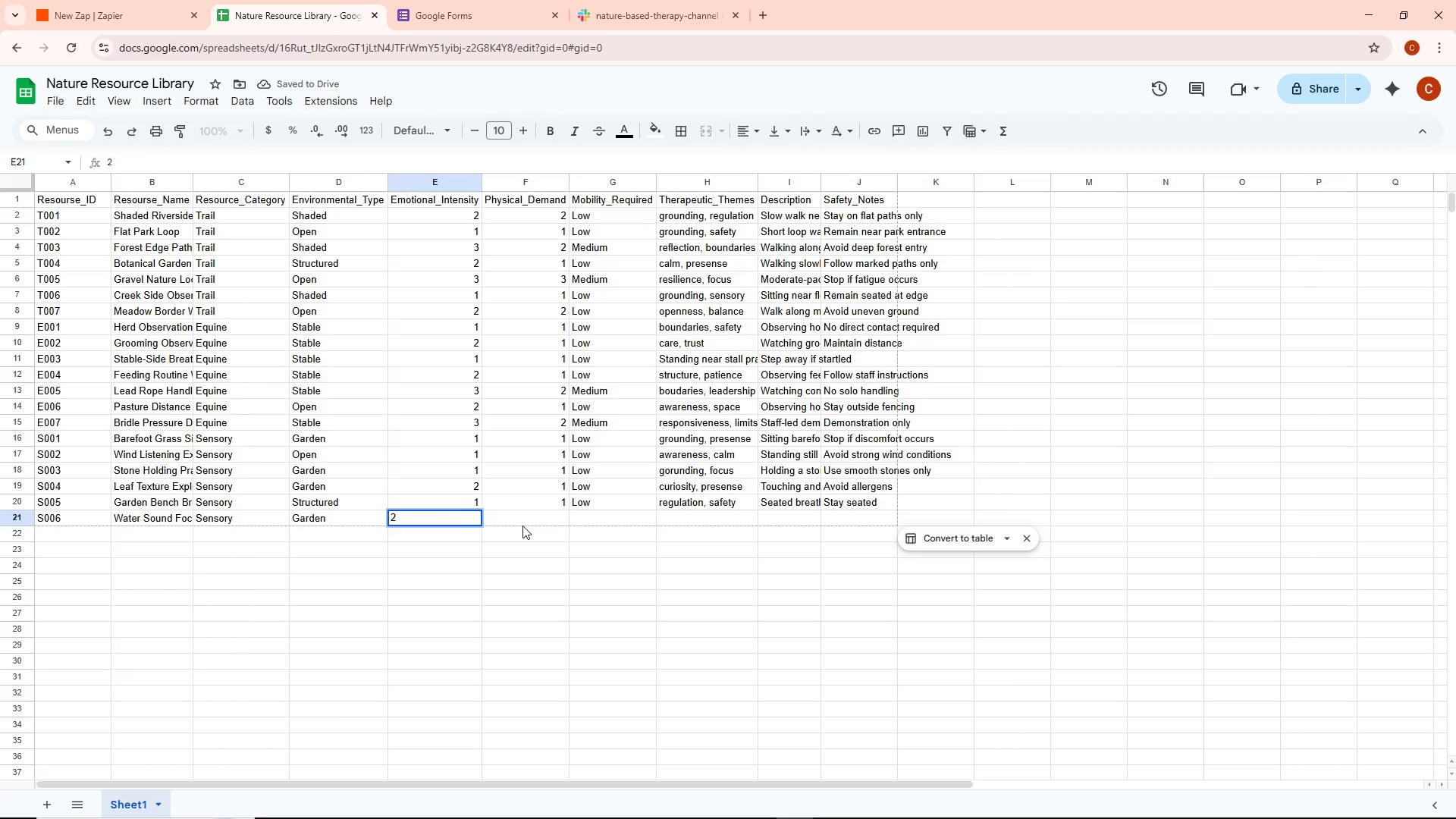 
double_click([522, 522])
 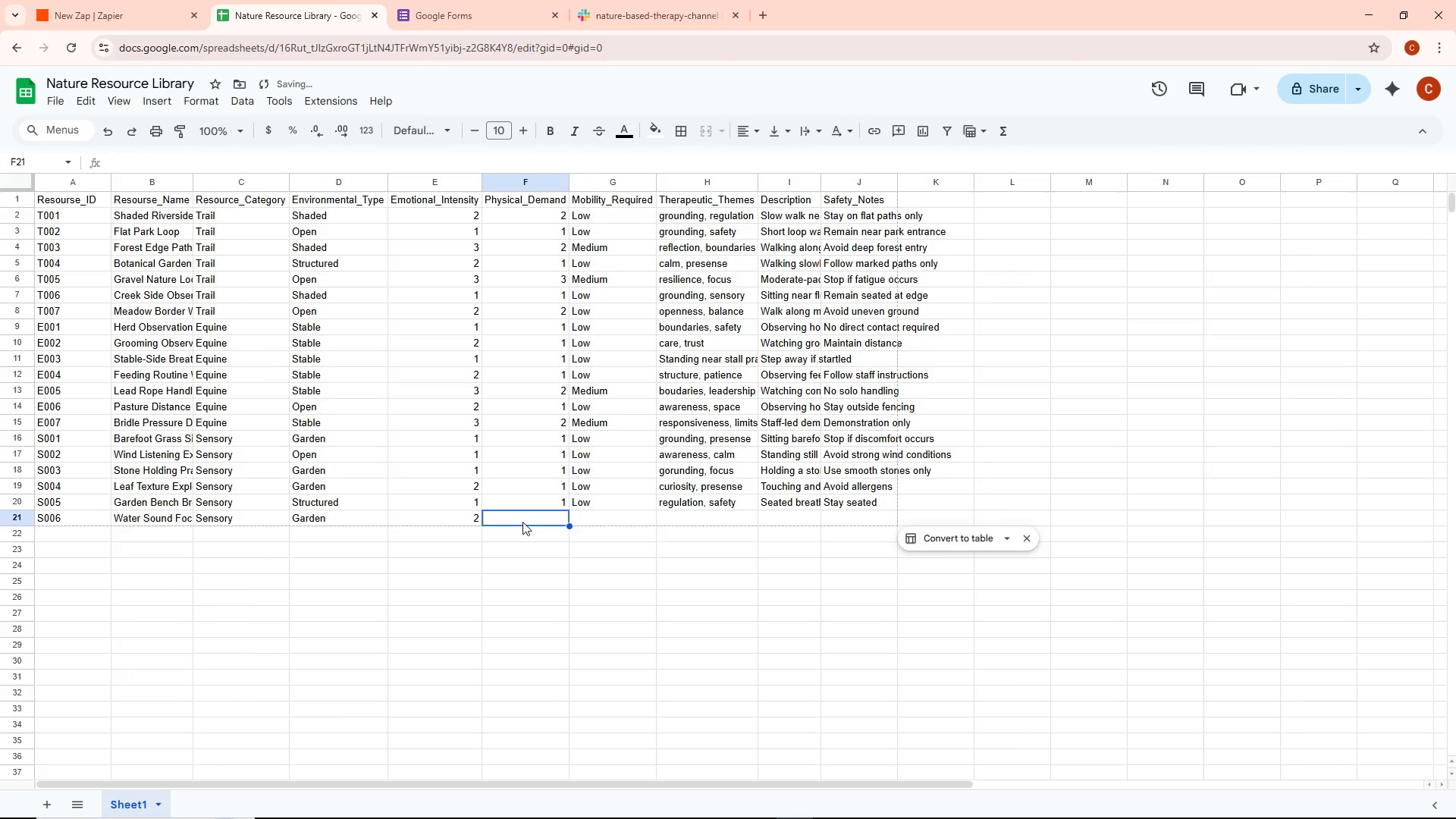 
triple_click([522, 522])
 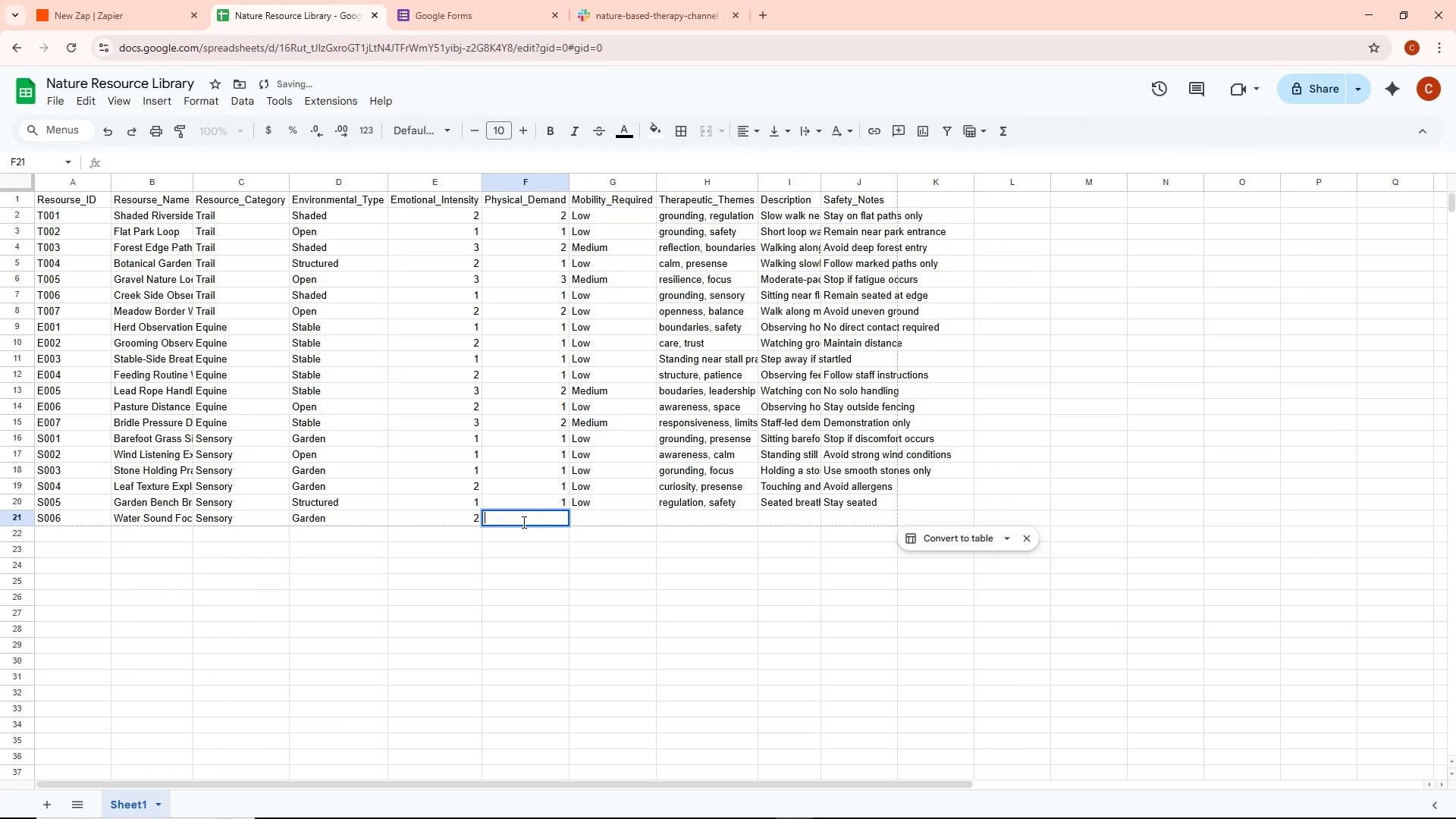 
key(1)
 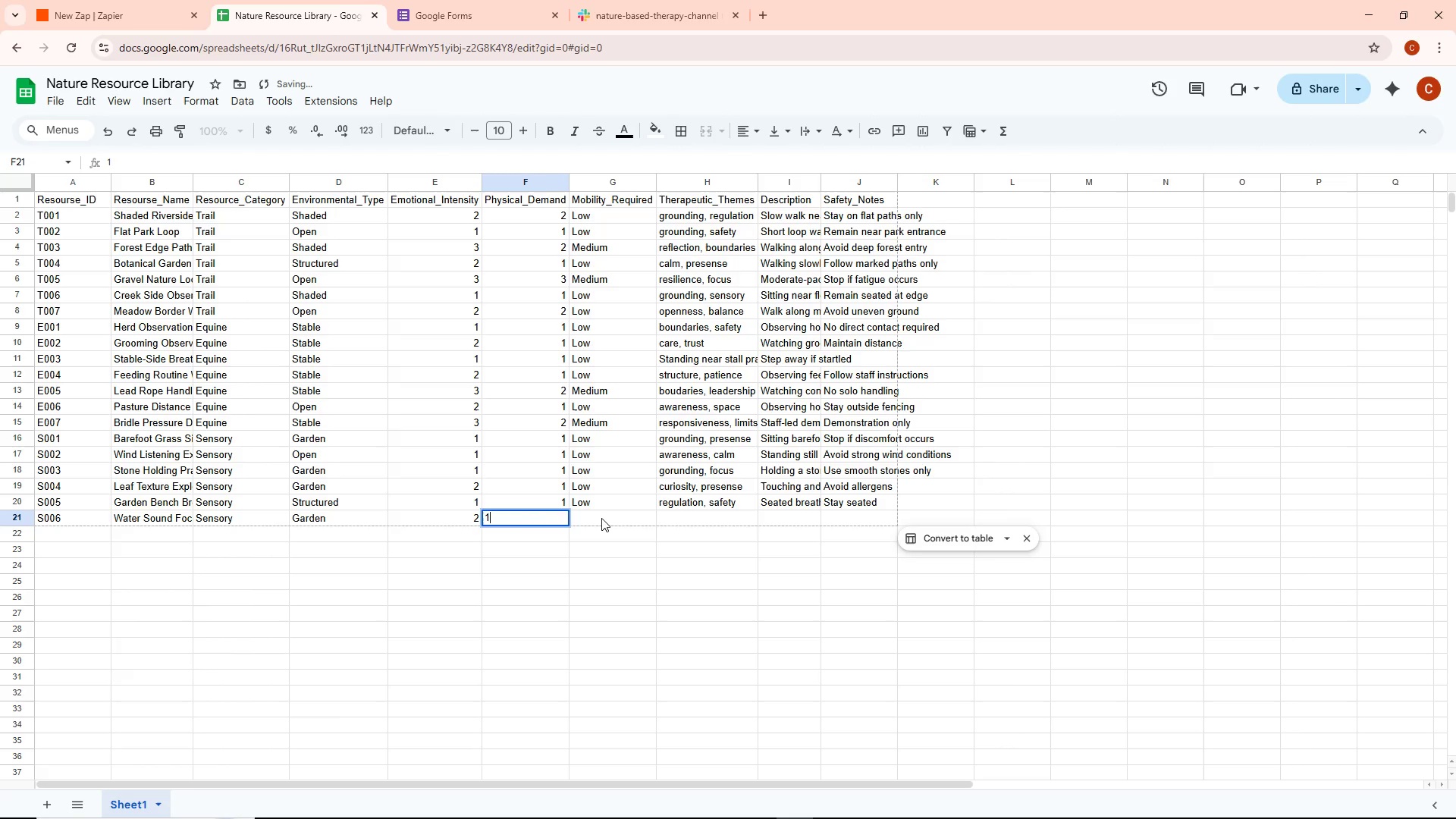 
double_click([601, 518])
 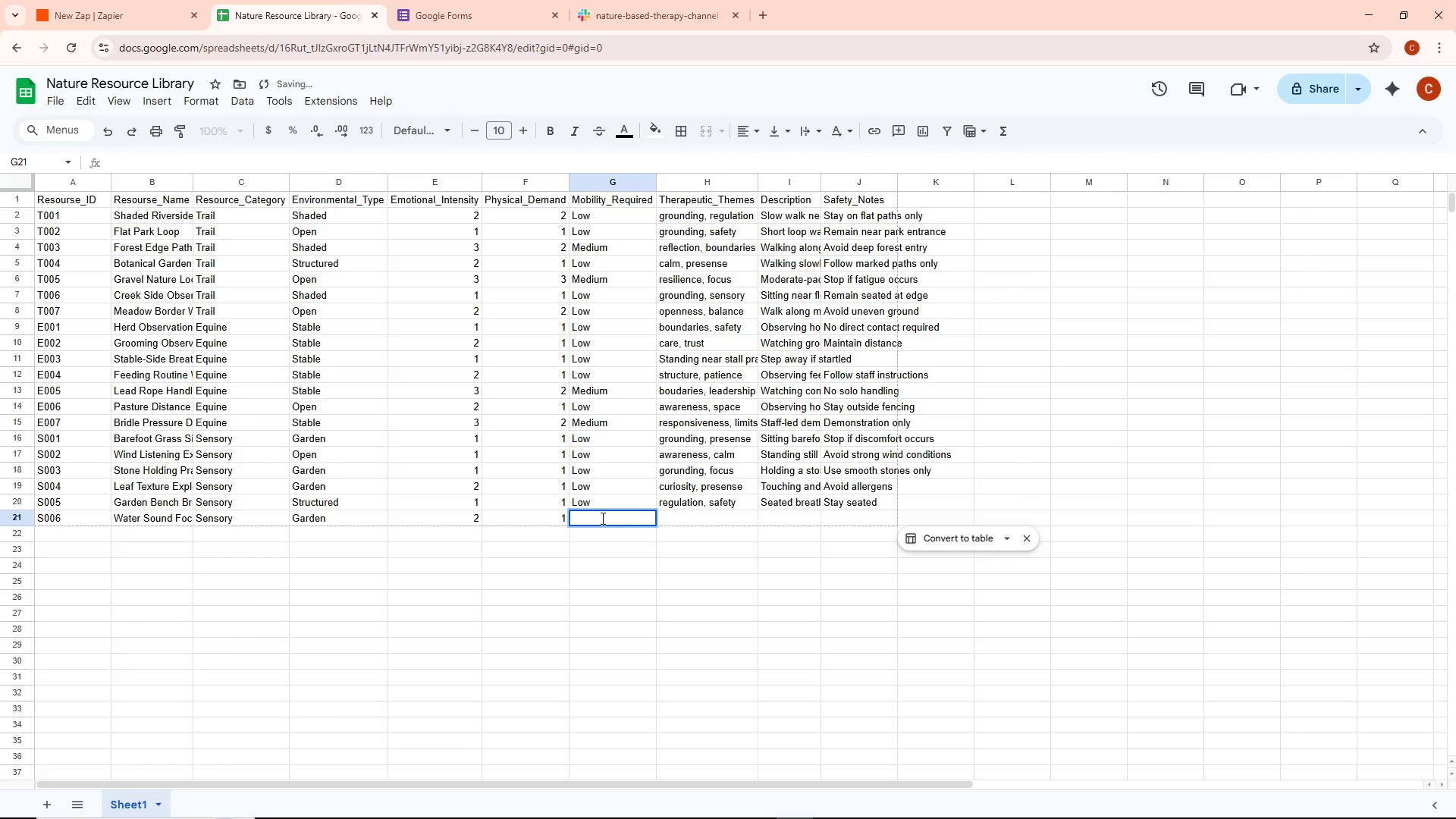 
type(Low)
 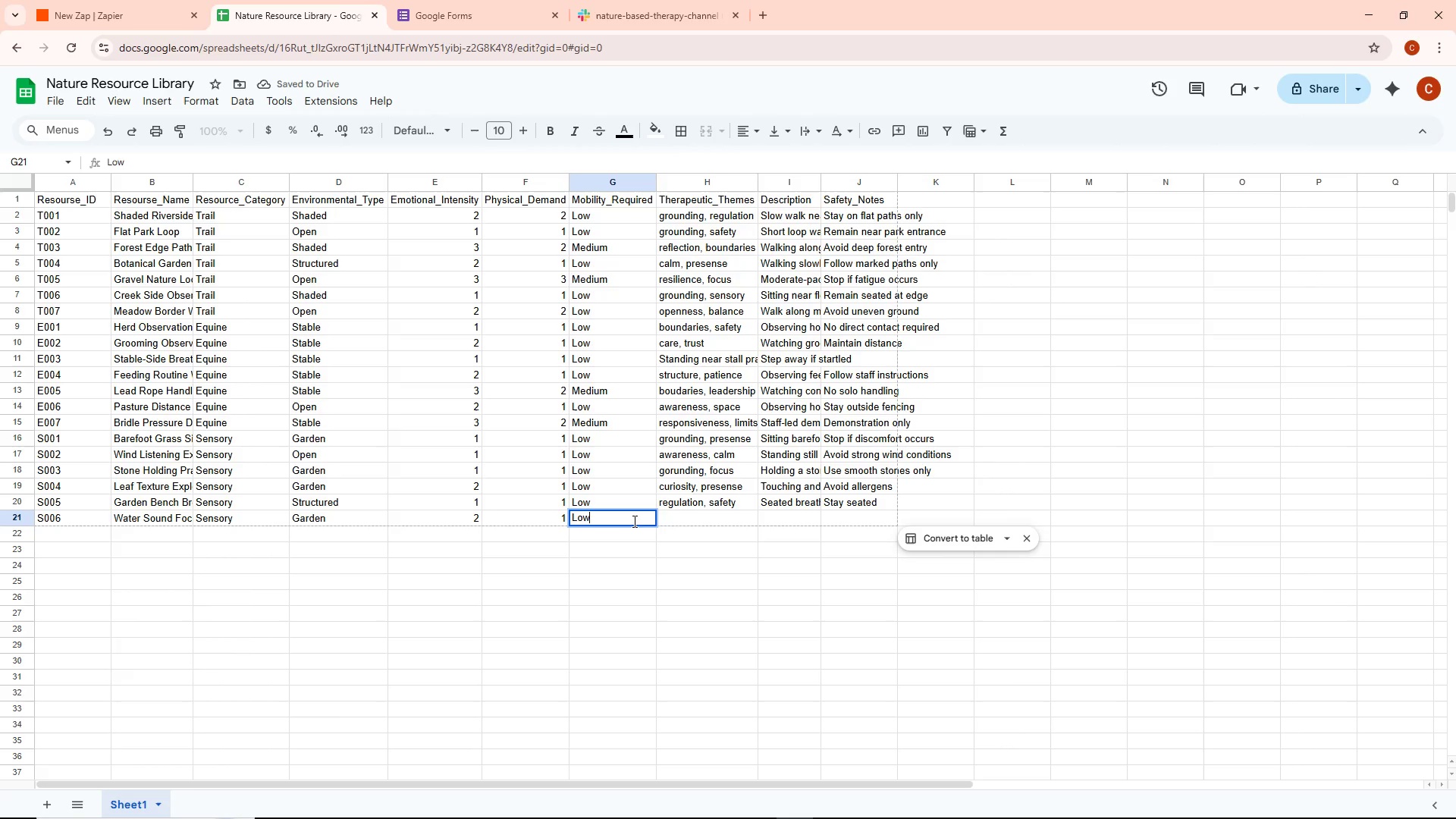 
double_click([685, 522])
 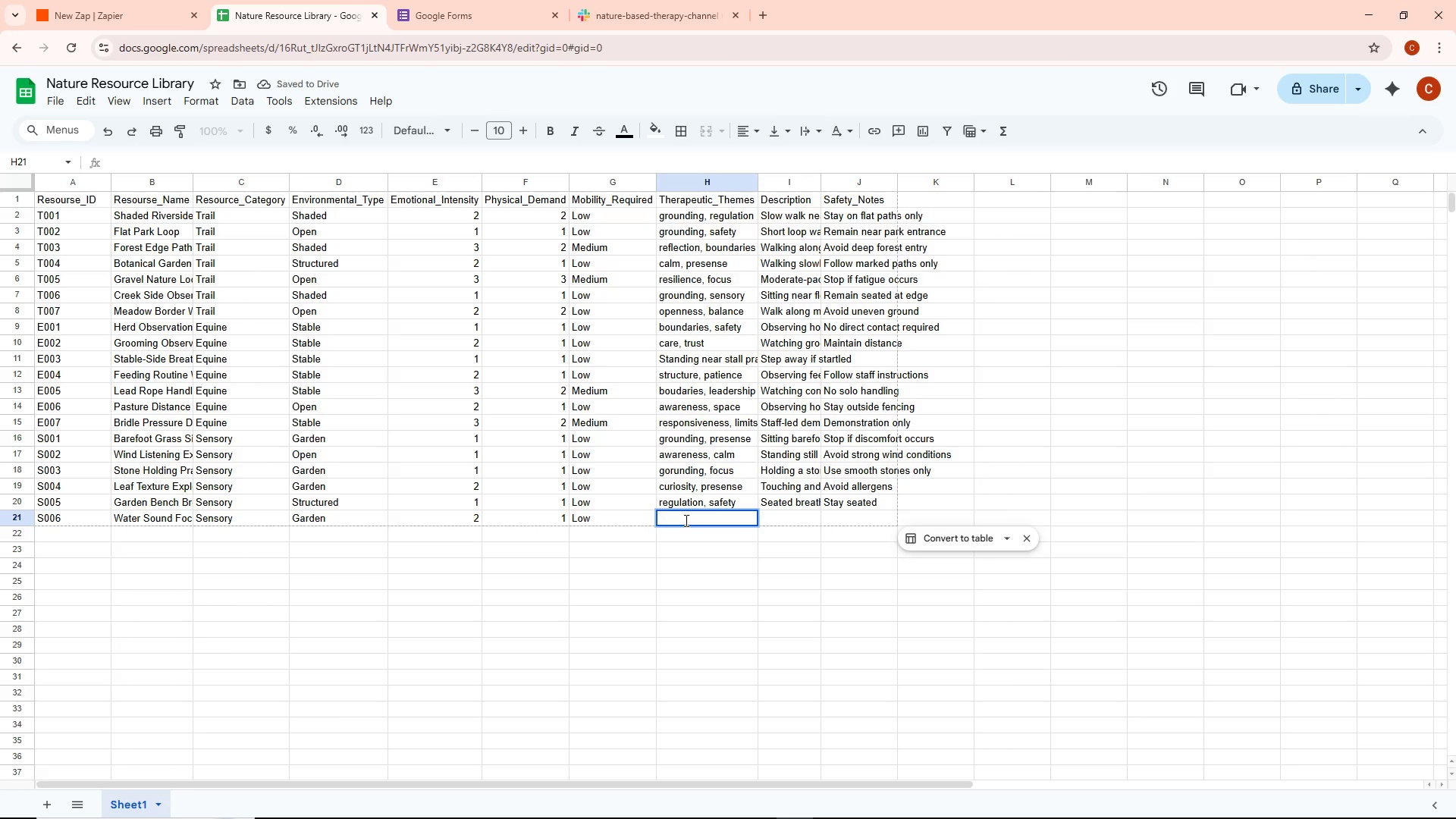 
type(Low)
 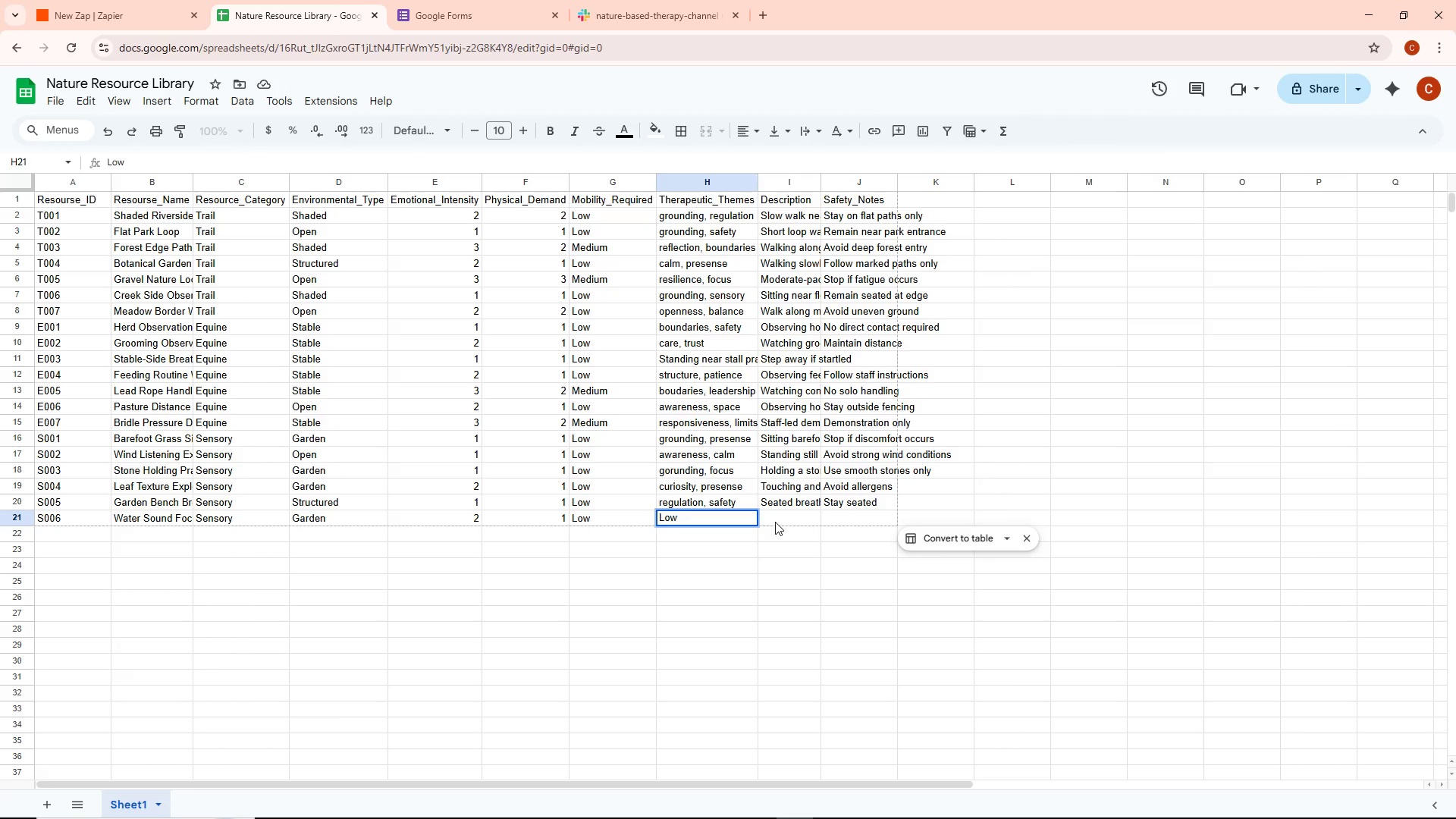 
wait(9.09)
 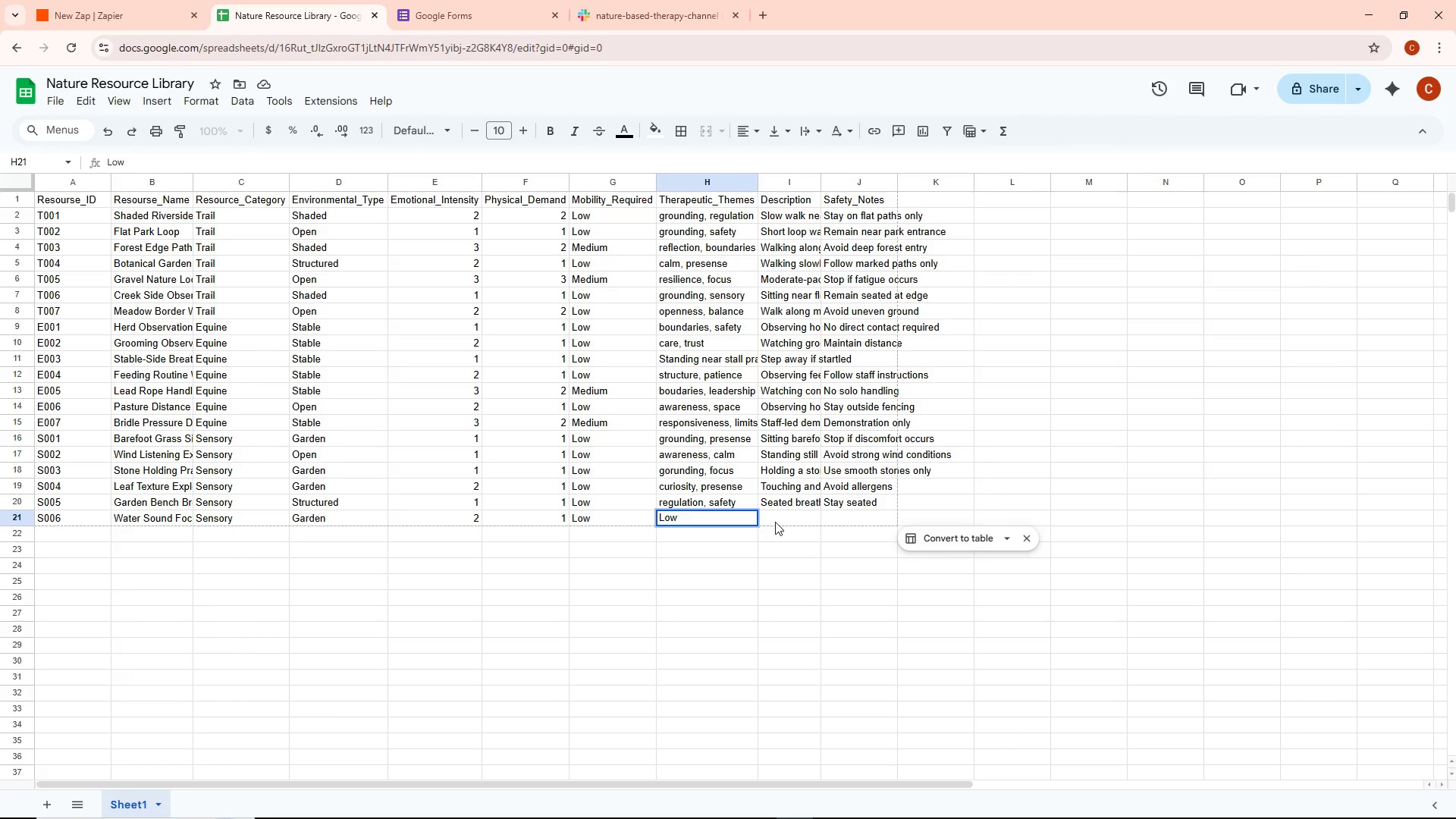 
key(Backspace)
key(Backspace)
key(Backspace)
type(calminbg)
key(Backspace)
key(Backspace)
type(g)
 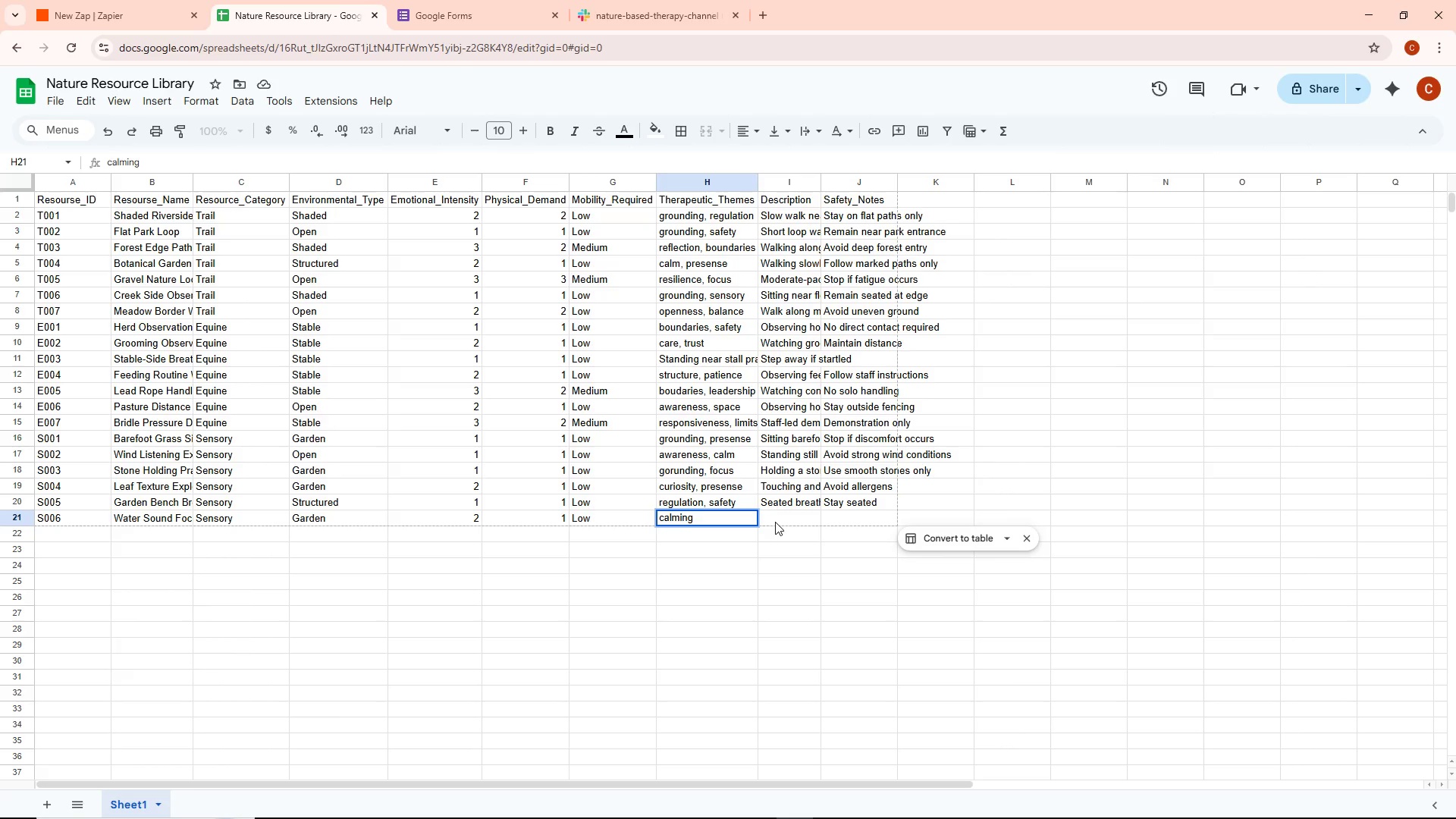 
type(, attention)
 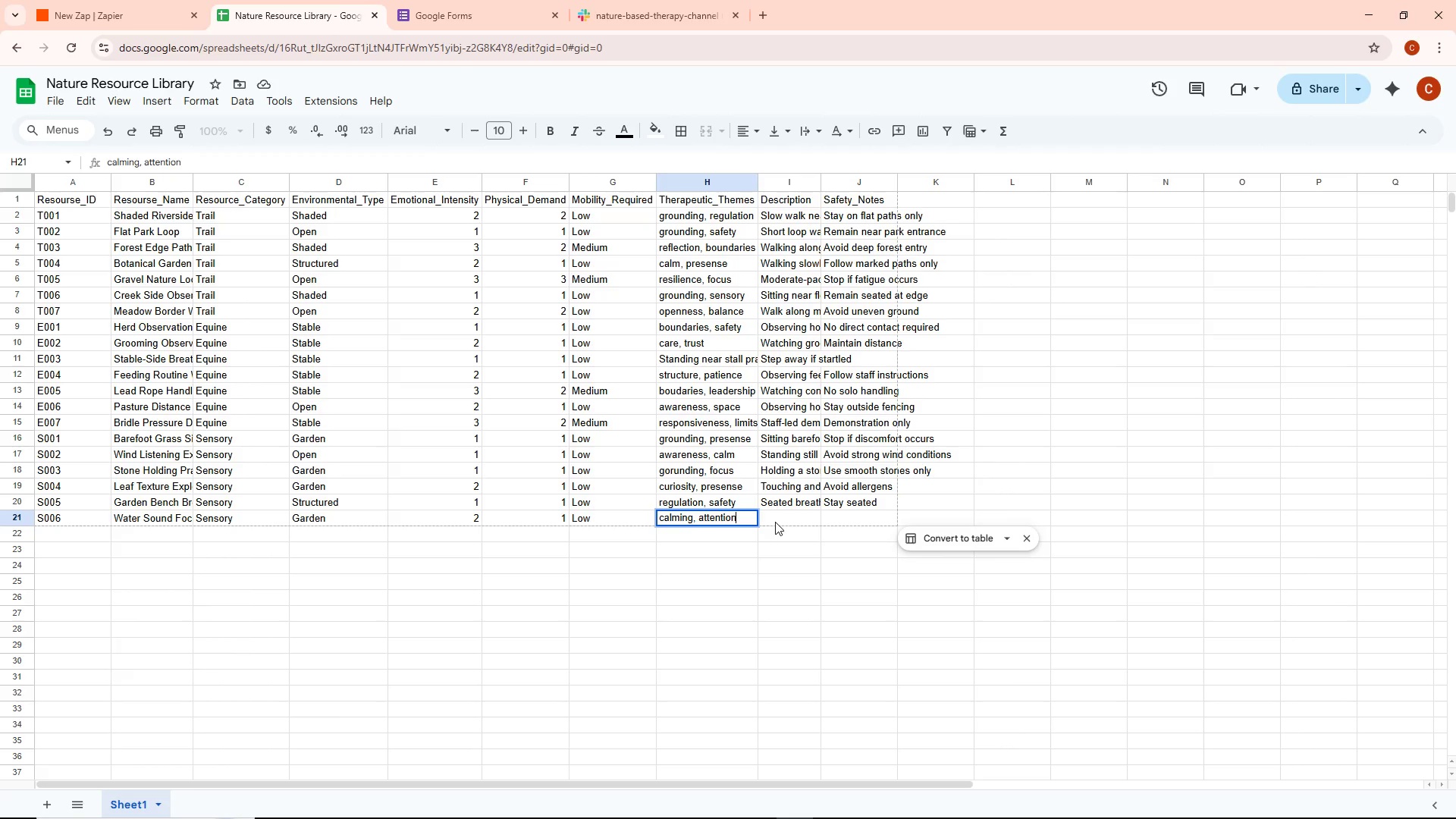 
key(Enter)
 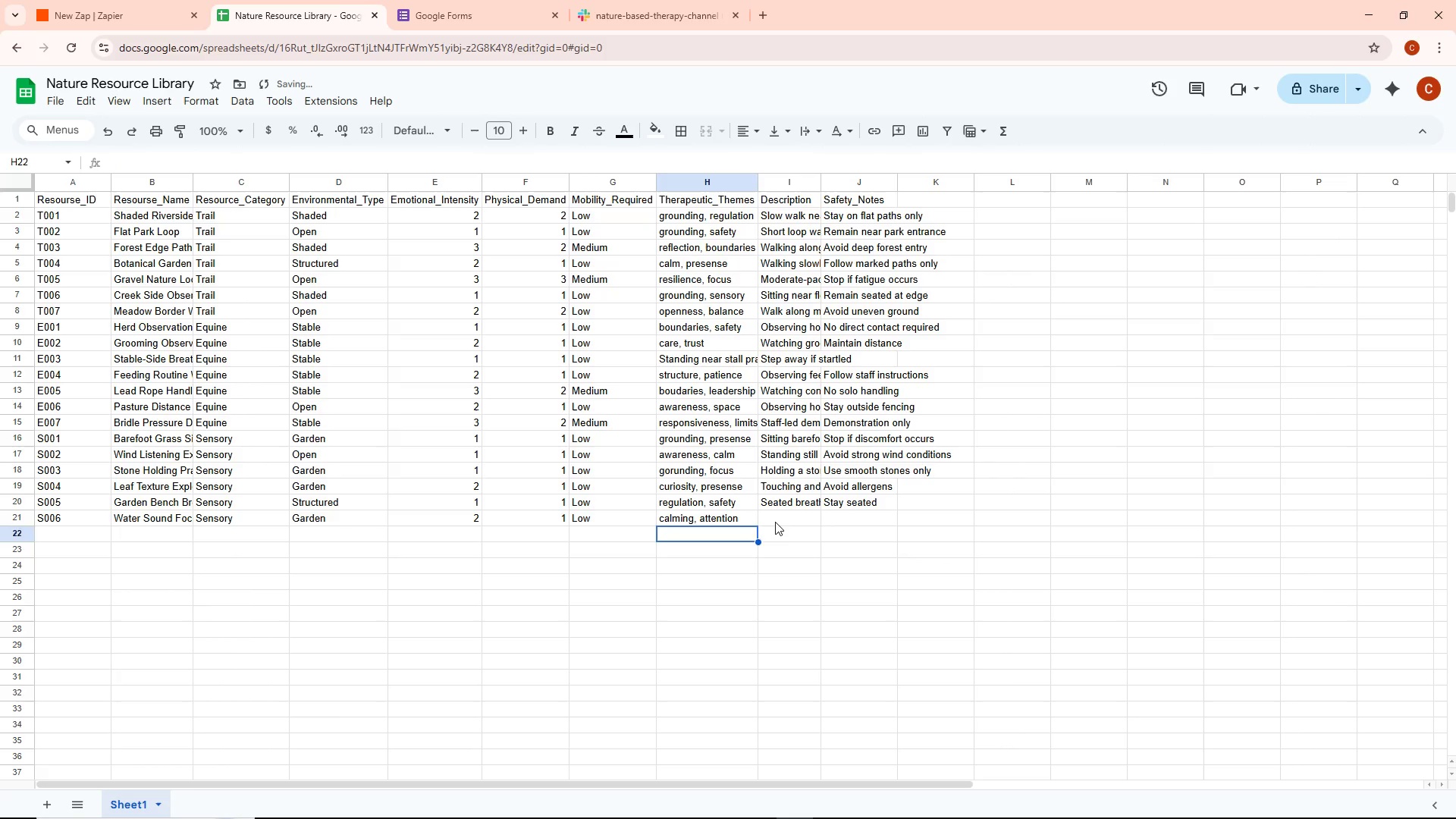 
key(ArrowDown)
 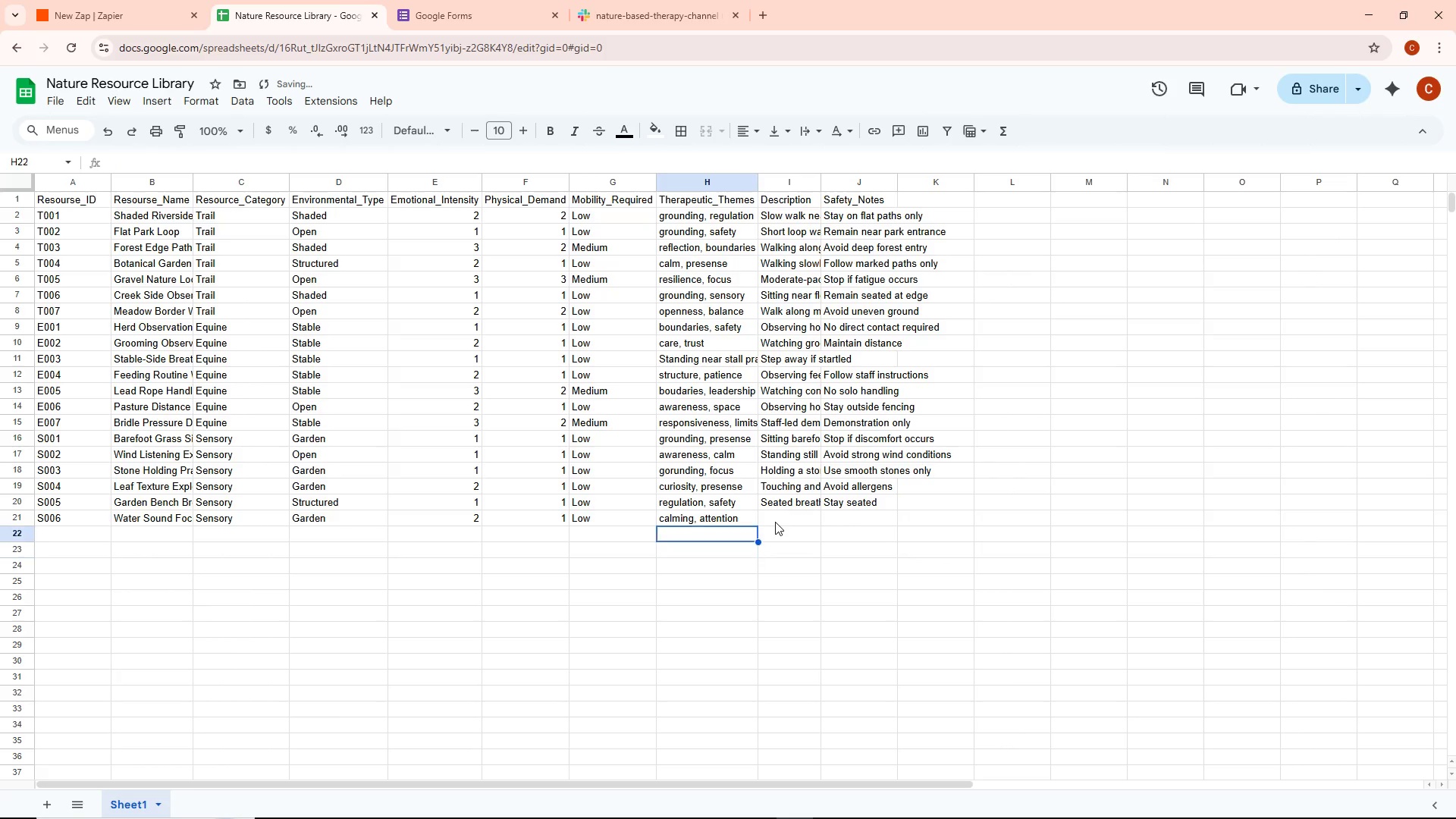 
key(ArrowUp)
 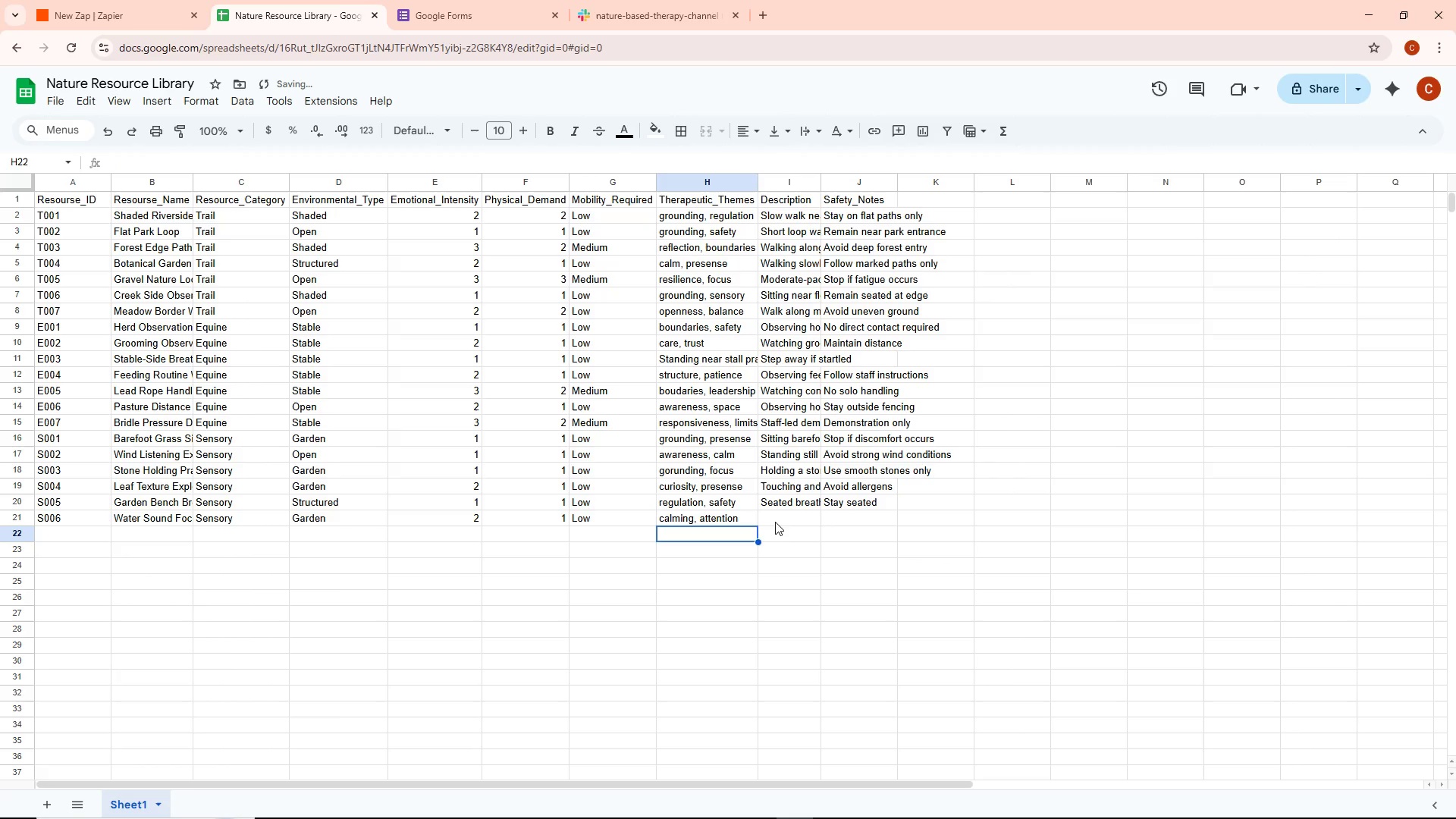 
key(ArrowRight)
 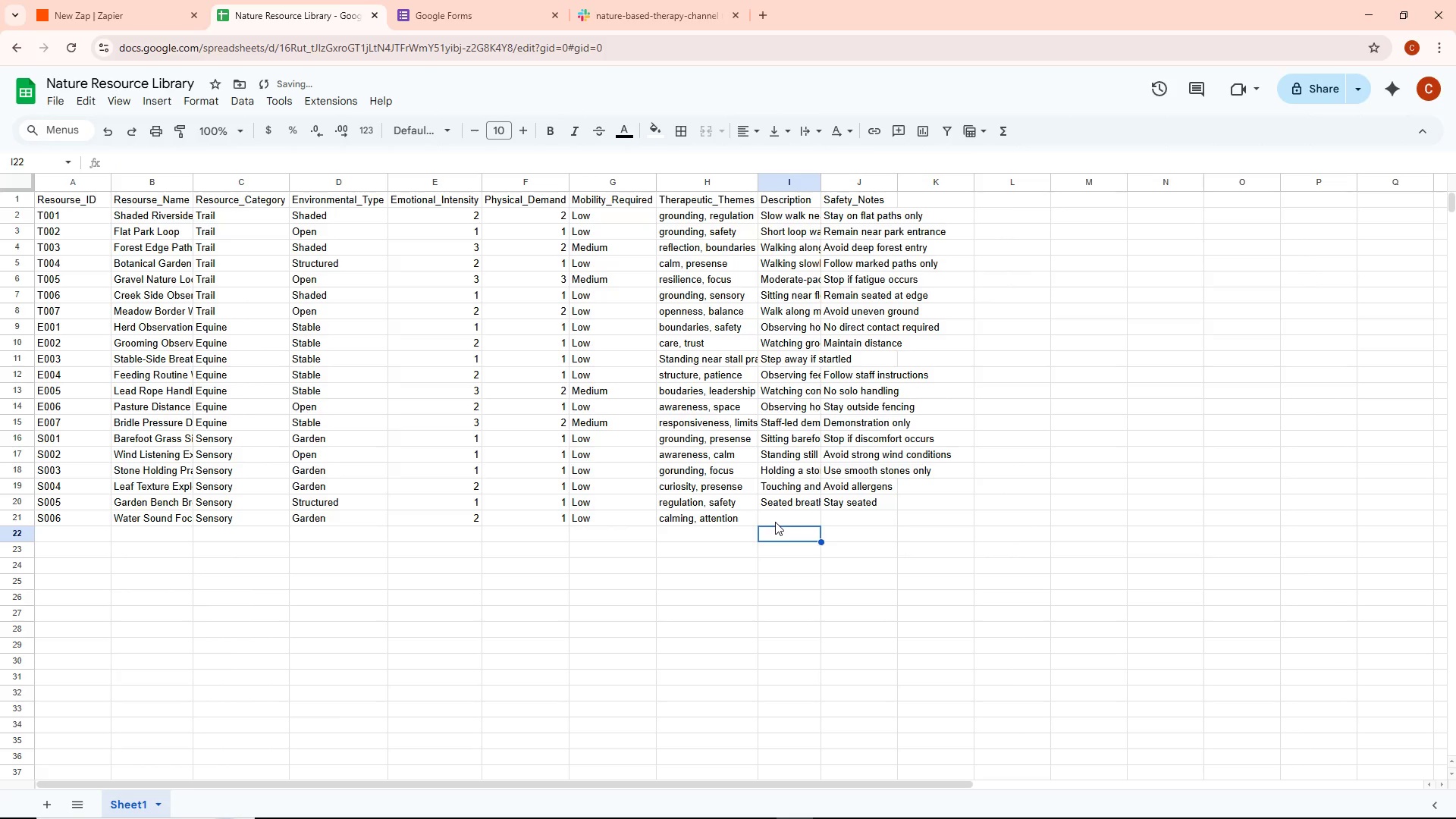 
key(ArrowUp)
 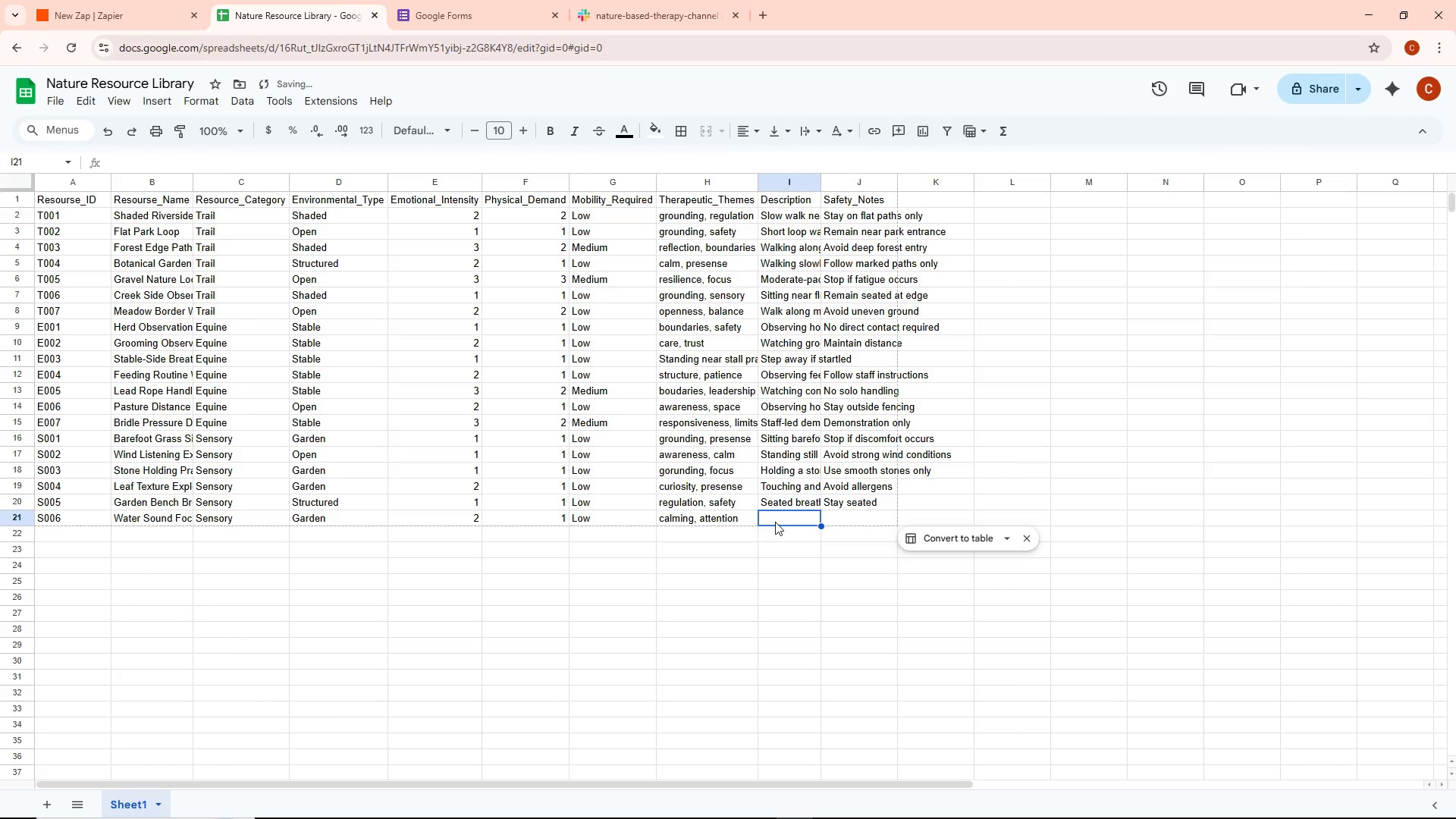 
key(Enter)
 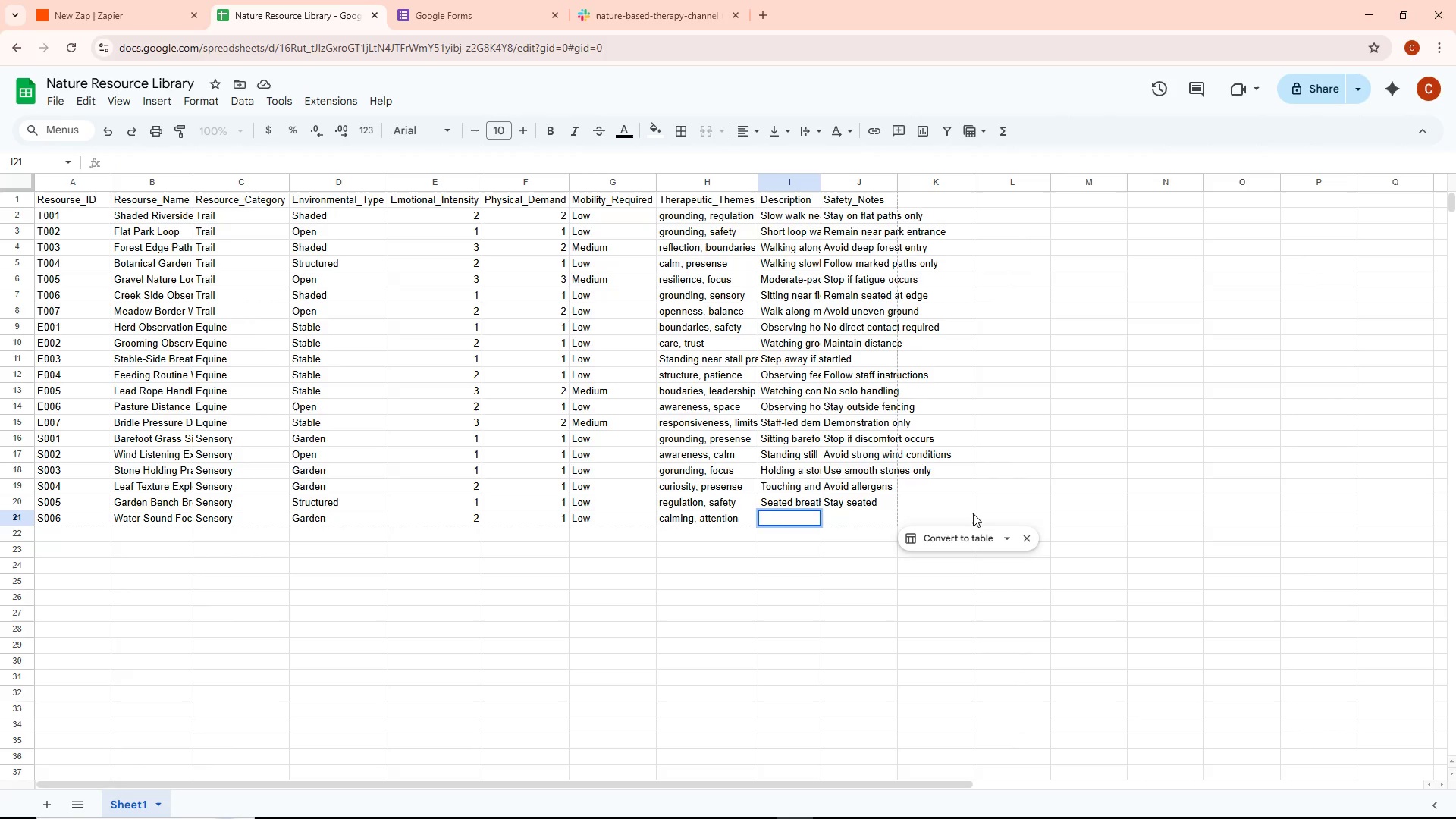 
wait(5.41)
 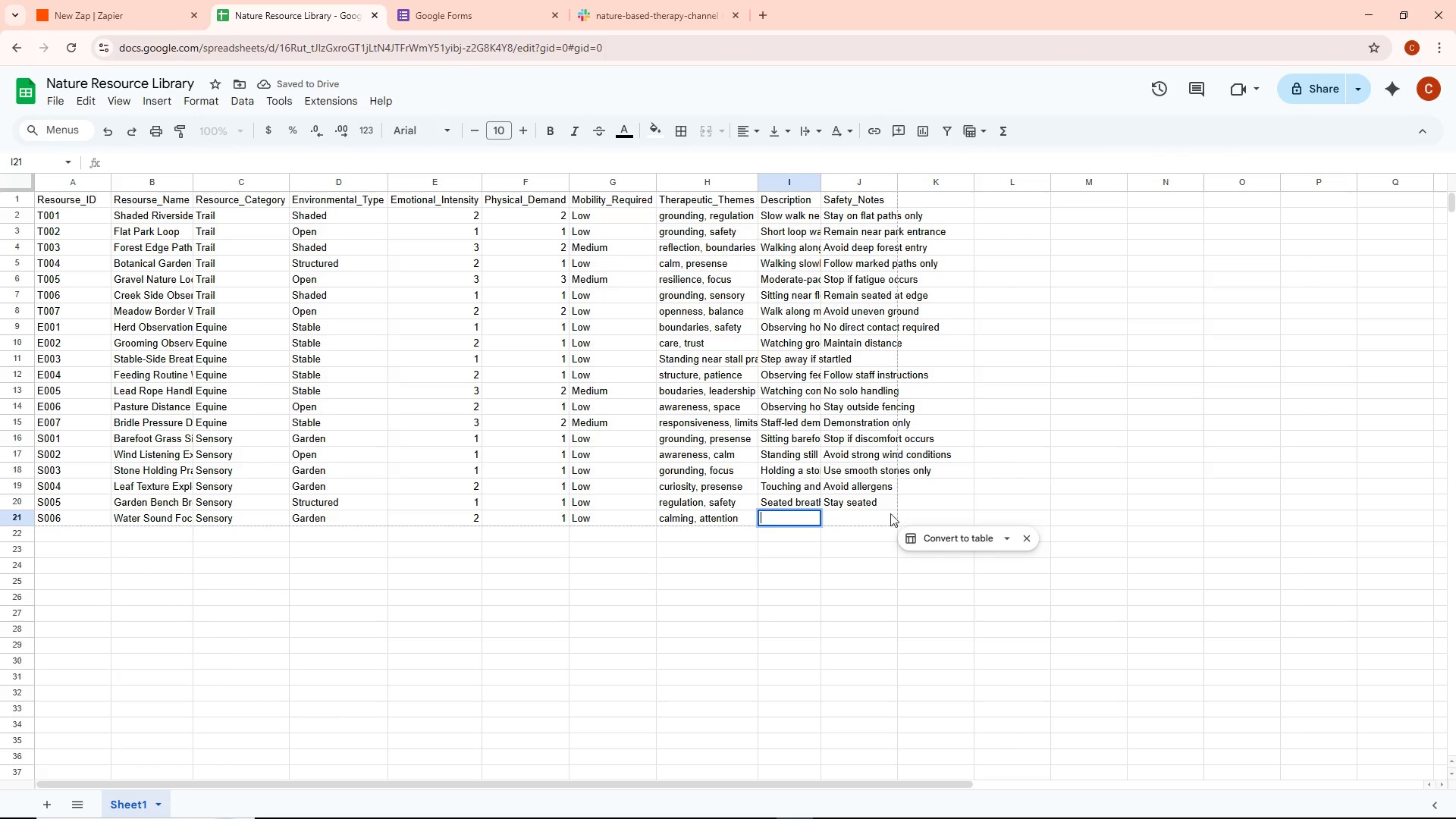 
type(Listenting)
 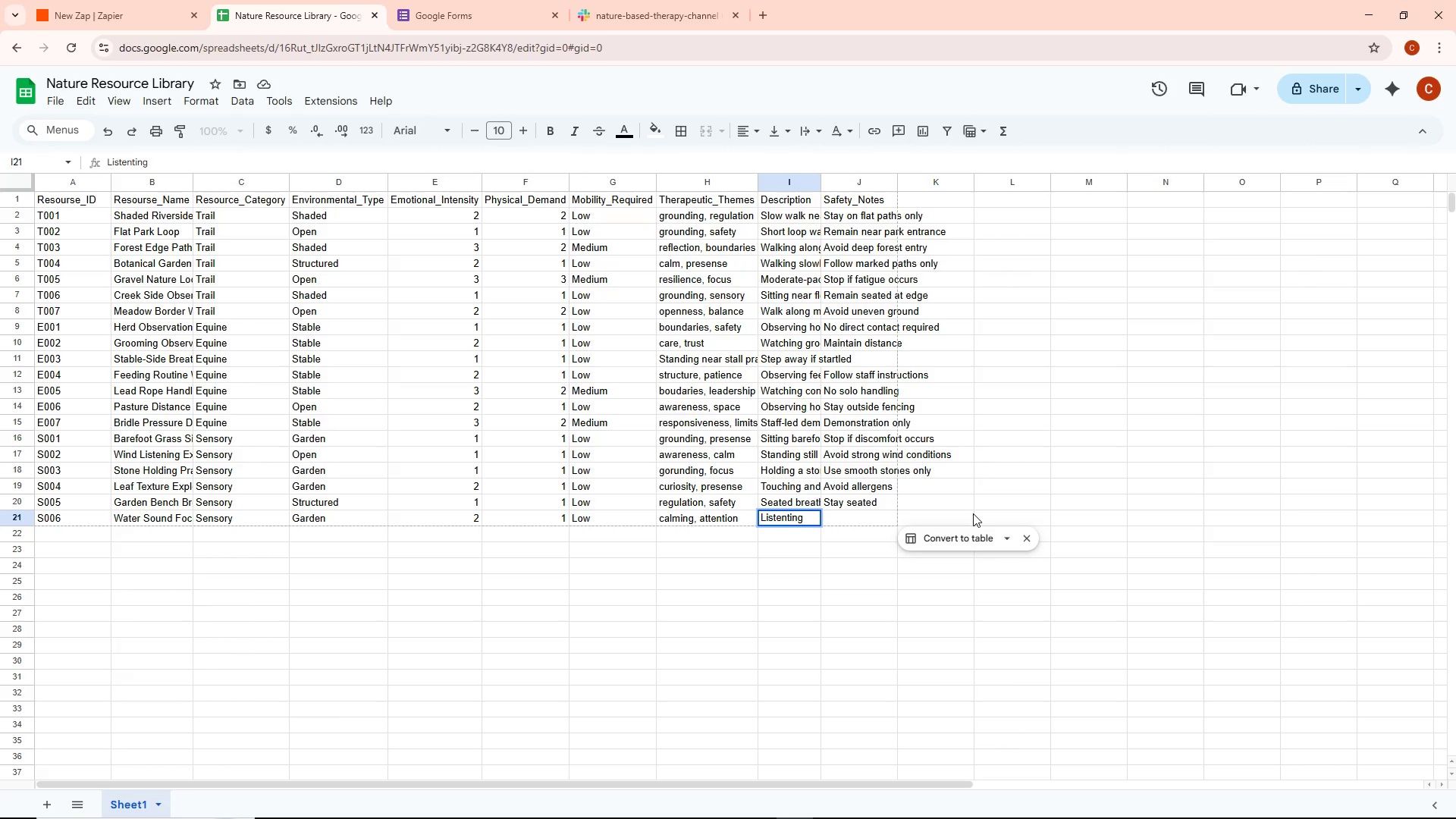 
key(ArrowLeft)
 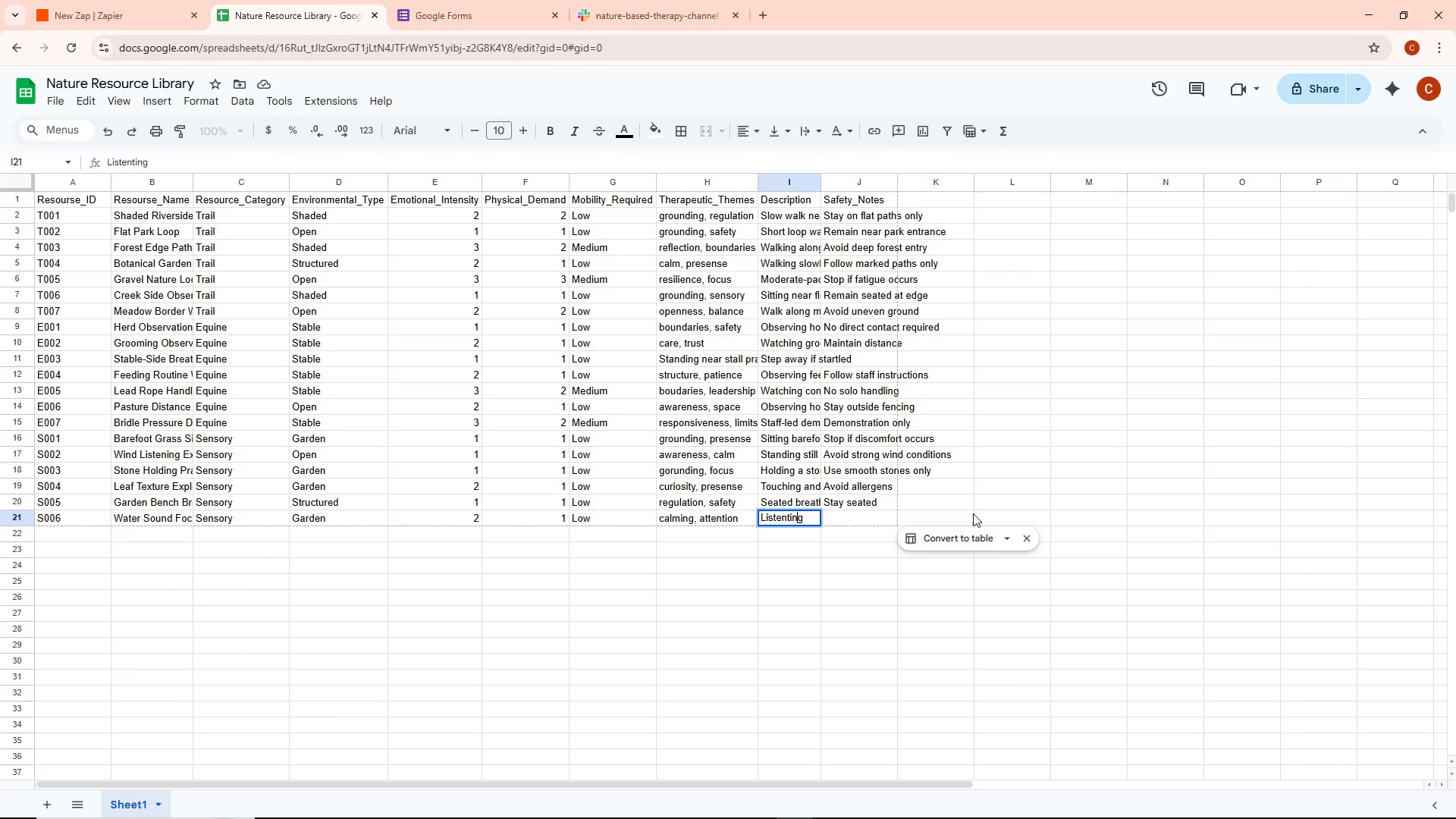 
key(ArrowLeft)
 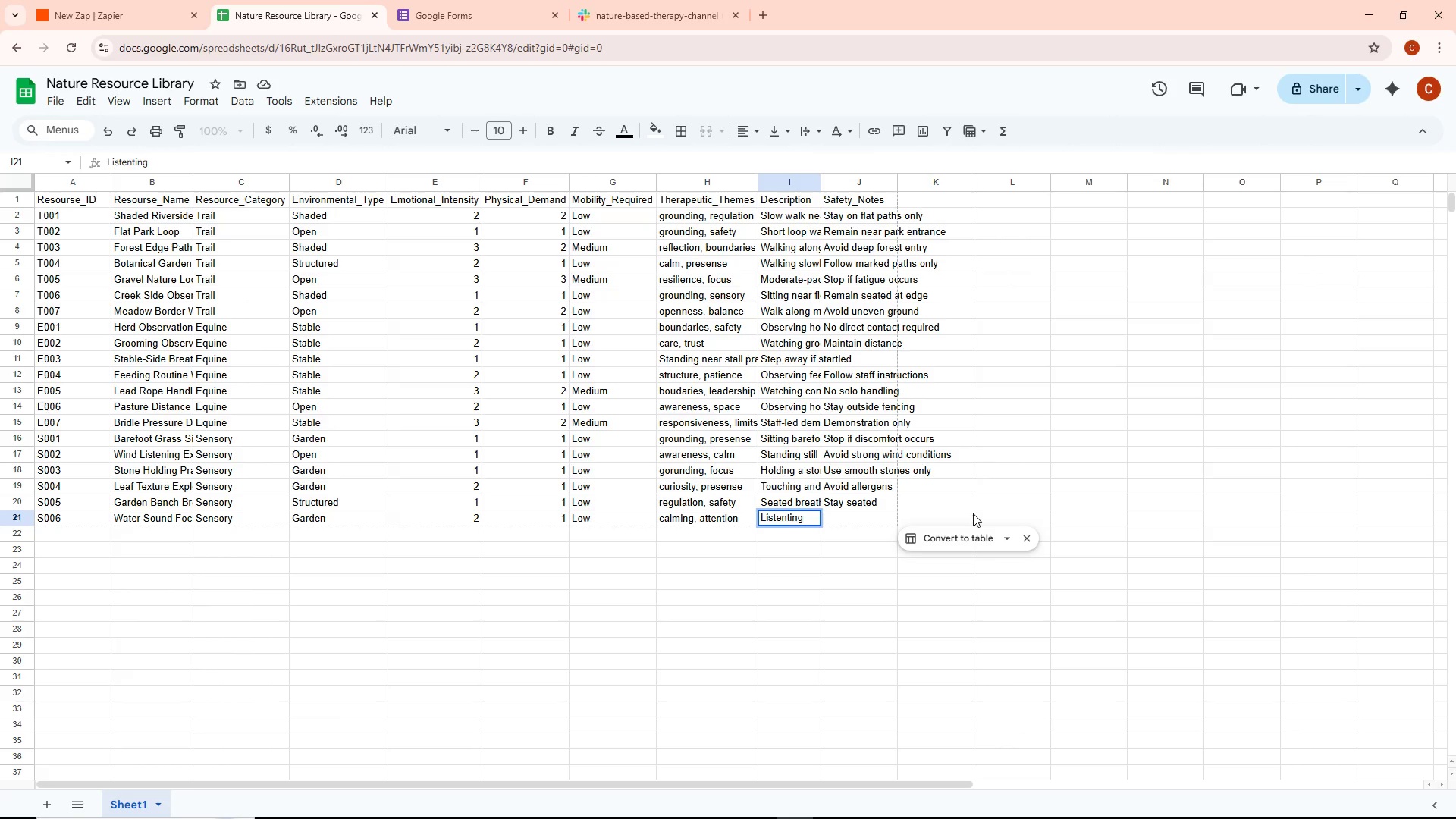 
key(ArrowLeft)
 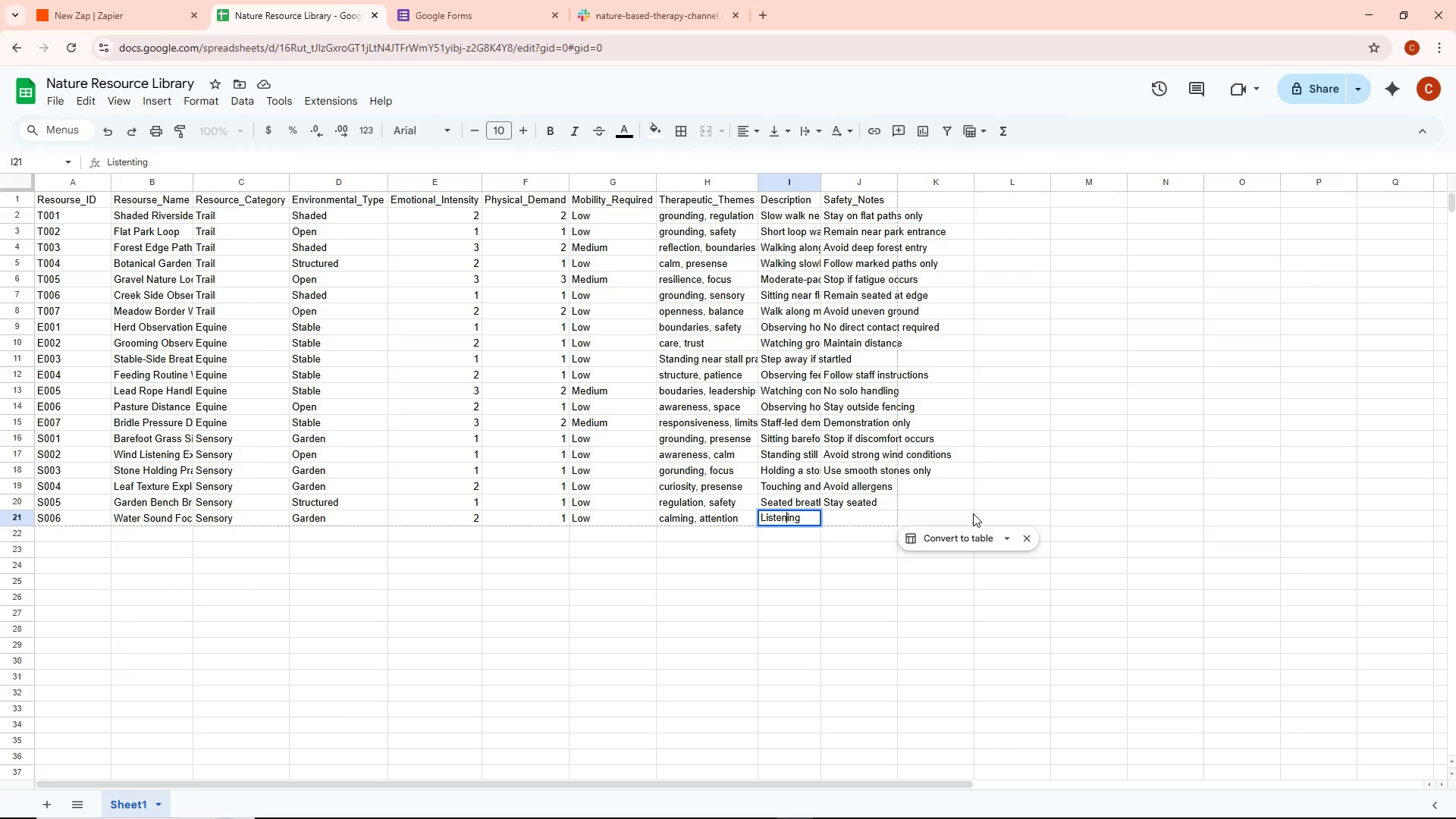 
key(Backspace)
 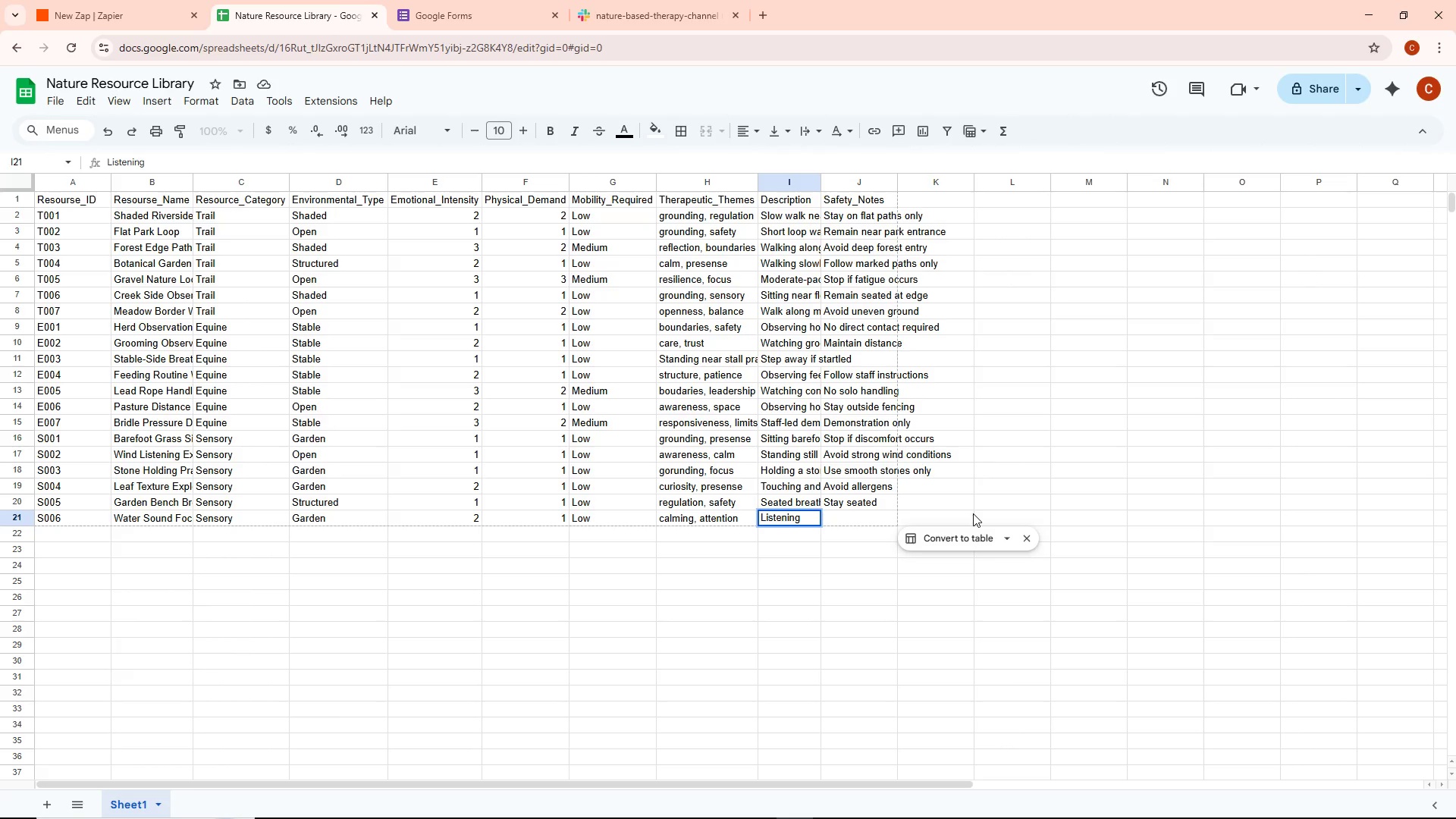 
key(ArrowRight)
 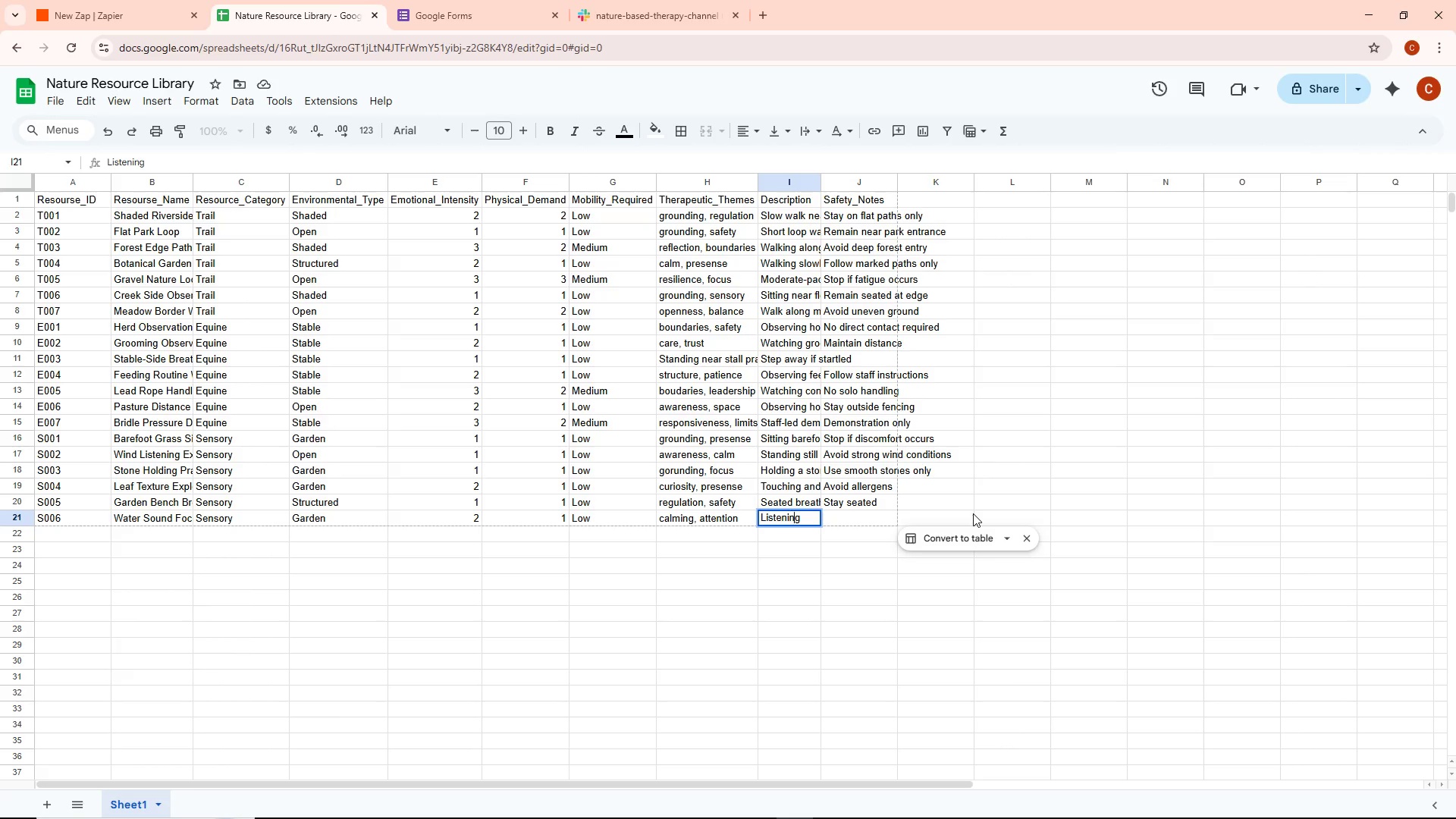 
key(ArrowRight)
 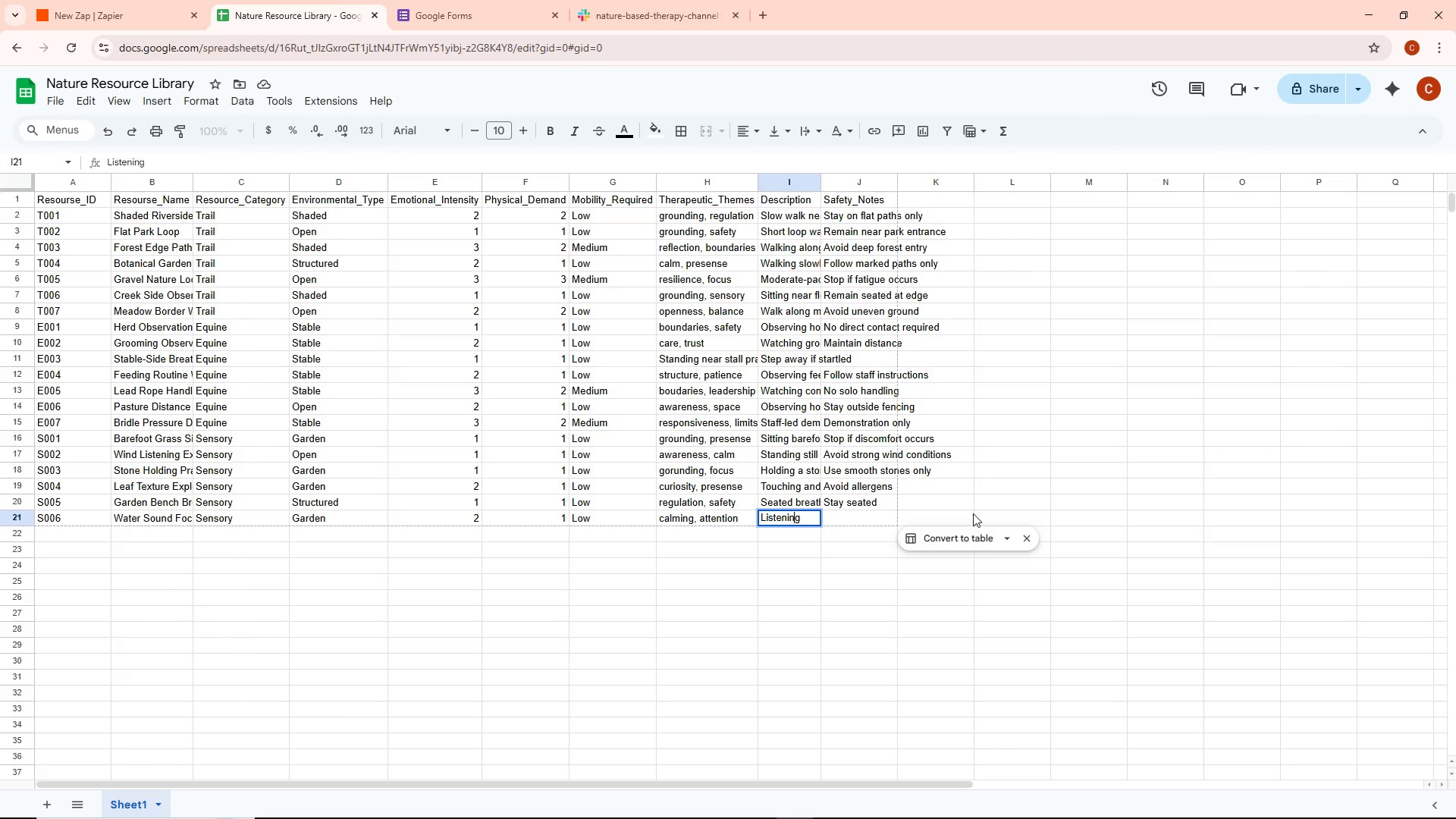 
key(ArrowRight)
 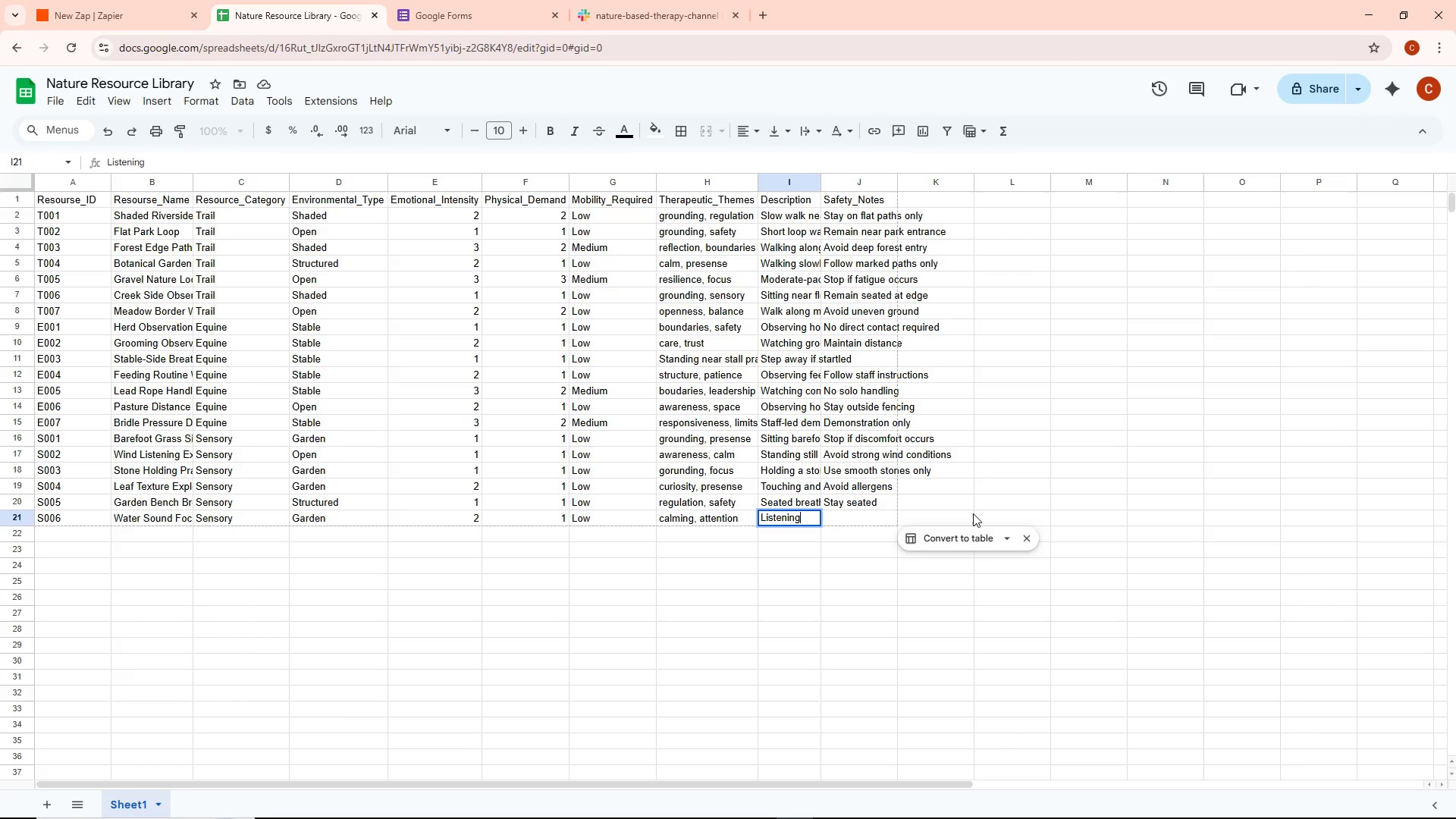 
wait(5.59)
 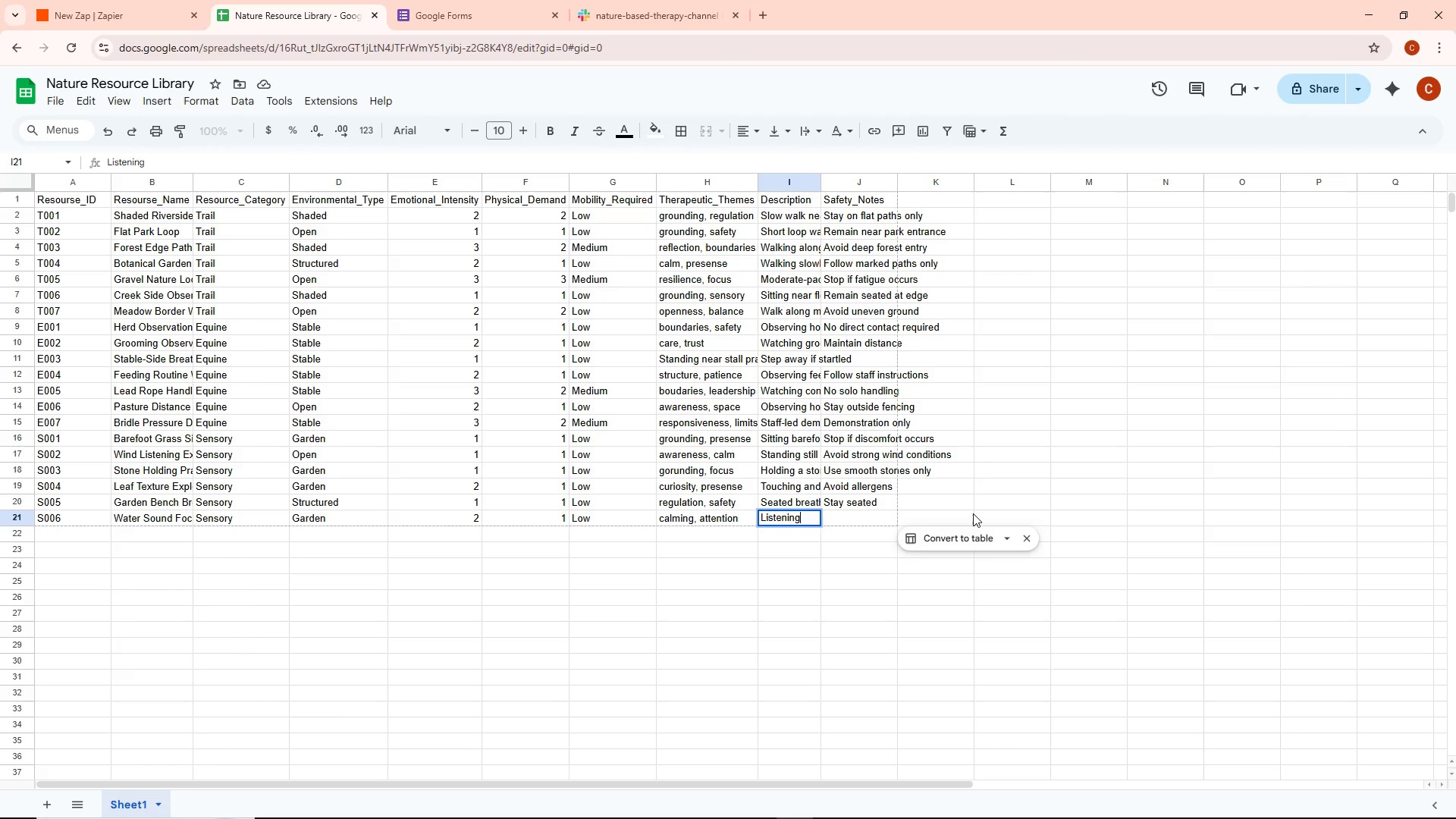 
type( to foountain)
key(Backspace)
key(Backspace)
key(Backspace)
key(Backspace)
key(Backspace)
key(Backspace)
key(Backspace)
type(untain)
 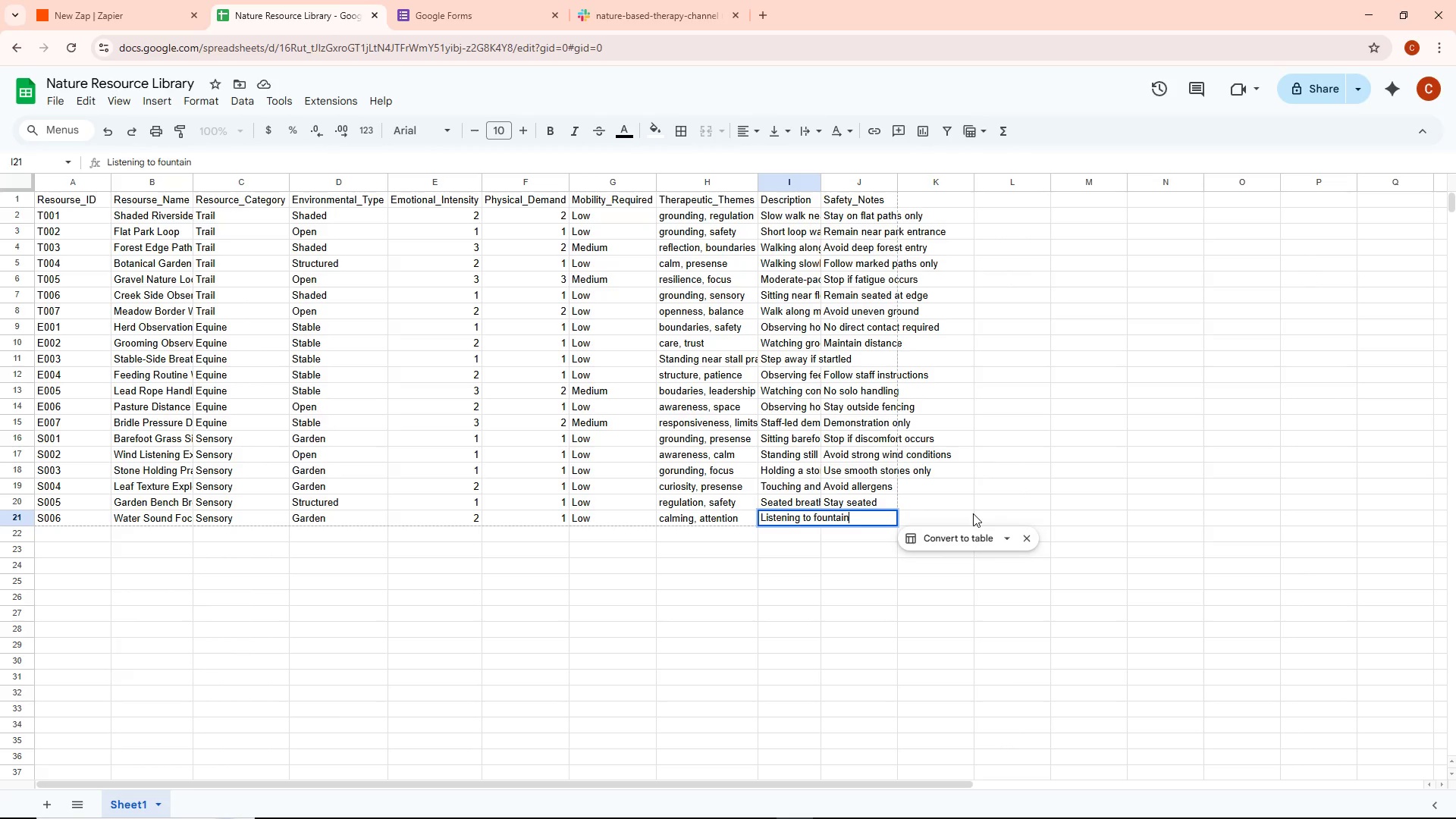 
wait(8.44)
 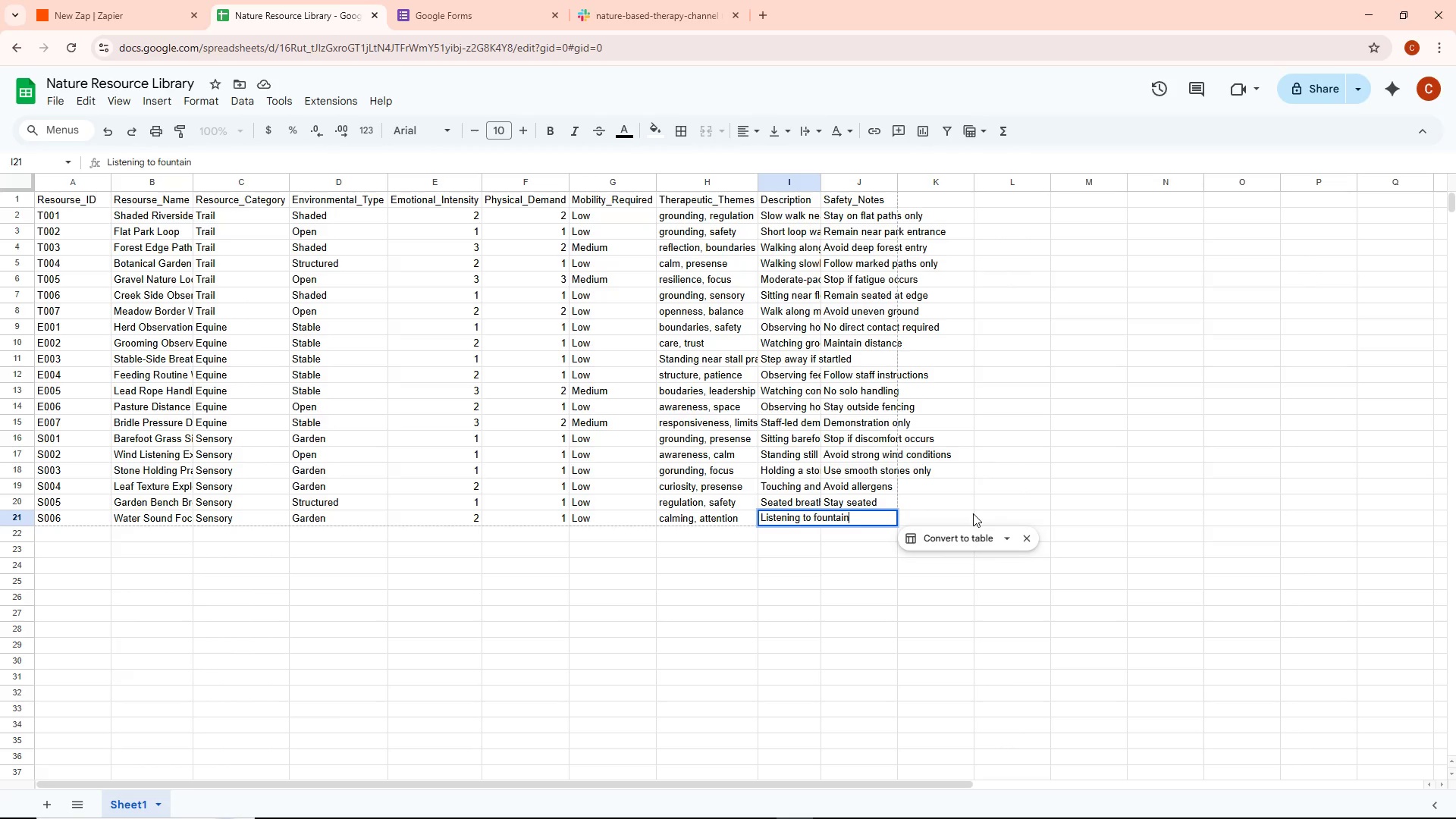 
type( or water feau)
key(Backspace)
type(ture)
 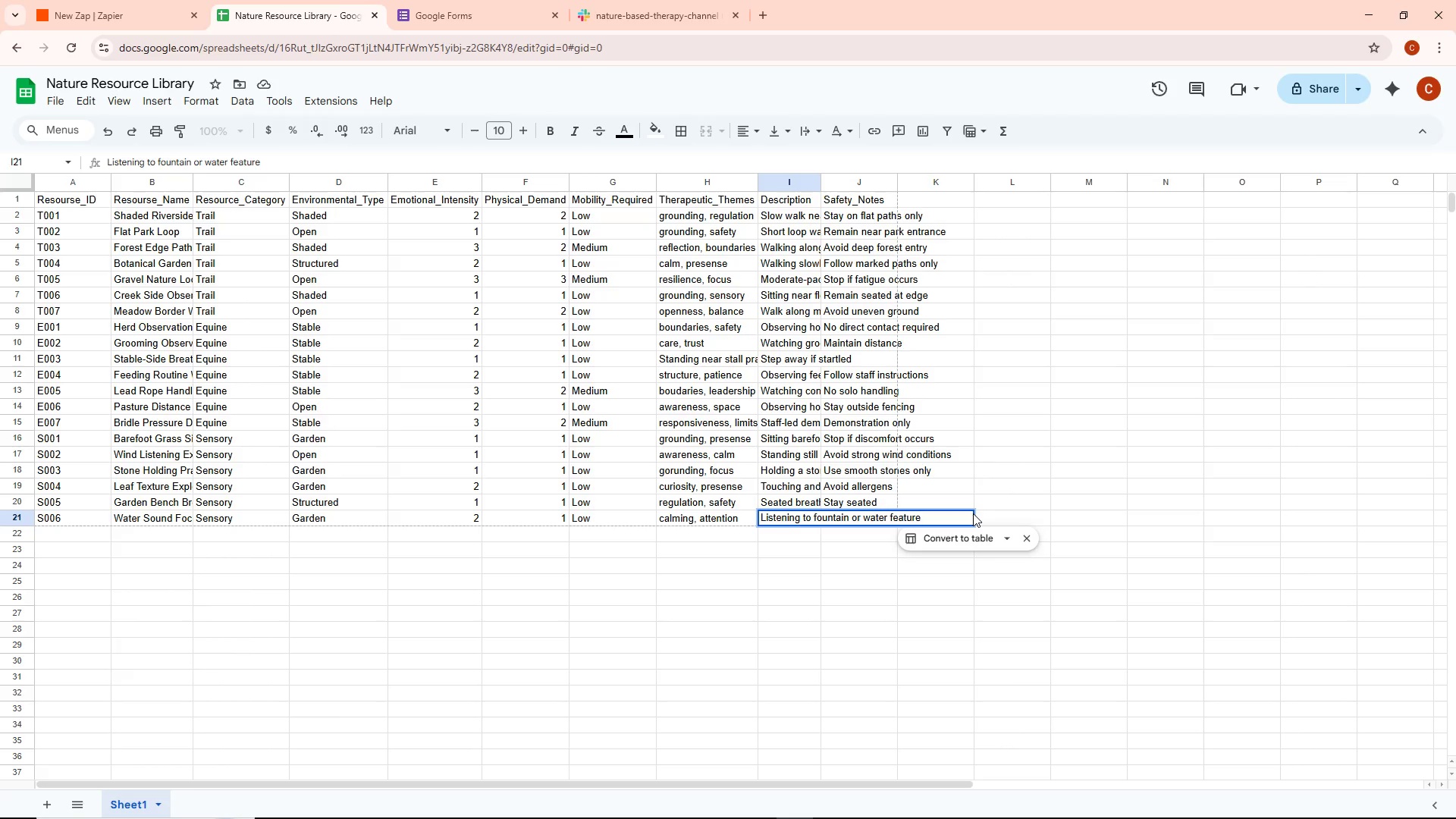 
wait(15.02)
 